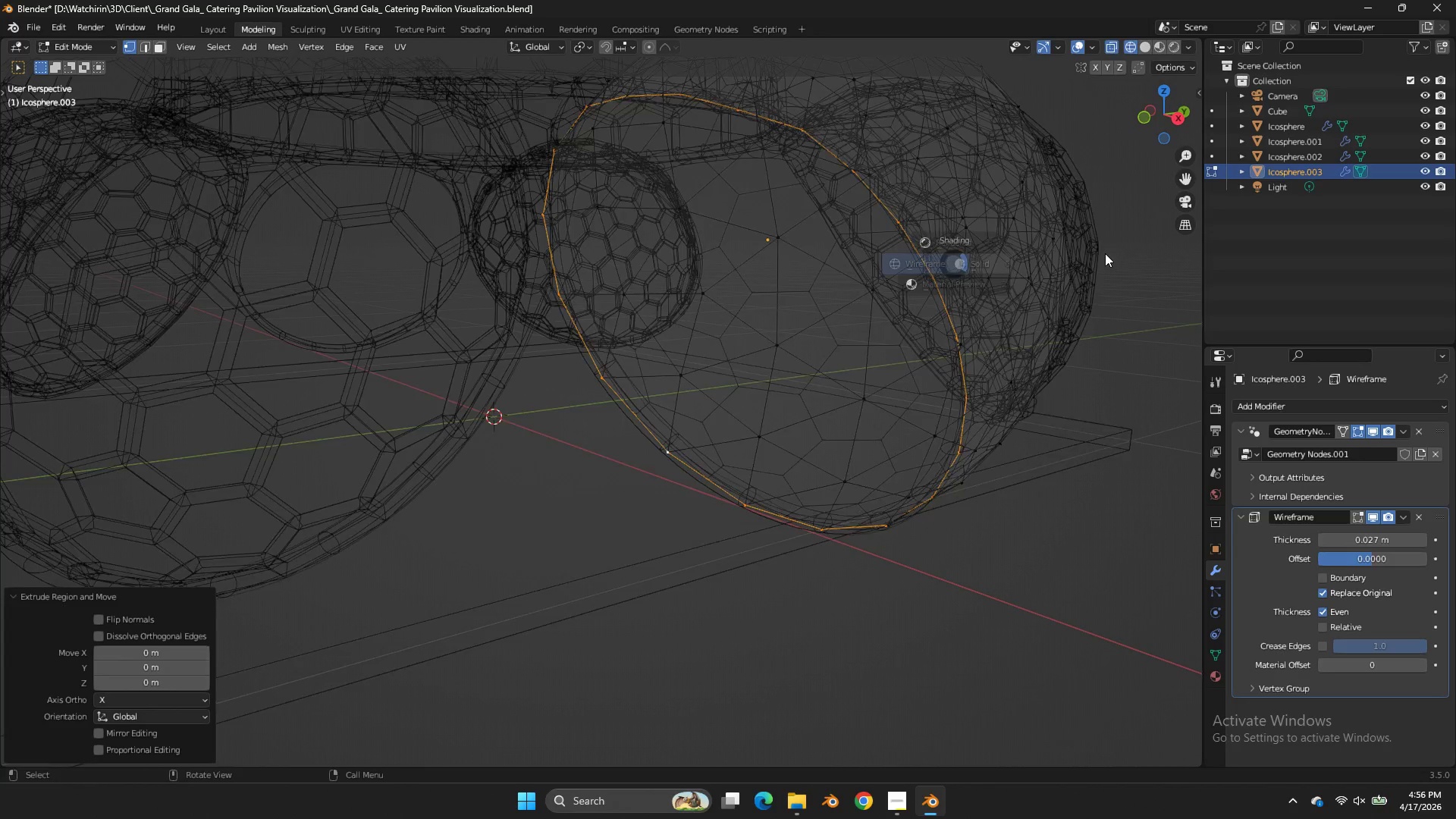 
hold_key(key=AltLeft, duration=0.78)
 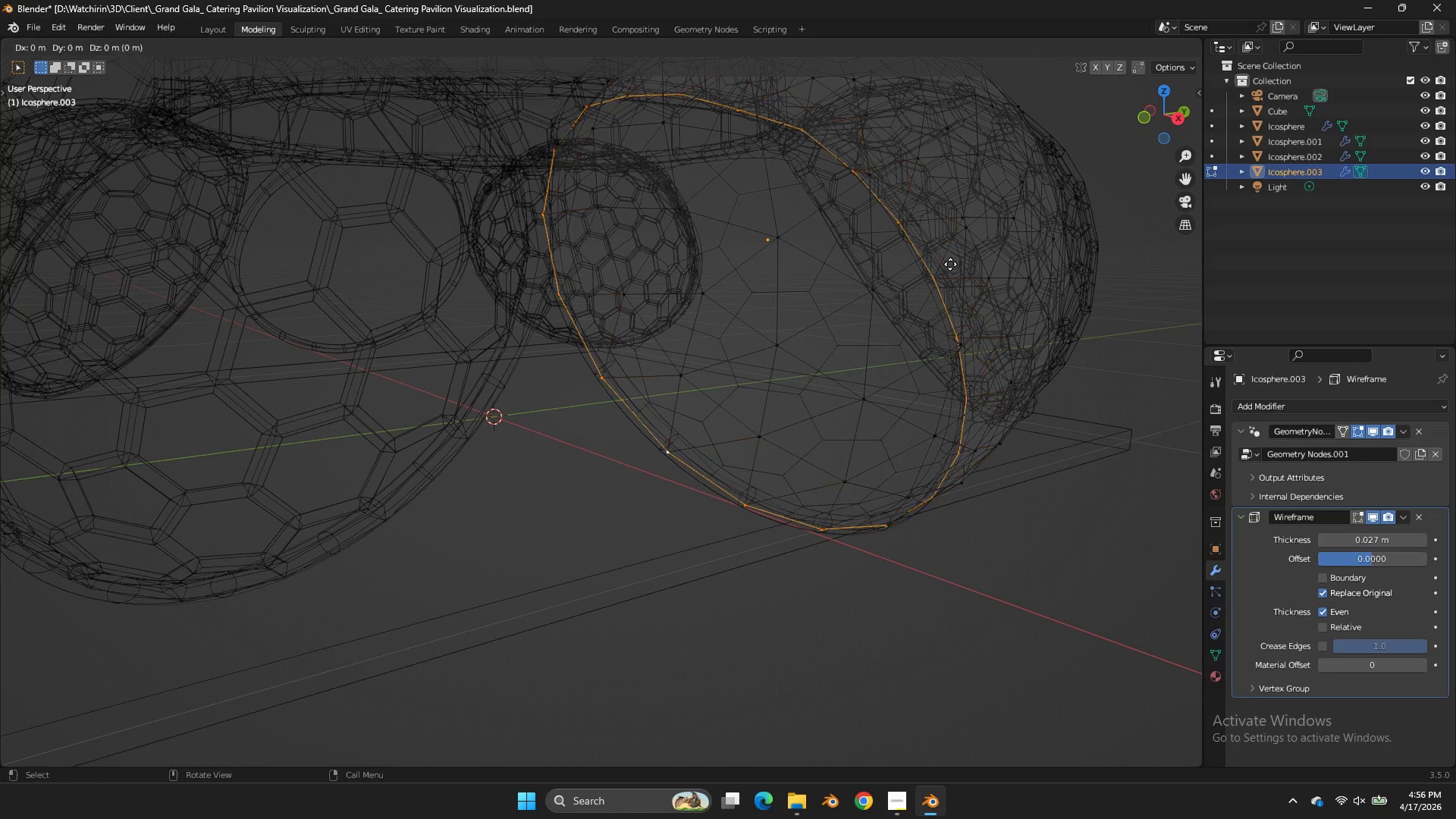 
left_click([950, 264])
 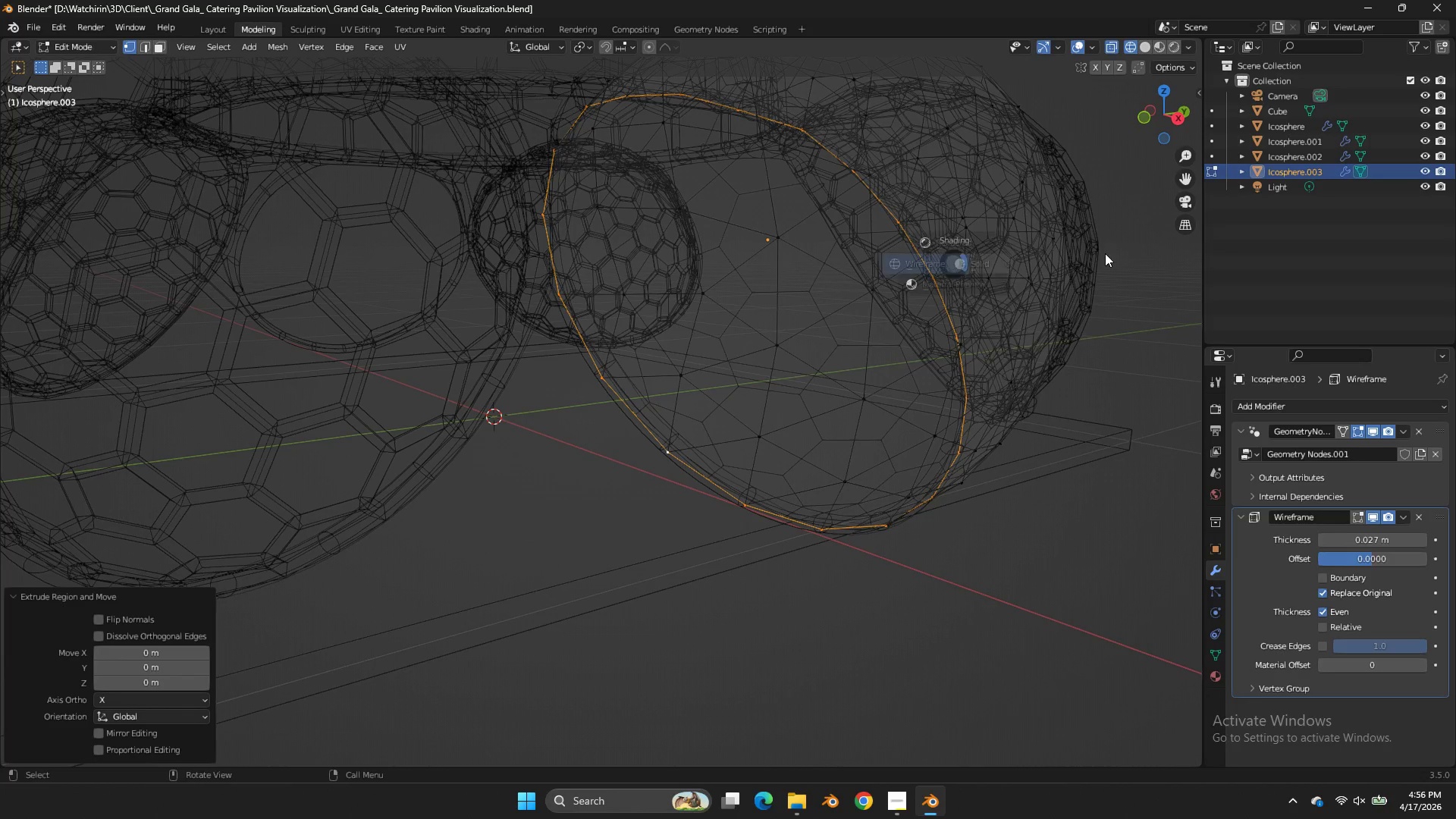 
key(Z)
 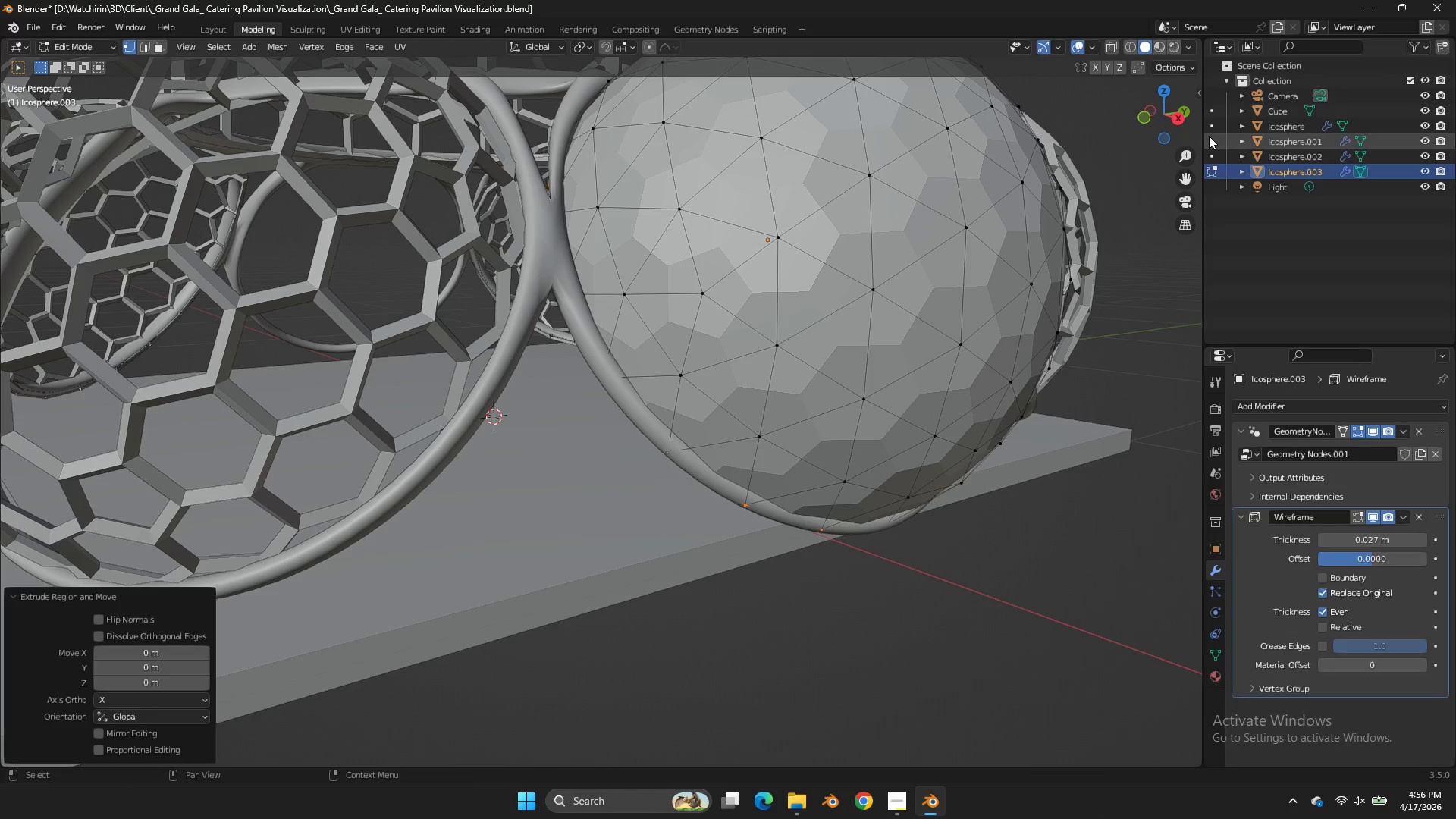 
key(Tab)
 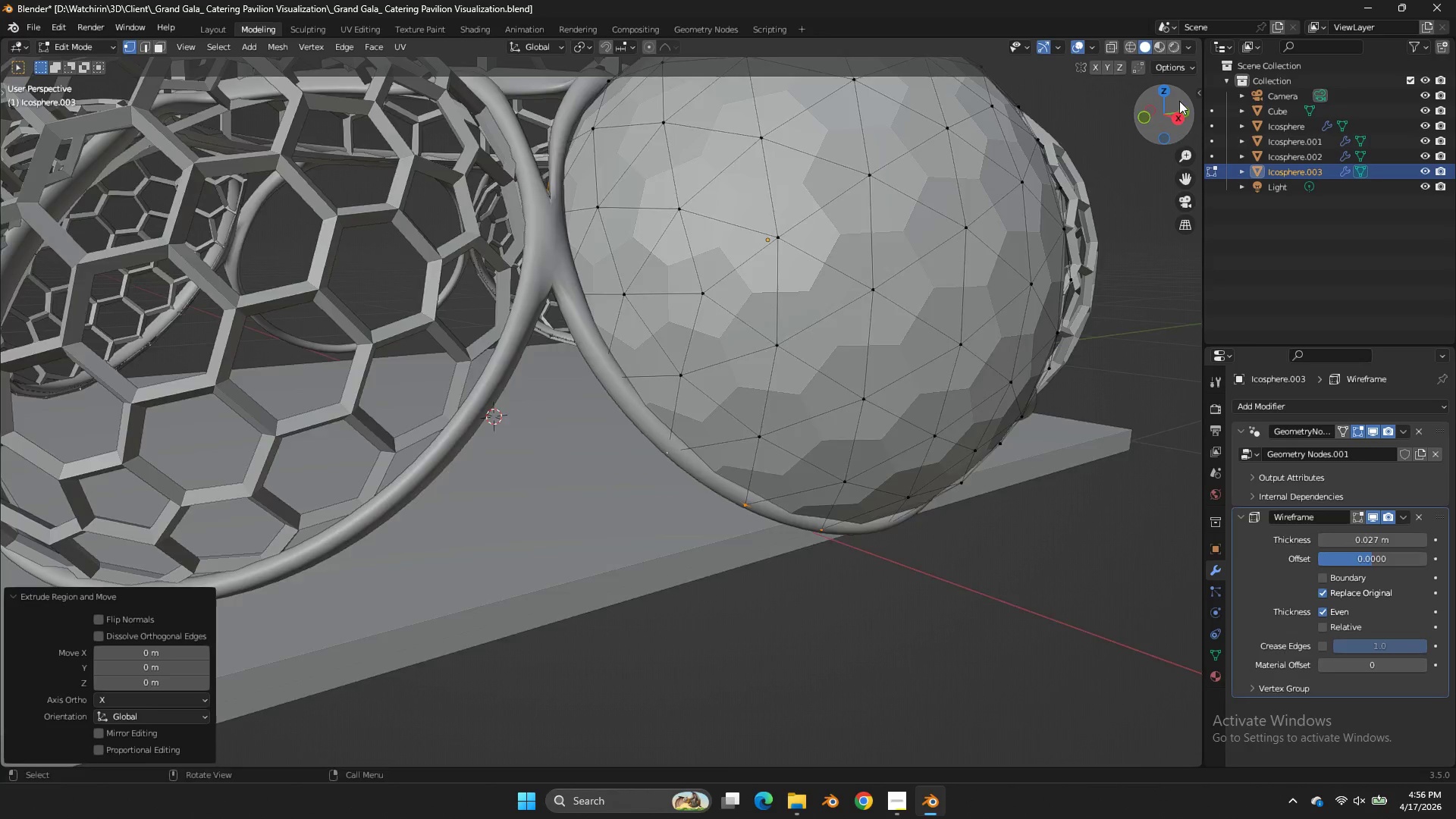 
left_click_drag(start_coordinate=[1178, 103], to_coordinate=[4, 175])
 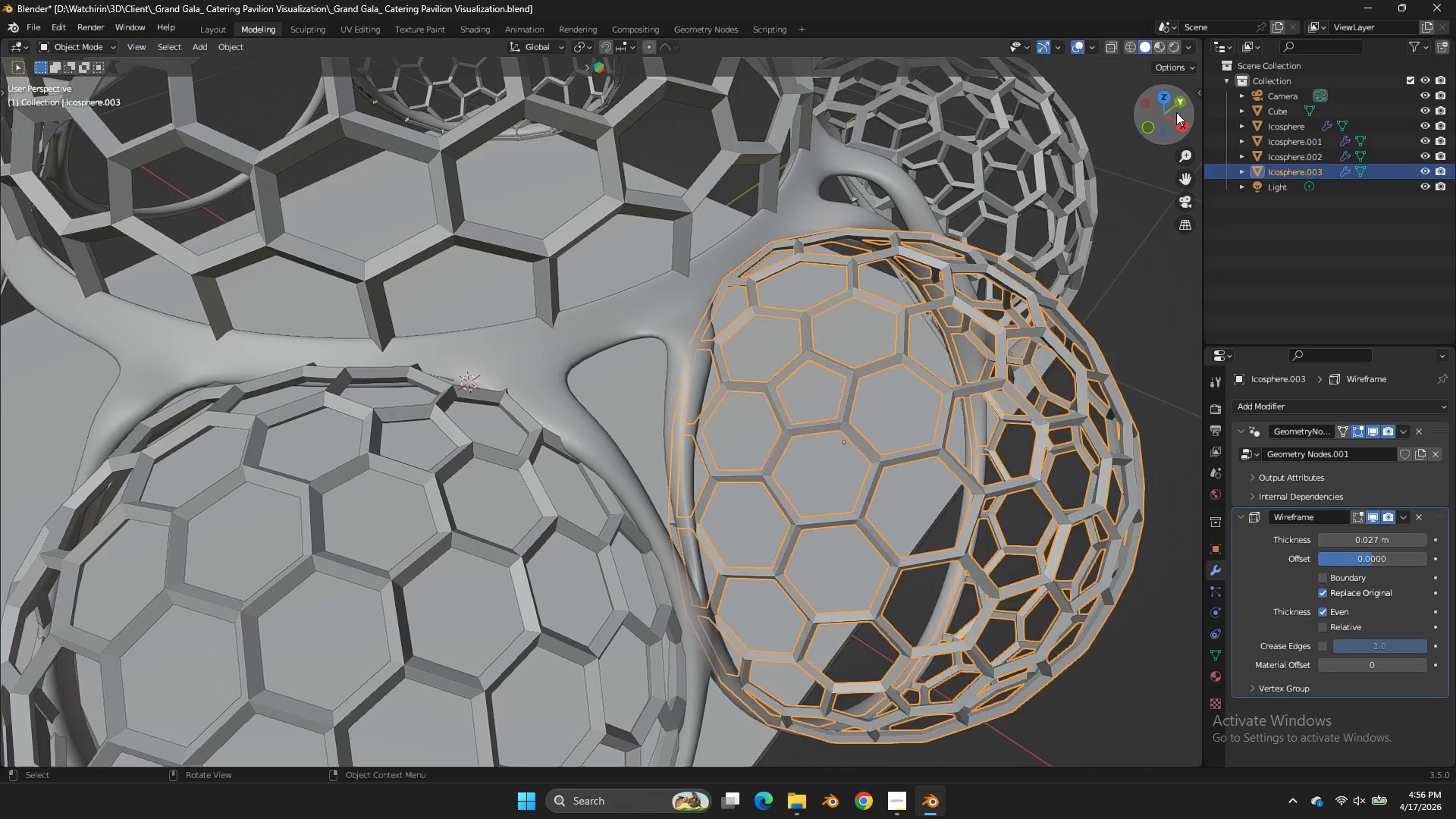 
key(Tab)
 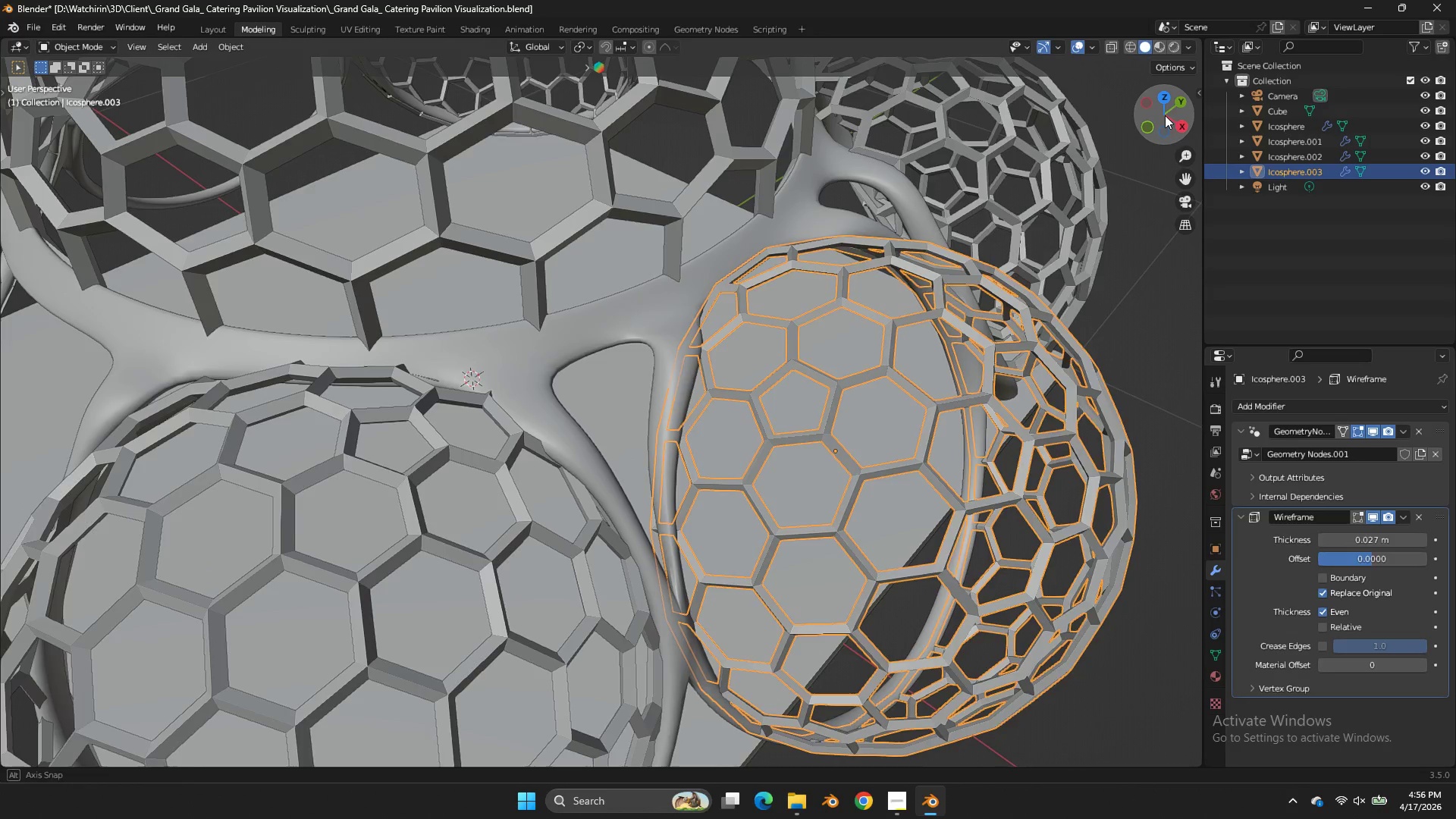 
left_click_drag(start_coordinate=[1176, 112], to_coordinate=[1078, 110])
 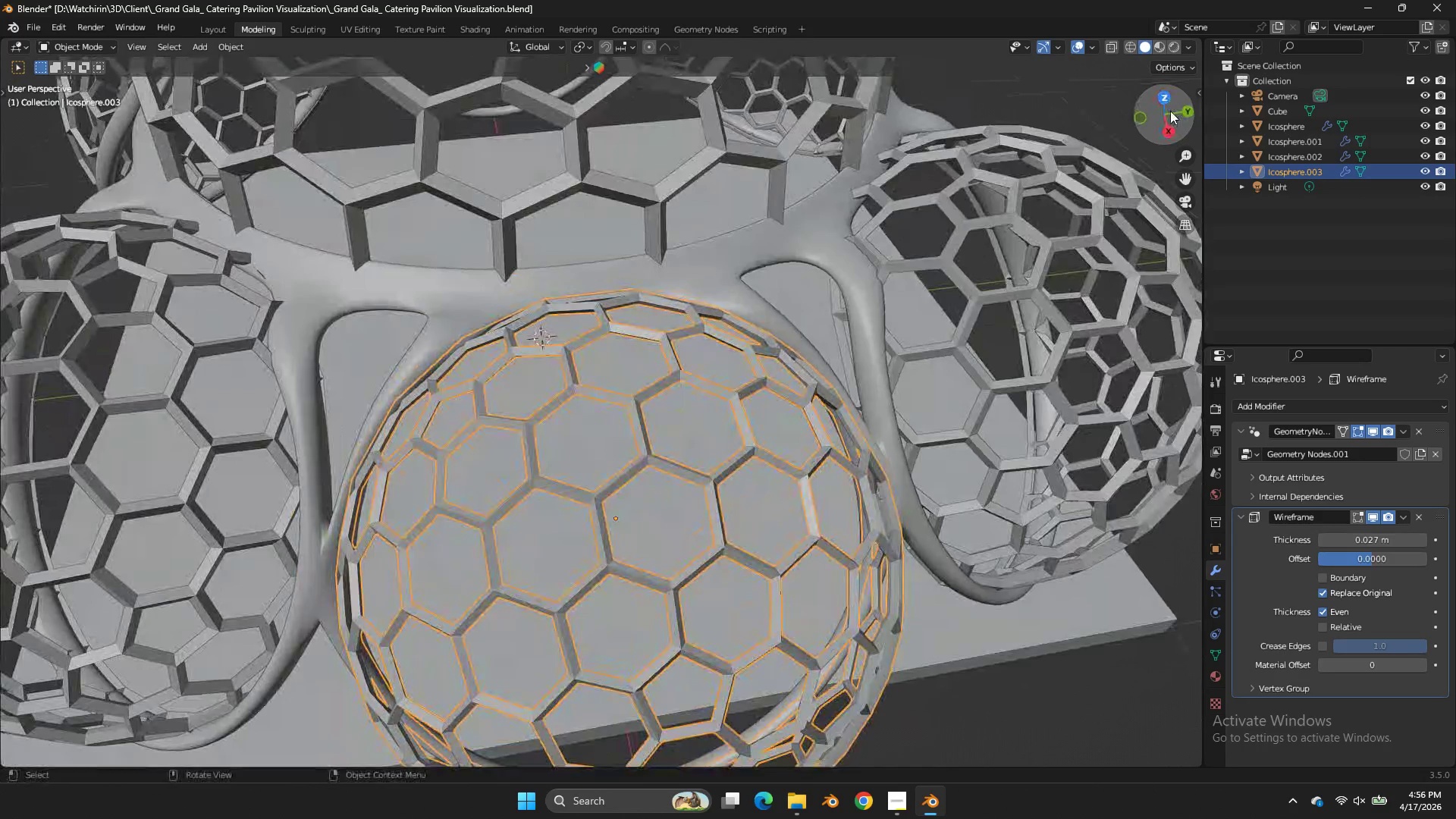 
left_click_drag(start_coordinate=[1170, 111], to_coordinate=[1181, 105])
 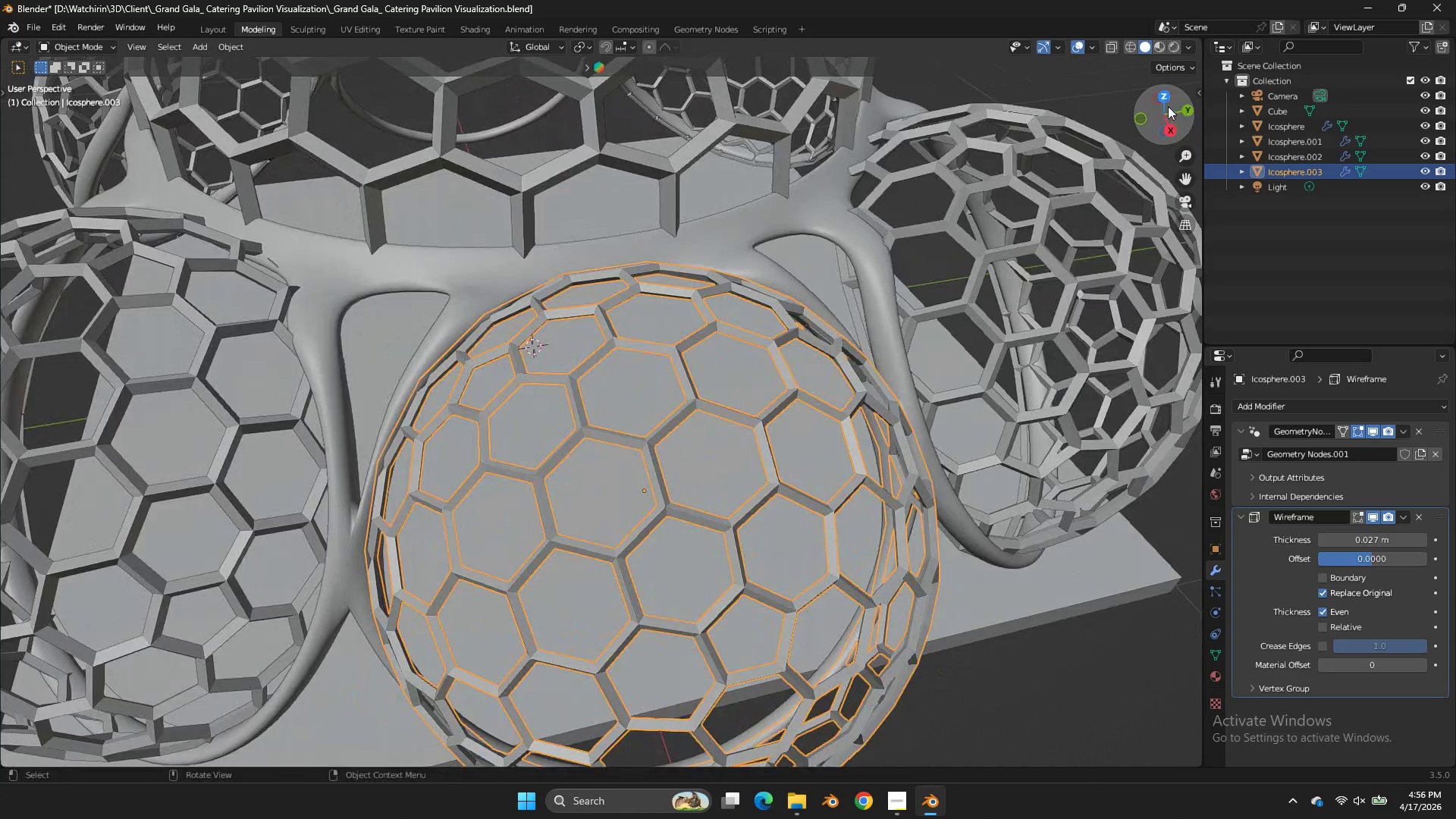 
left_click_drag(start_coordinate=[1168, 108], to_coordinate=[146, 69])
 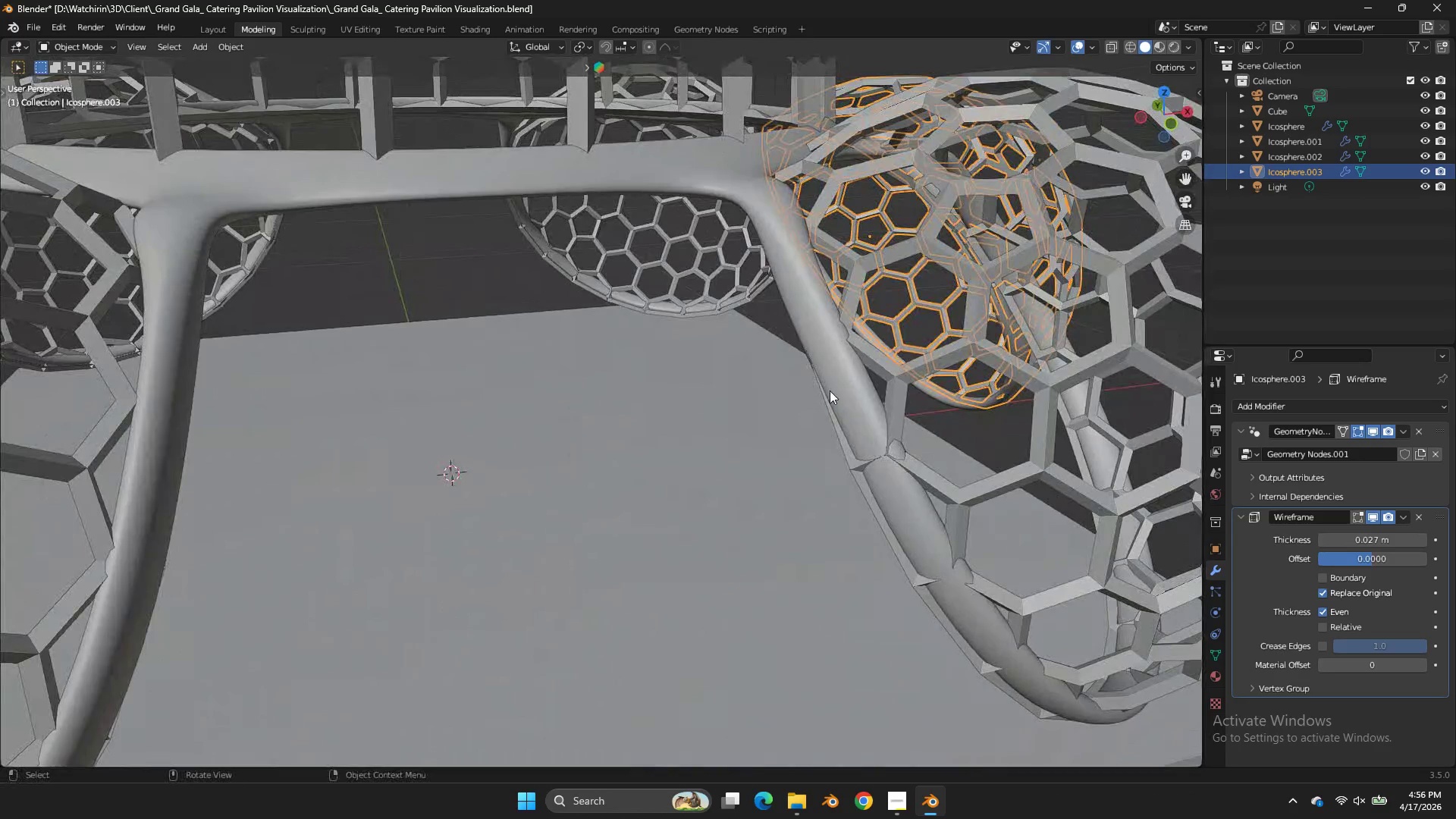 
left_click([830, 391])
 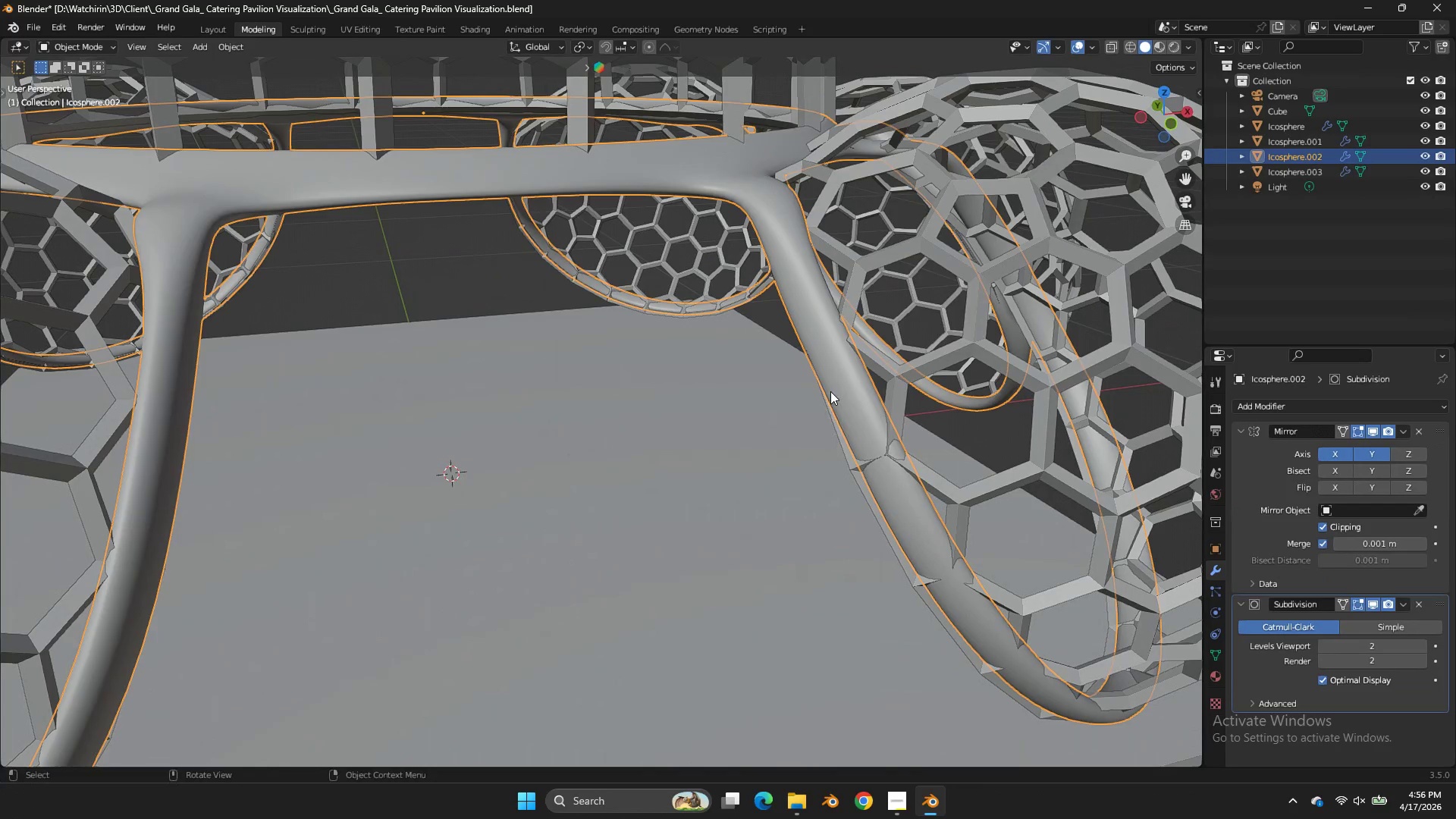 
key(Tab)
 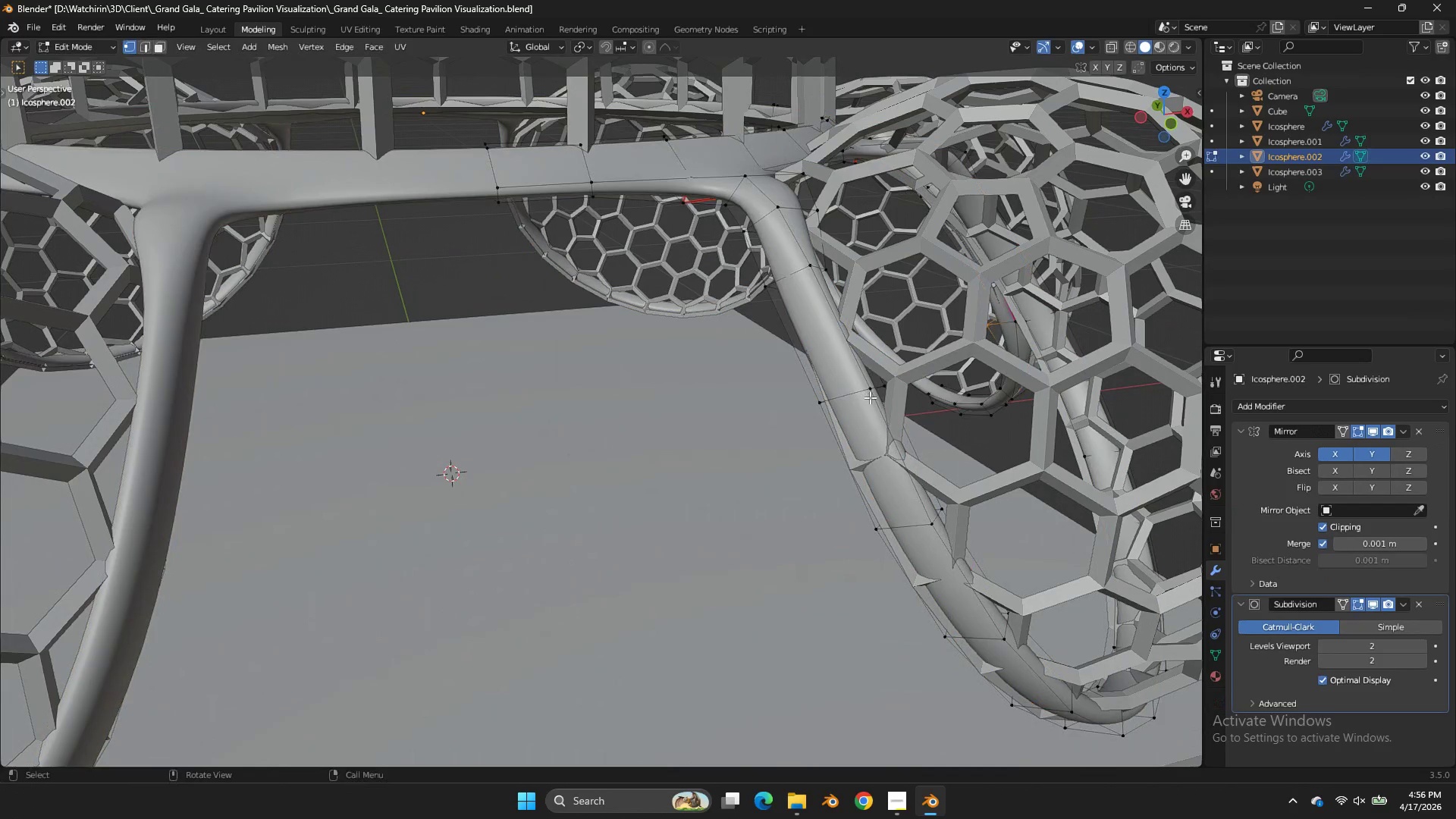 
scroll: coordinate [870, 397], scroll_direction: down, amount: 1.0
 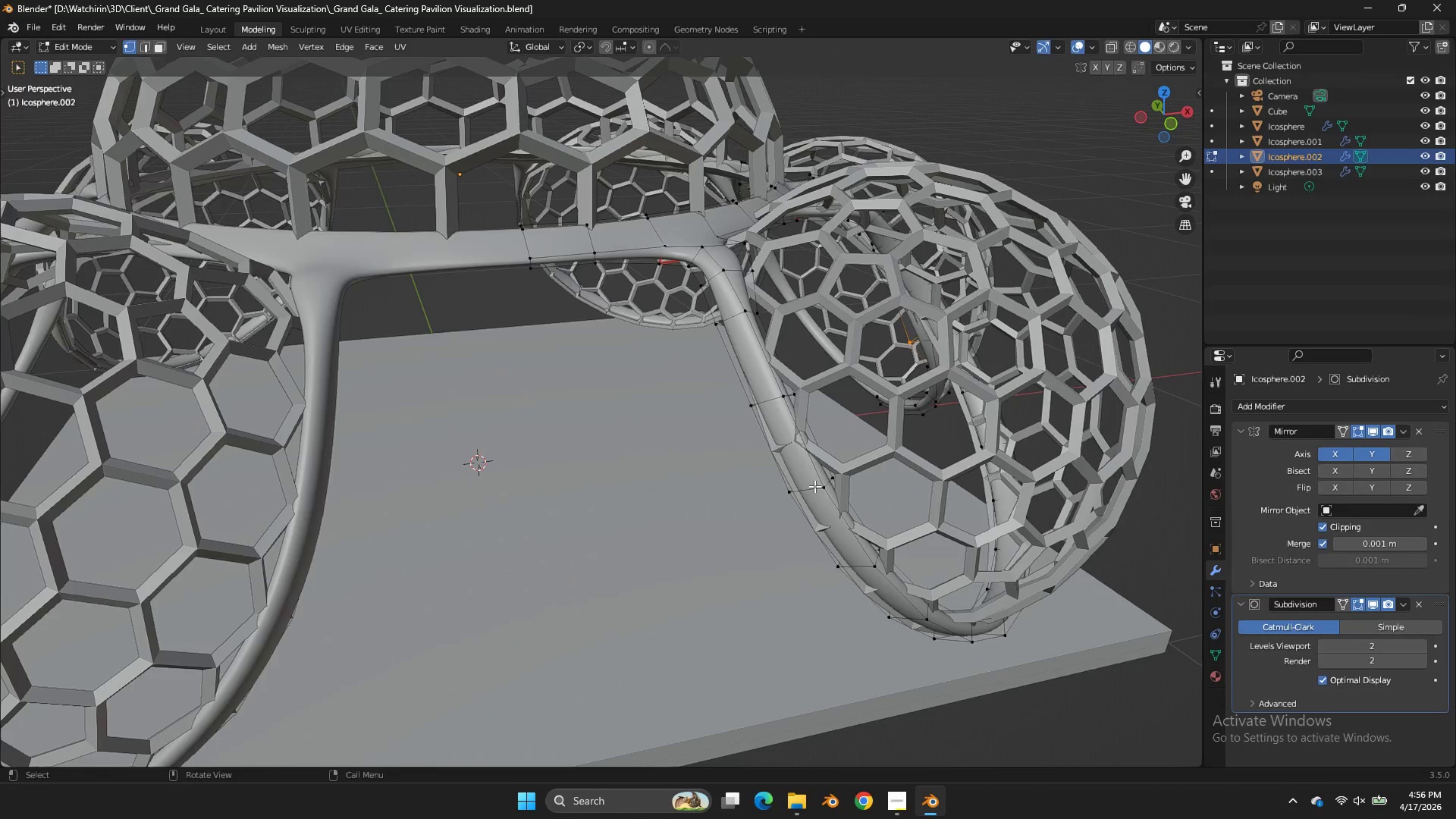 
key(Tab)
 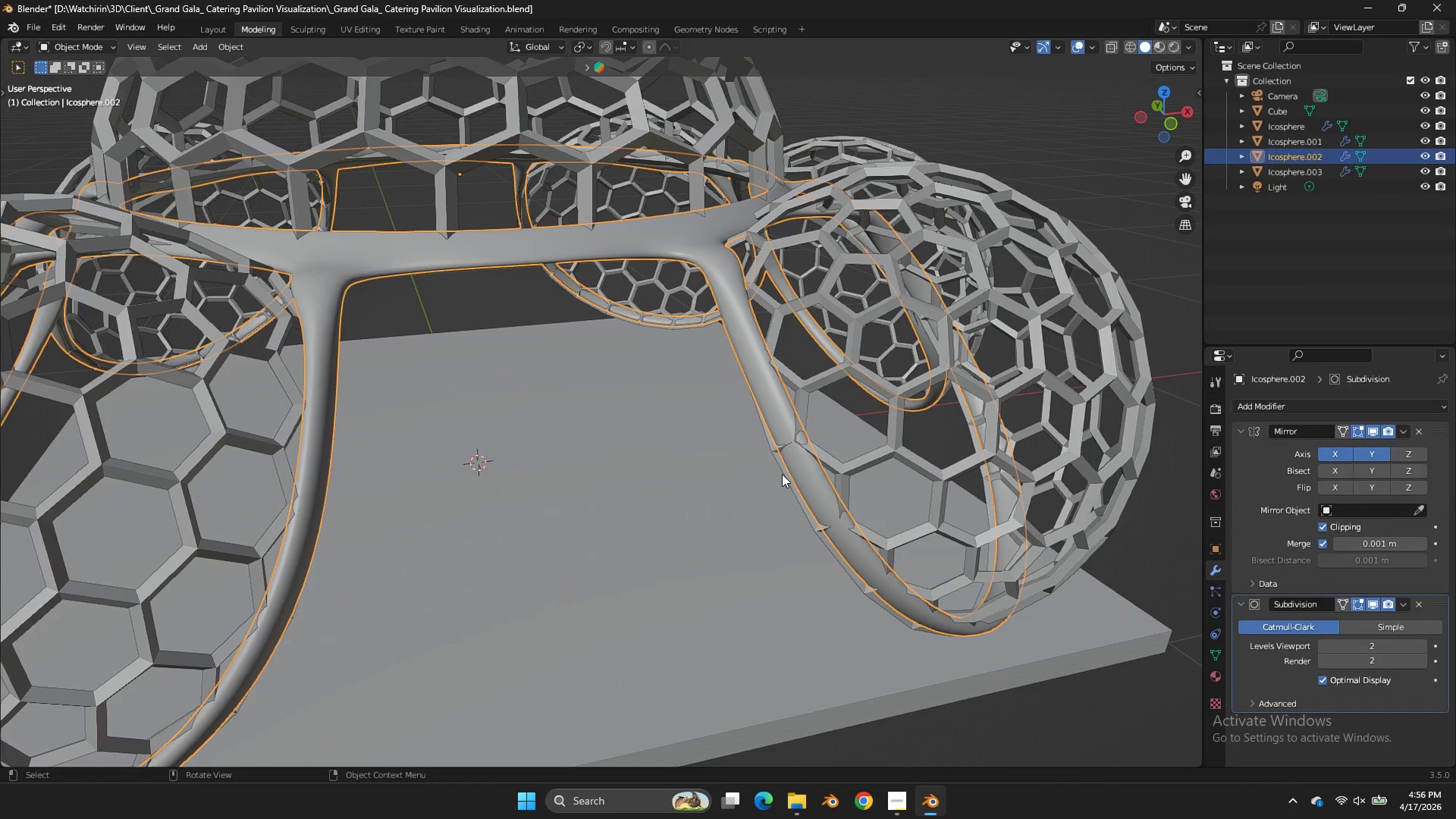 
left_click([782, 474])
 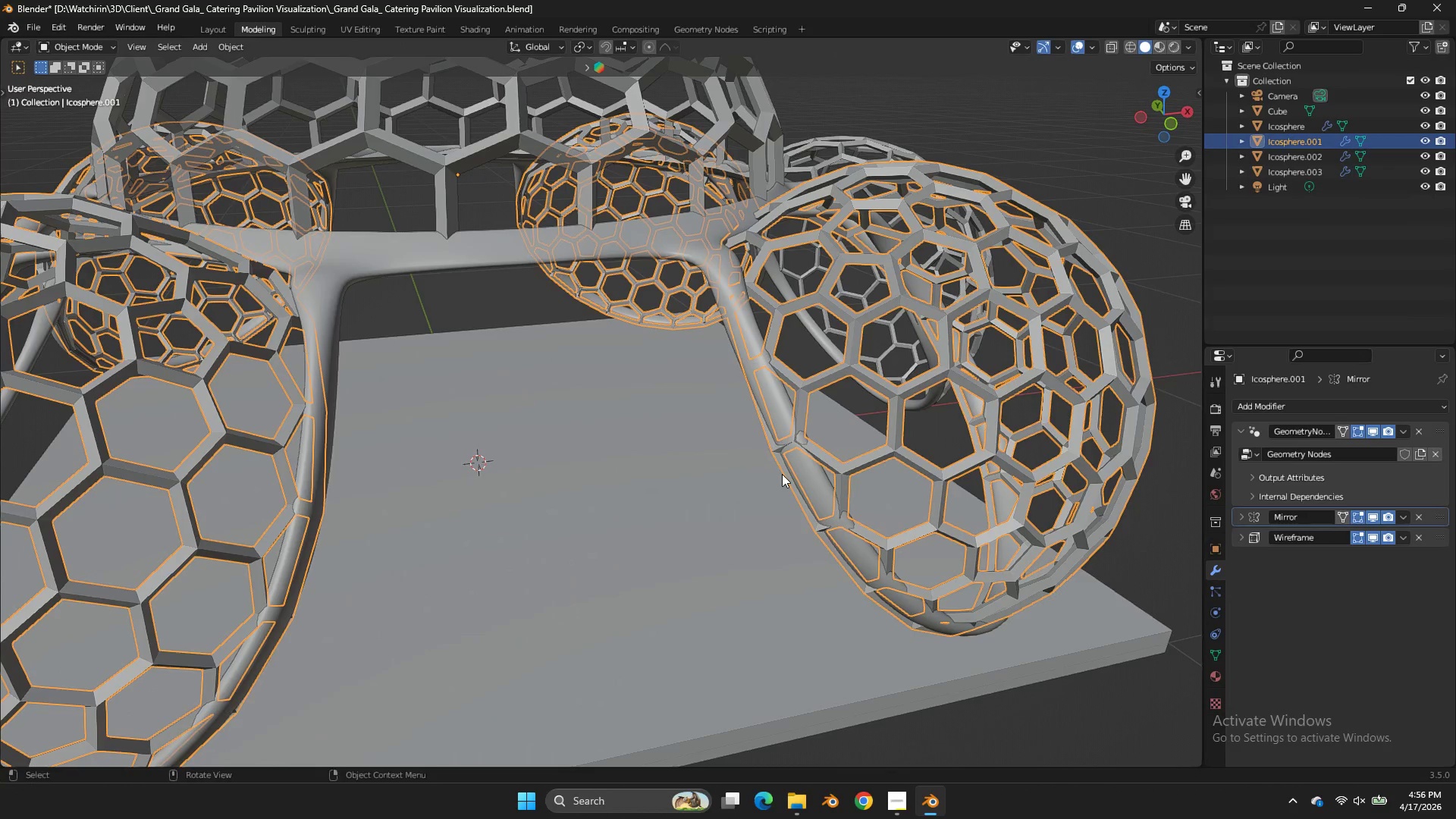 
key(Tab)
 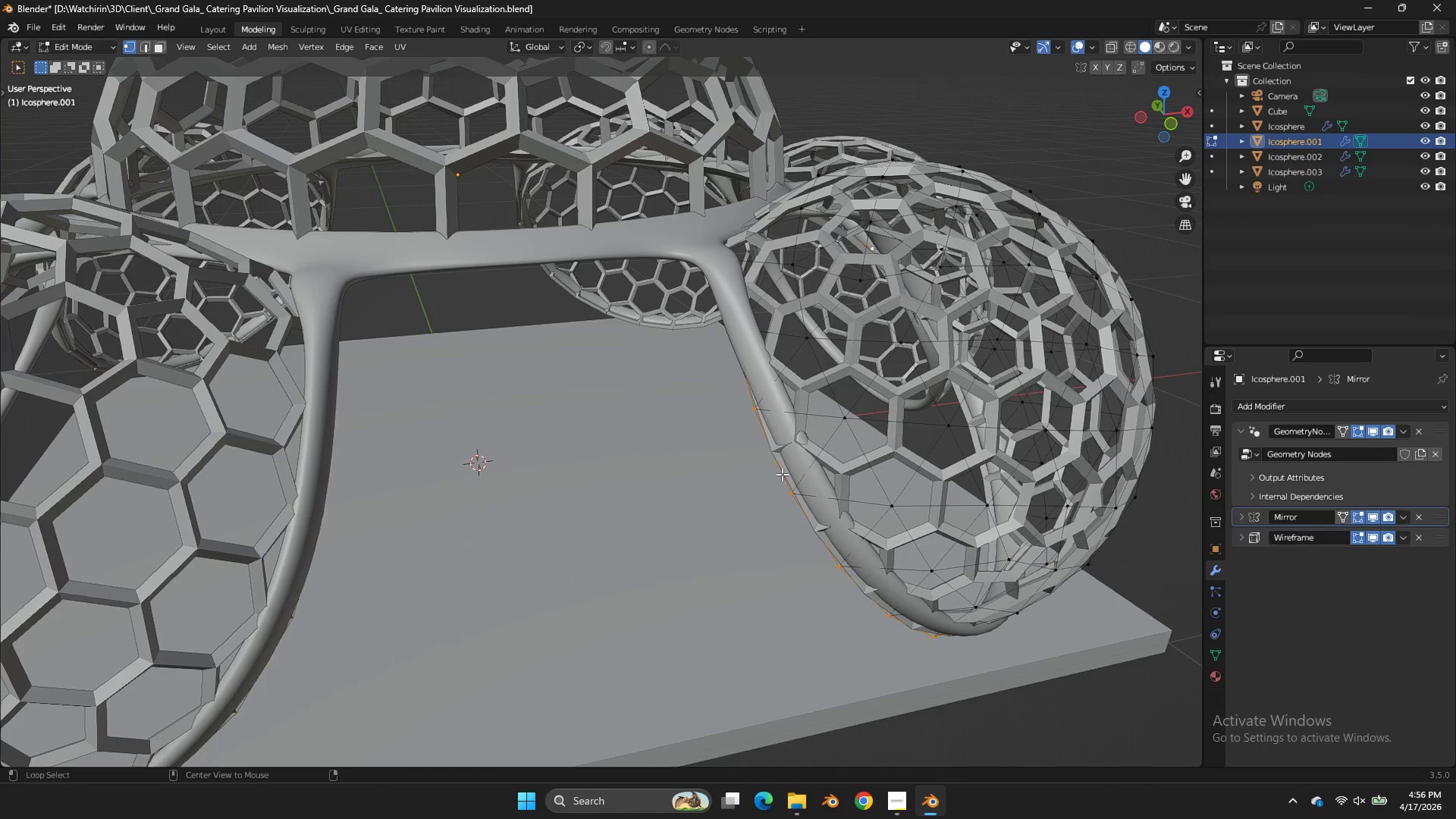 
hold_key(key=AltLeft, duration=0.5)
left_click([782, 474])
 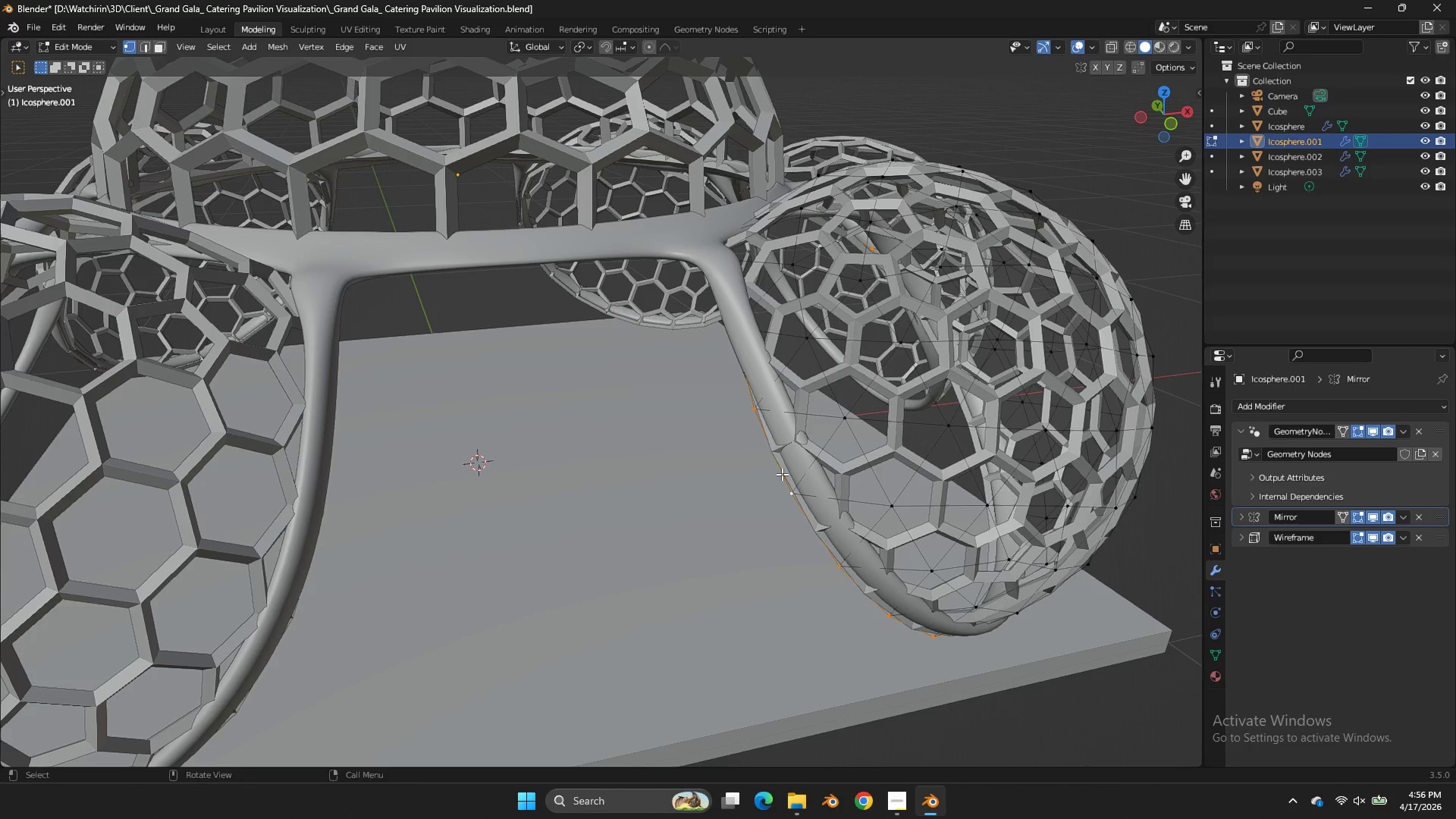 
key(Z)
 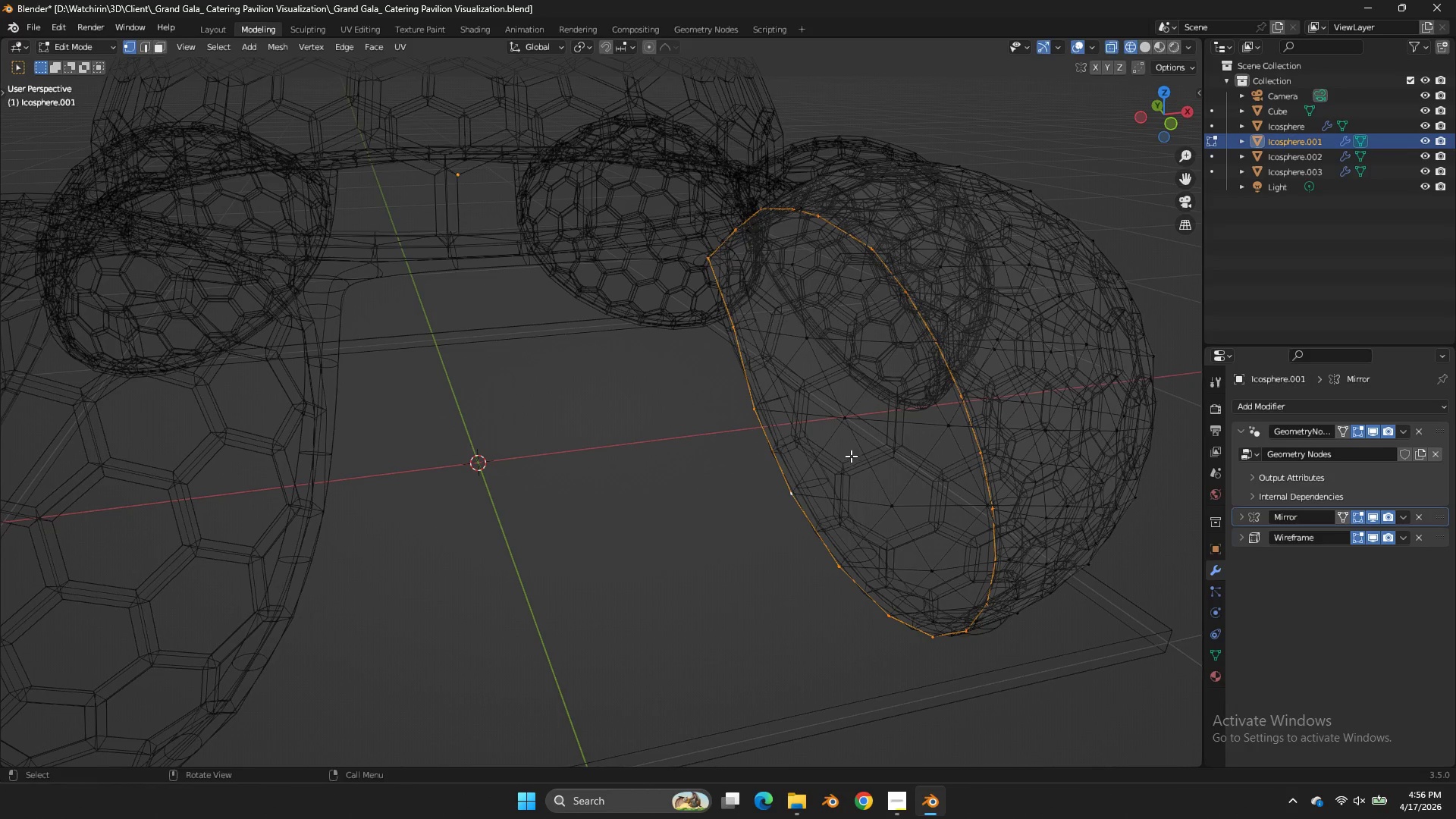 
key(G)
 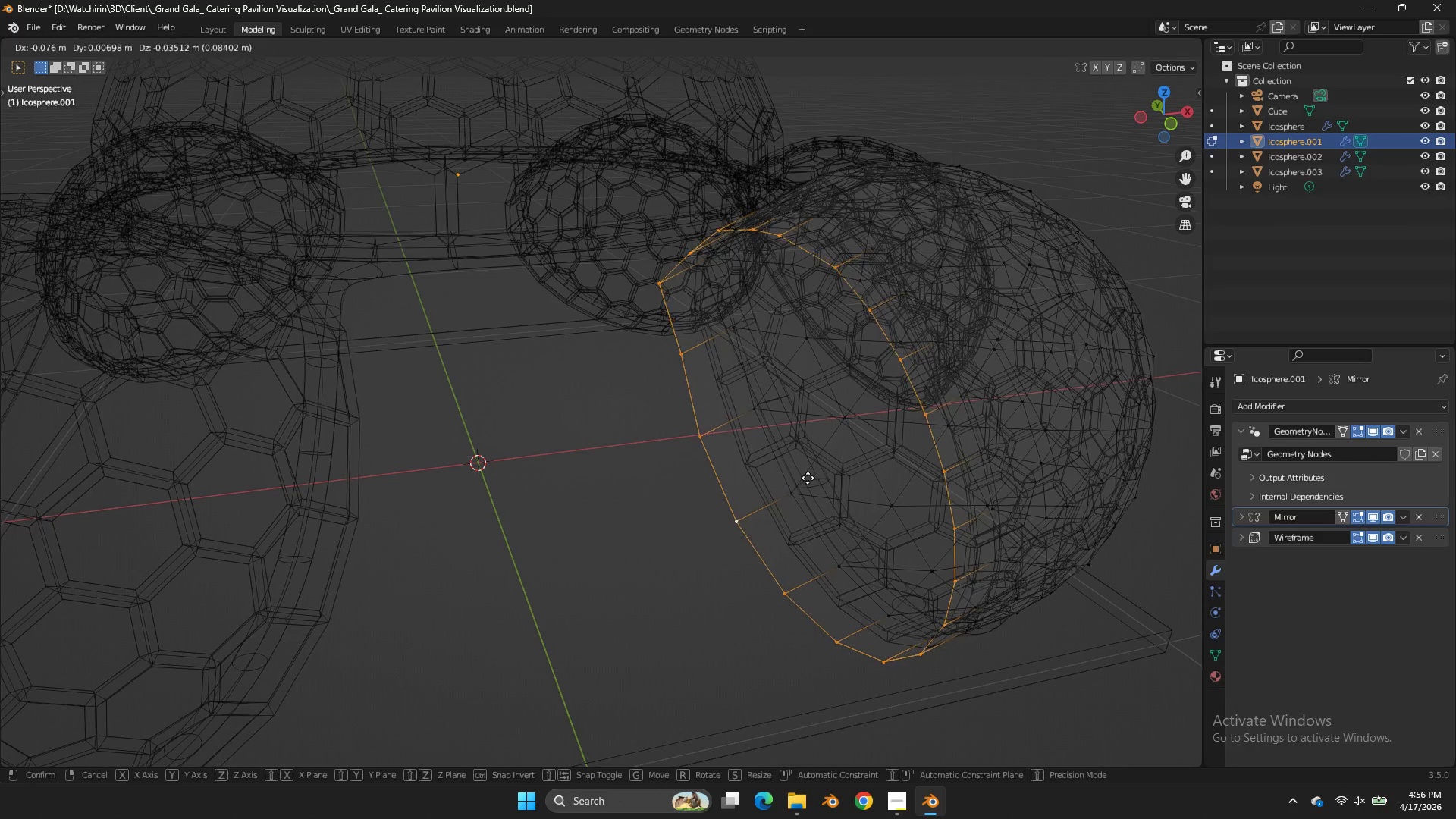 
right_click([808, 479])
 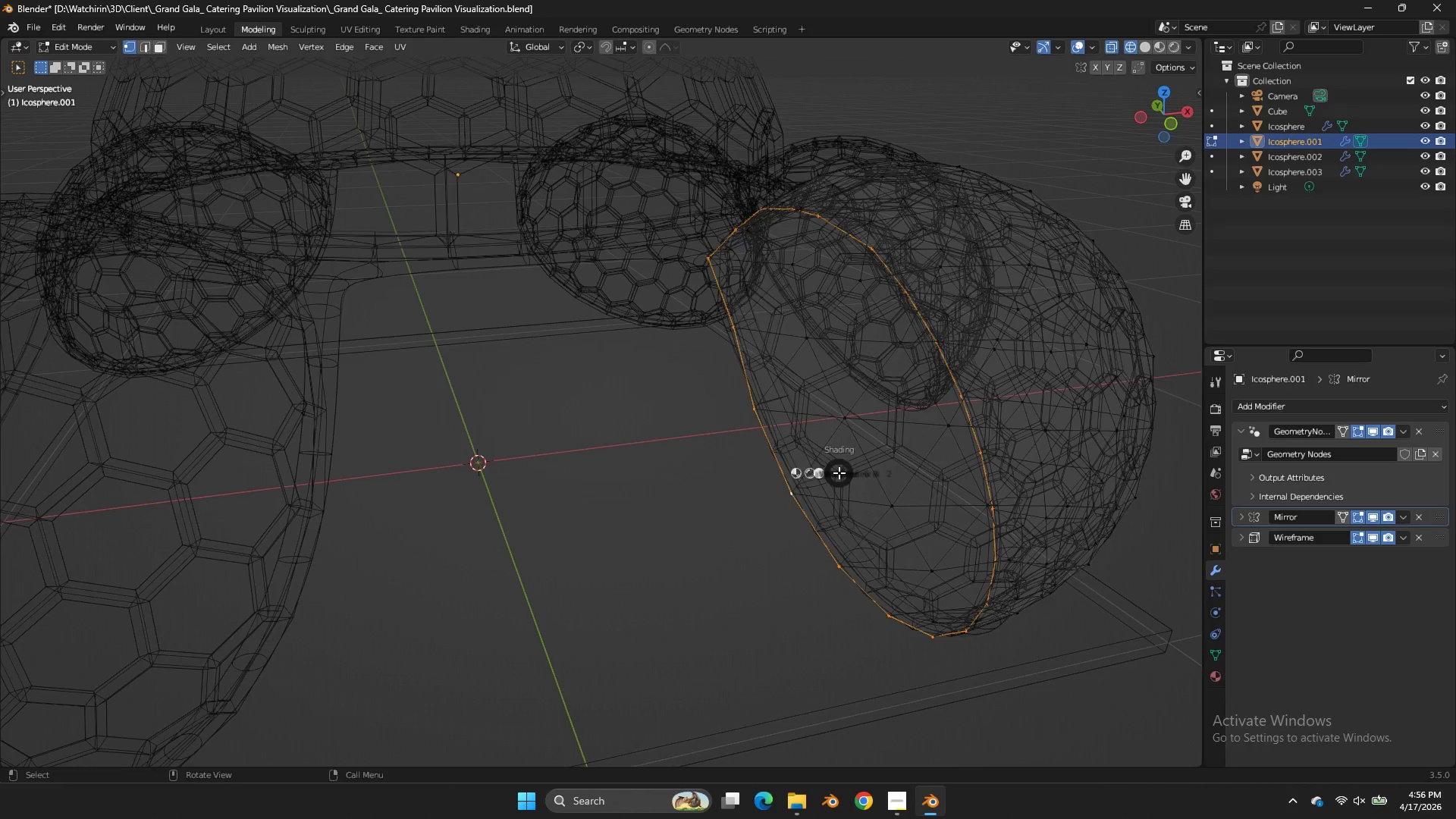 
type(zx)
 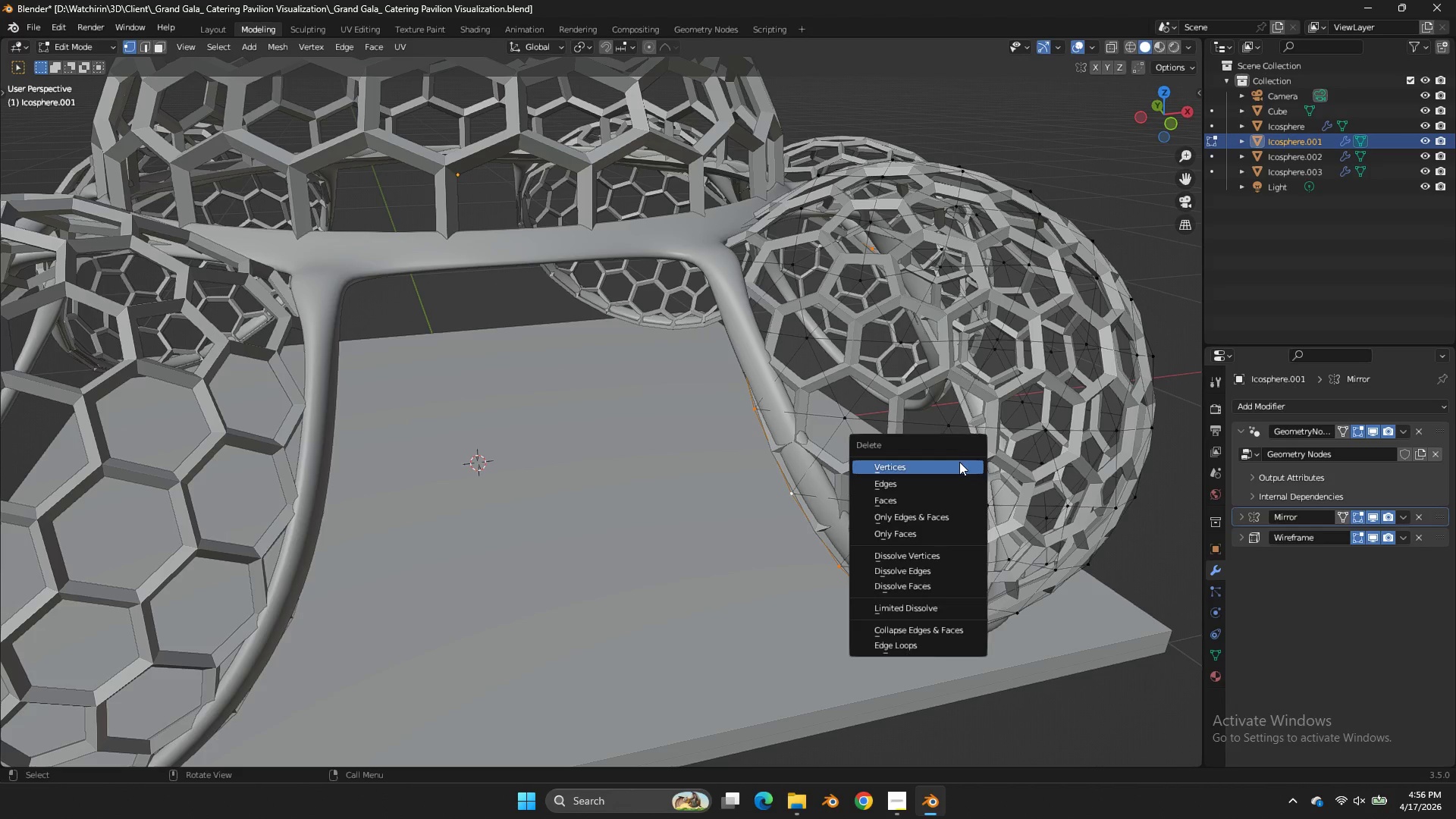 
left_click([959, 463])
 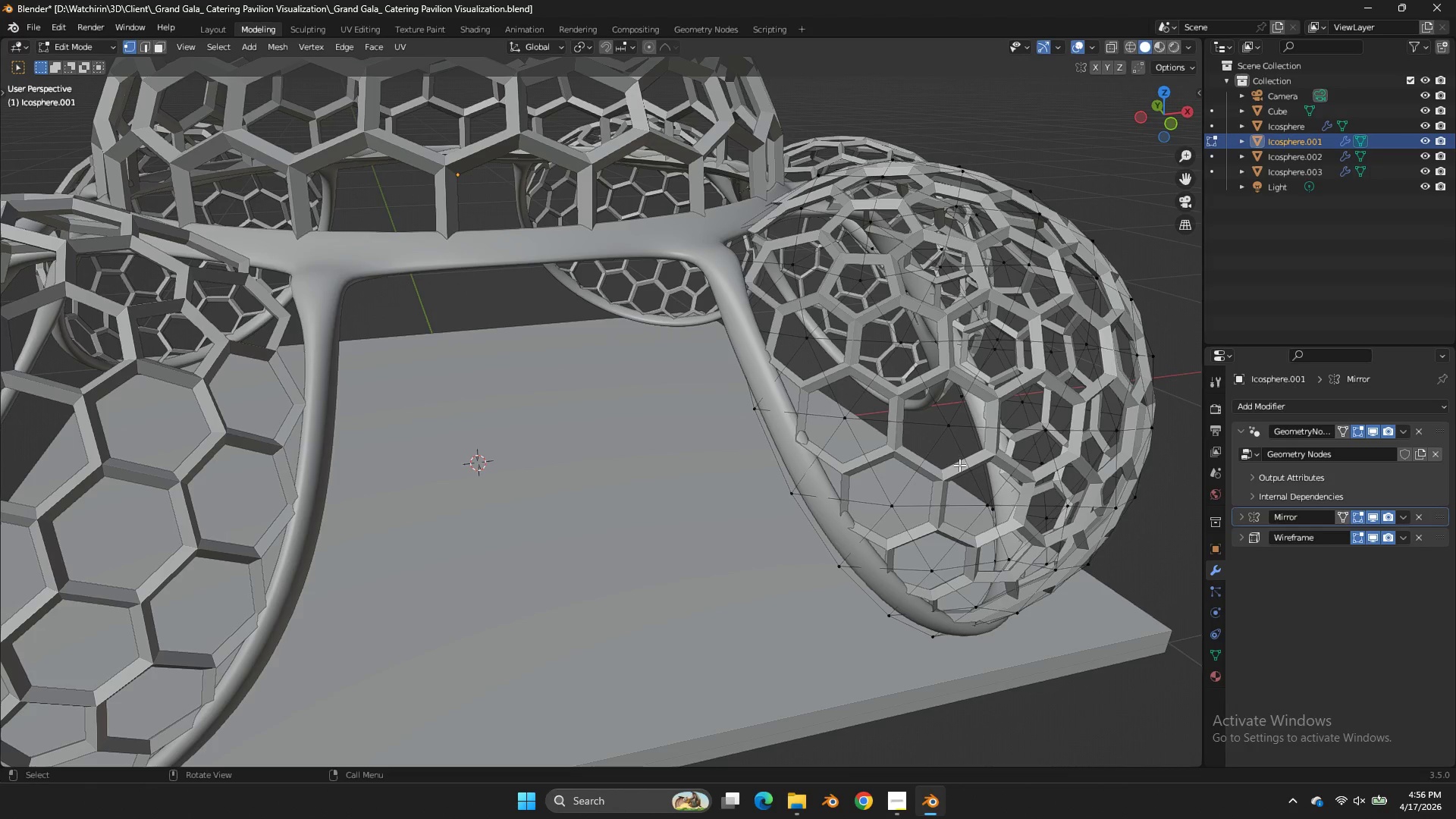 
key(Tab)
 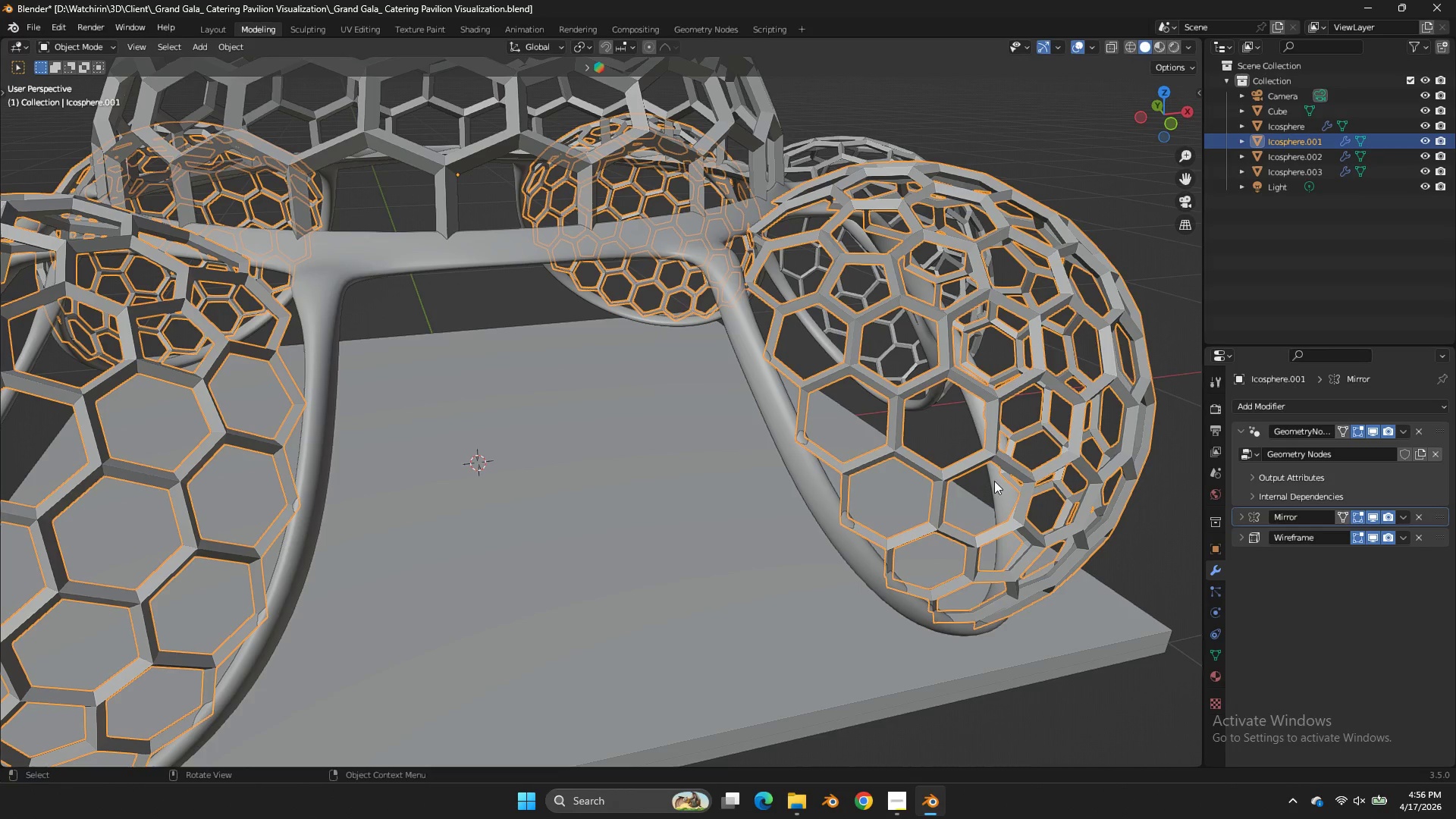 
left_click([994, 481])
 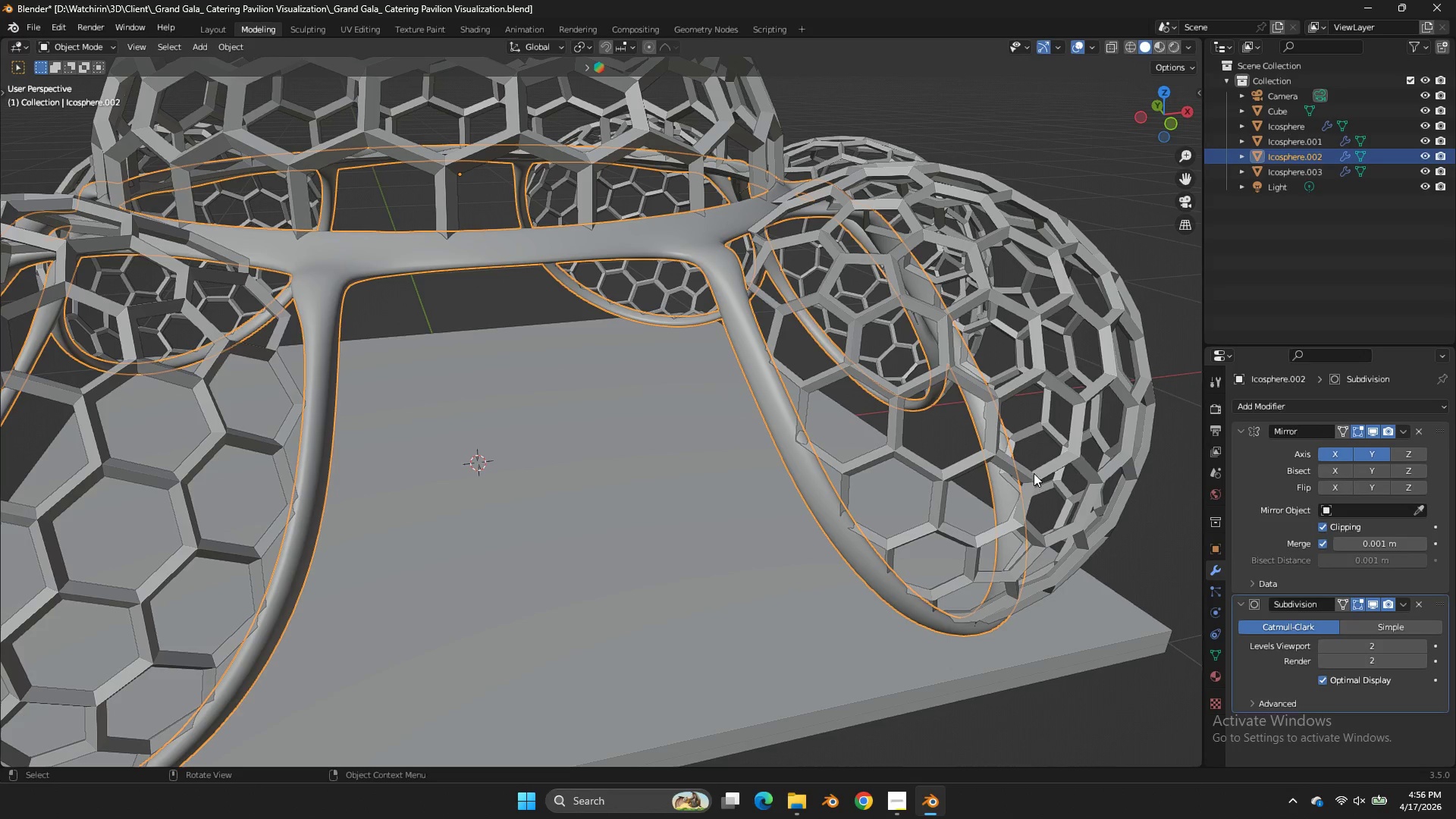 
left_click([1037, 469])
 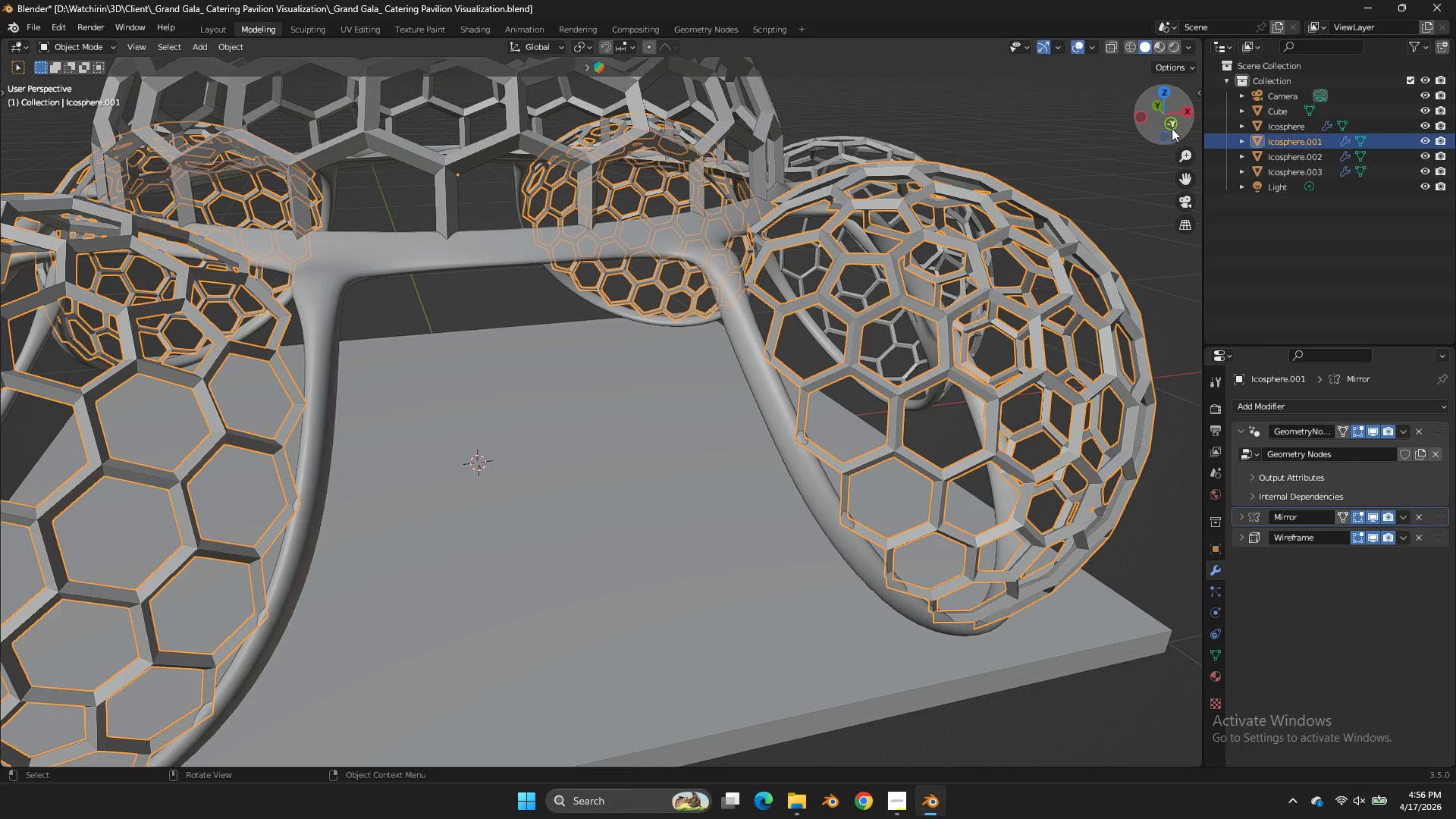 
left_click_drag(start_coordinate=[1168, 123], to_coordinate=[943, 140])
 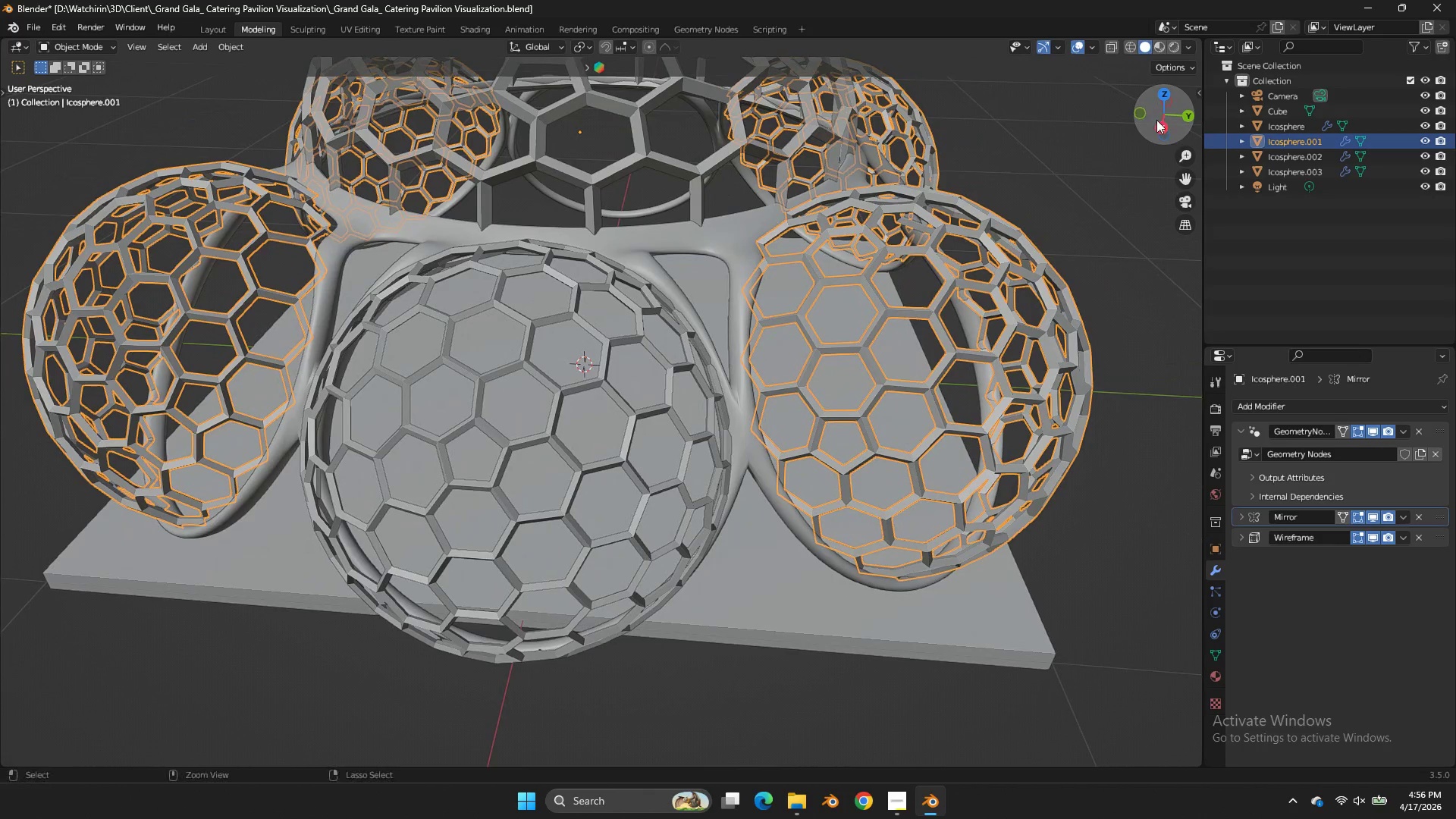 
key(Control+ControlLeft)
 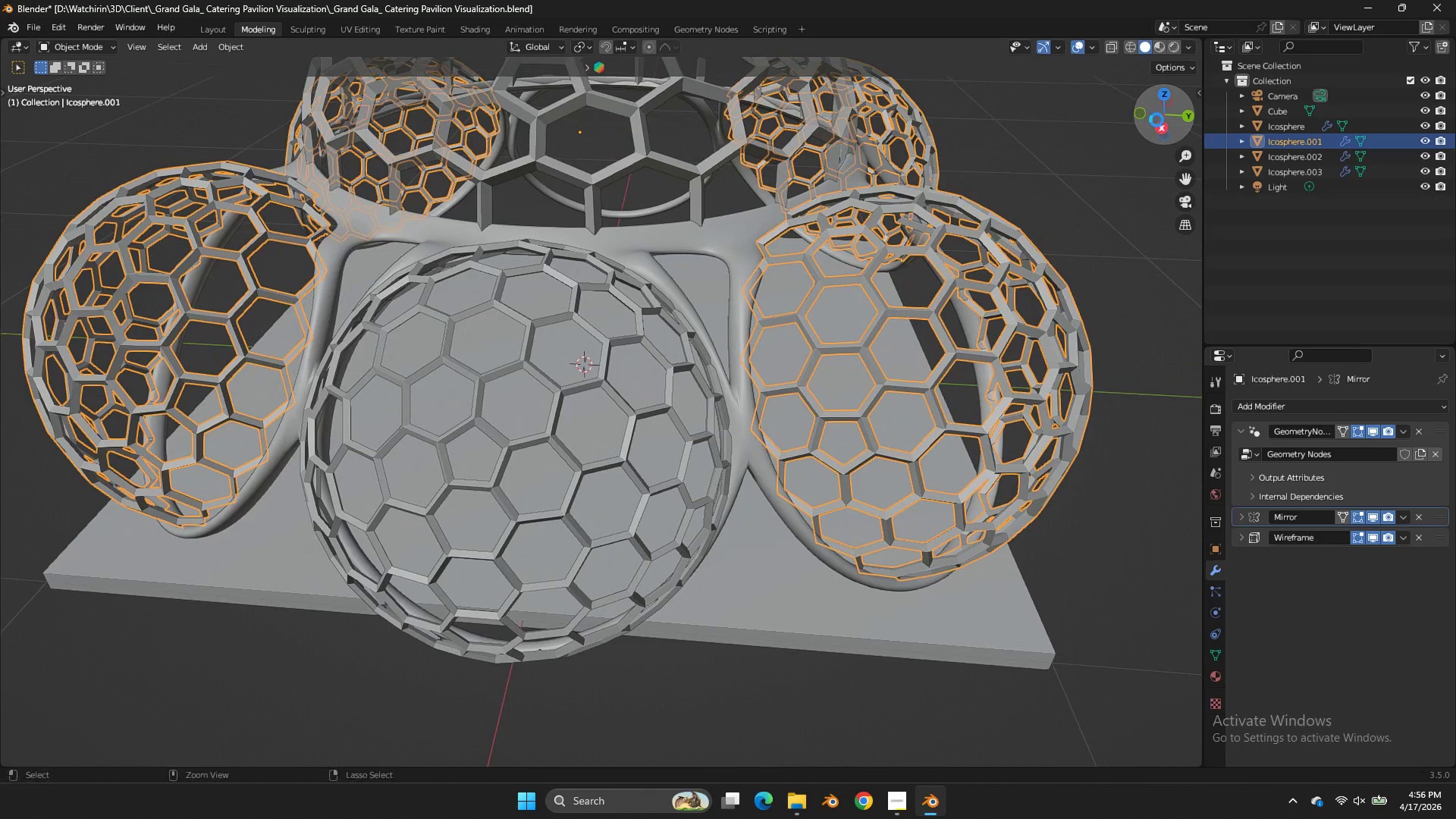 
key(Control+S)
 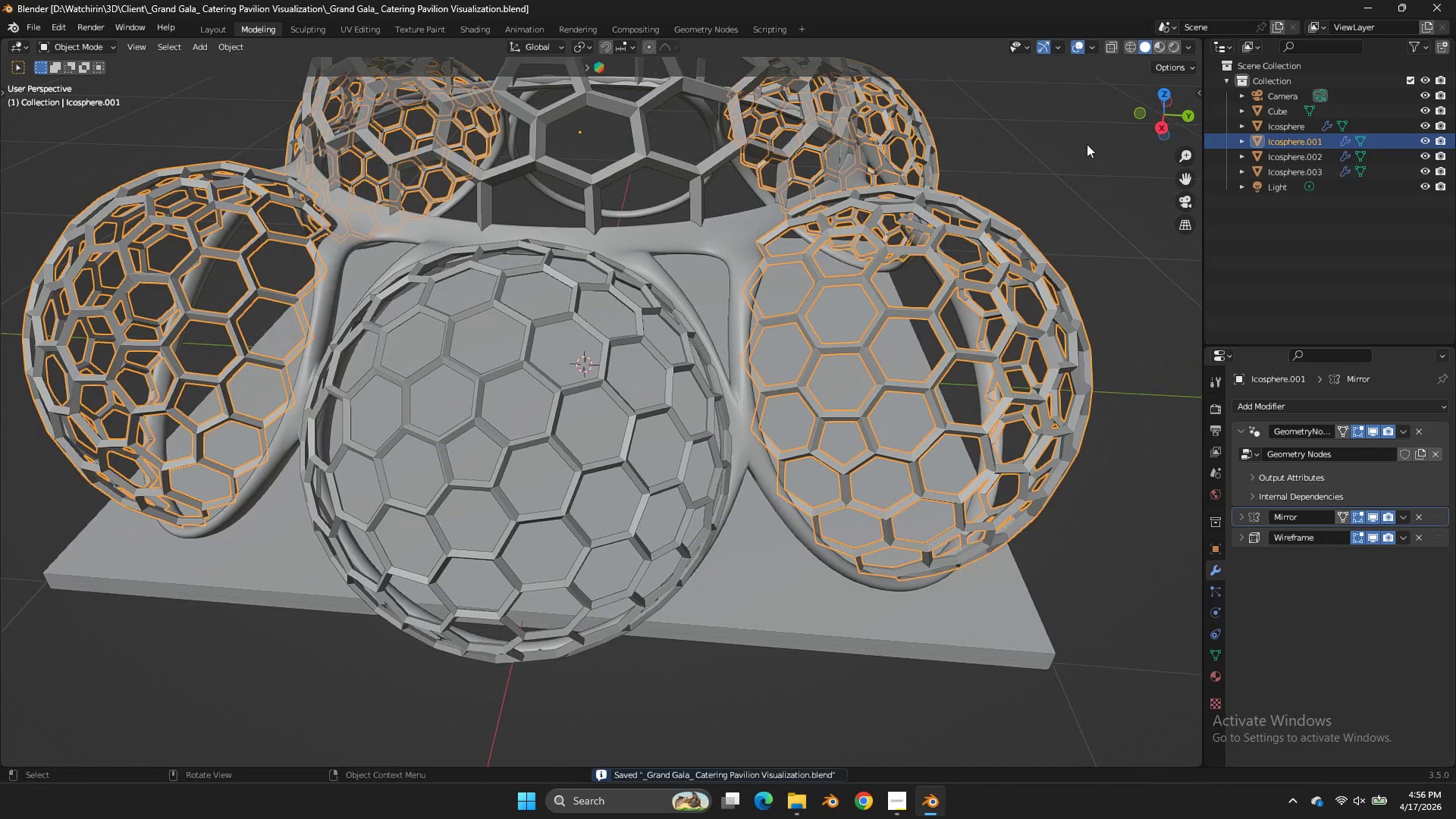 
key(Tab)
 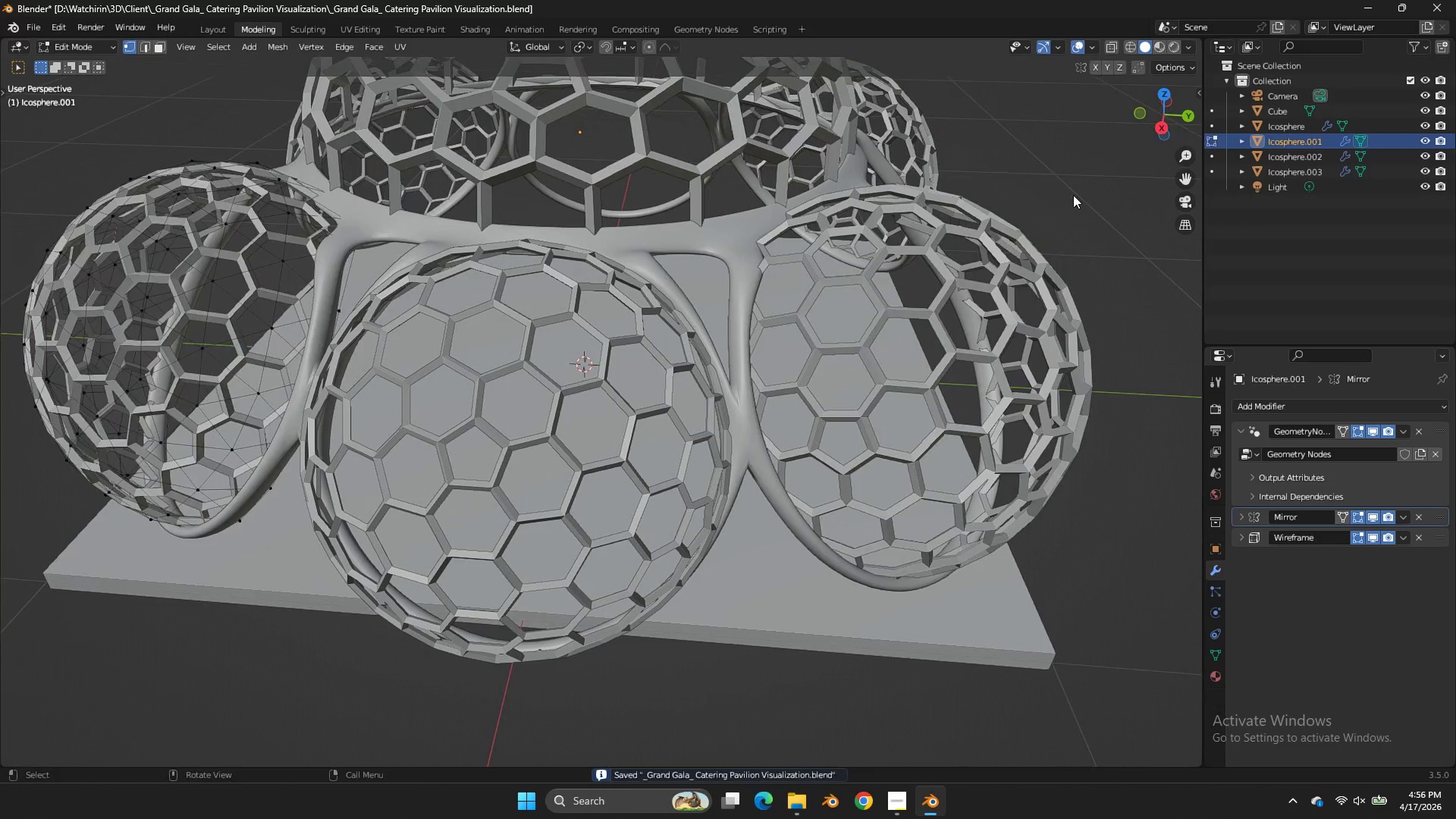 
key(Tab)
 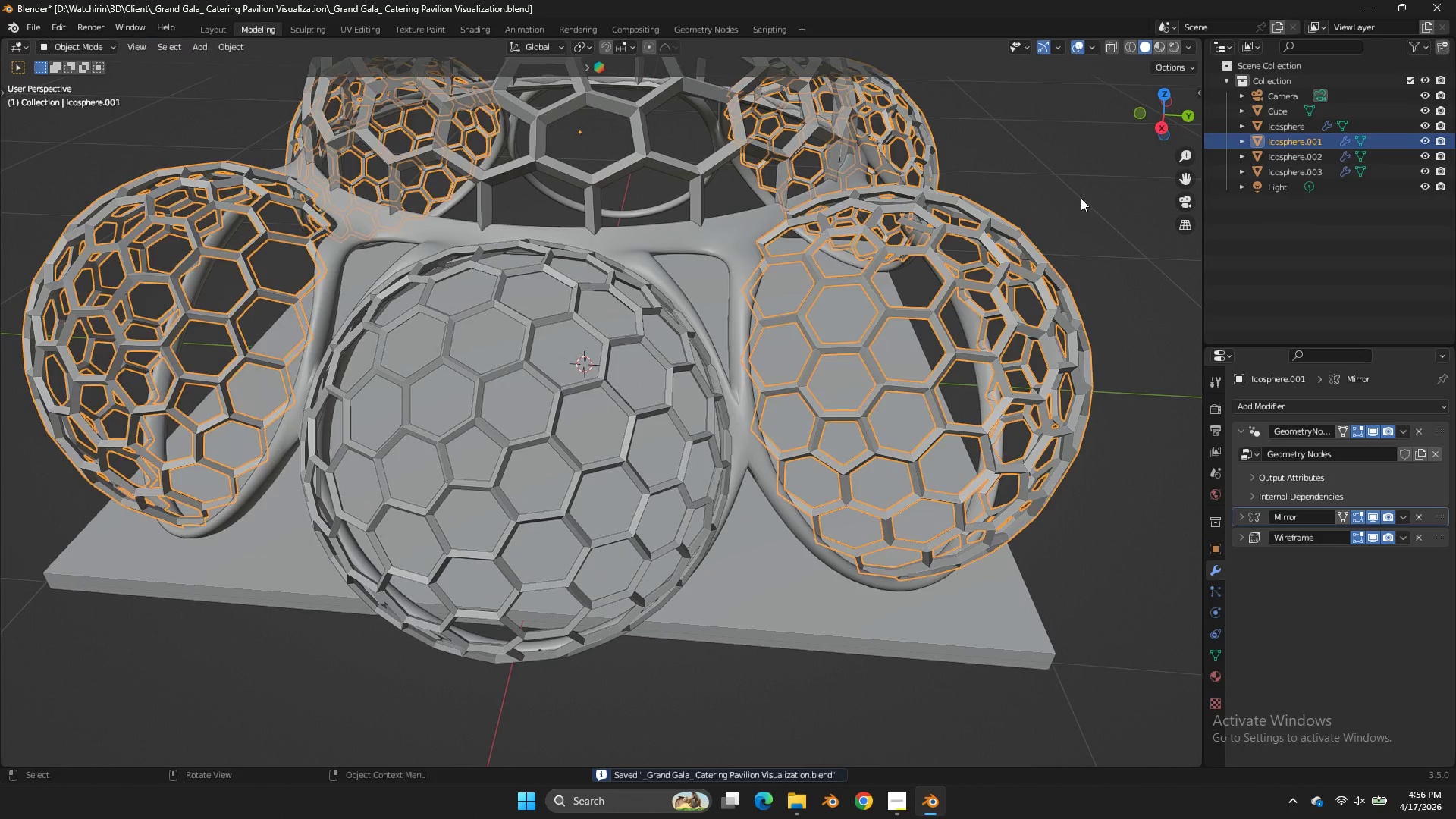 
left_click([1081, 198])
 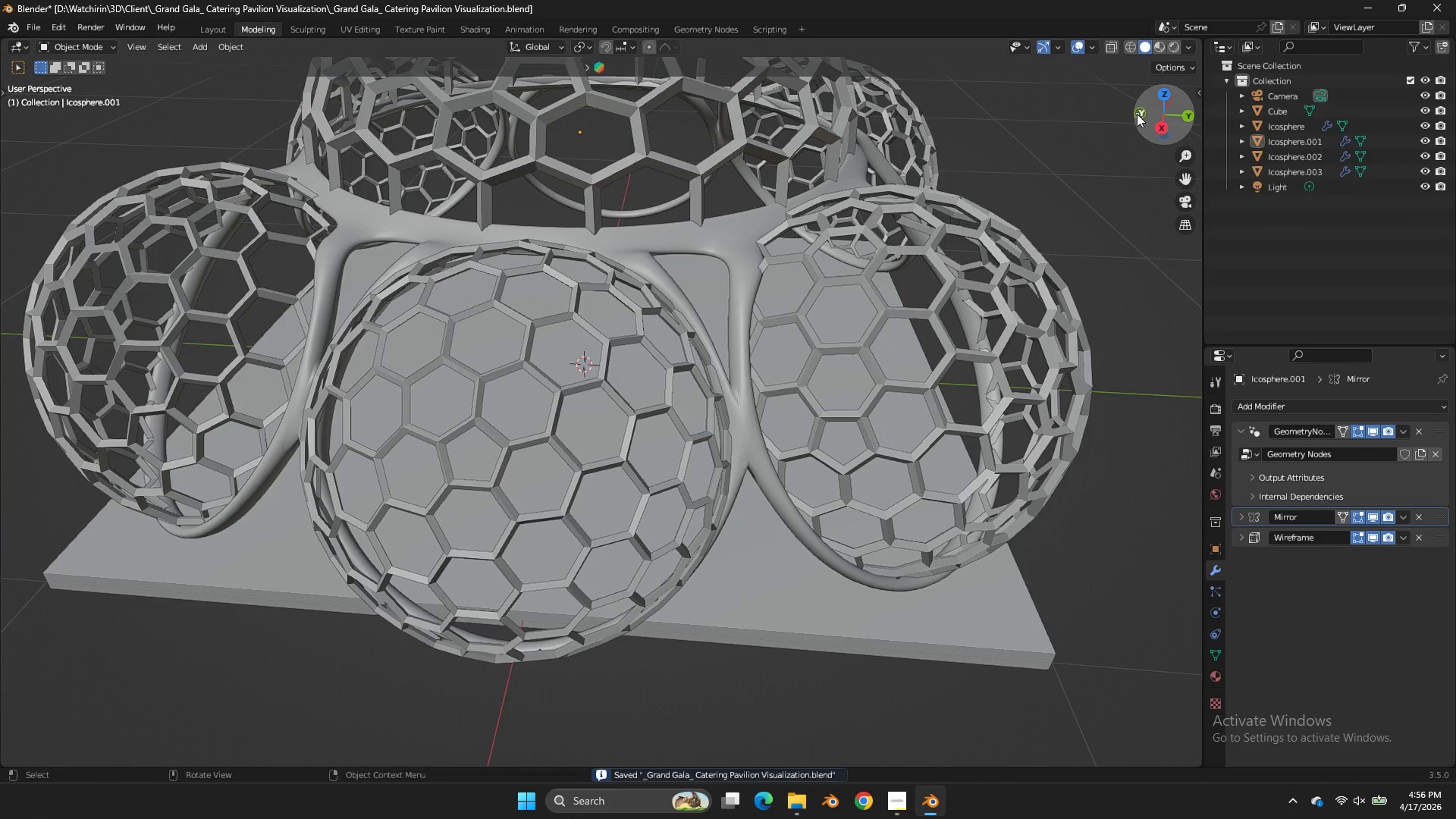 
left_click_drag(start_coordinate=[1142, 109], to_coordinate=[85, 152])
 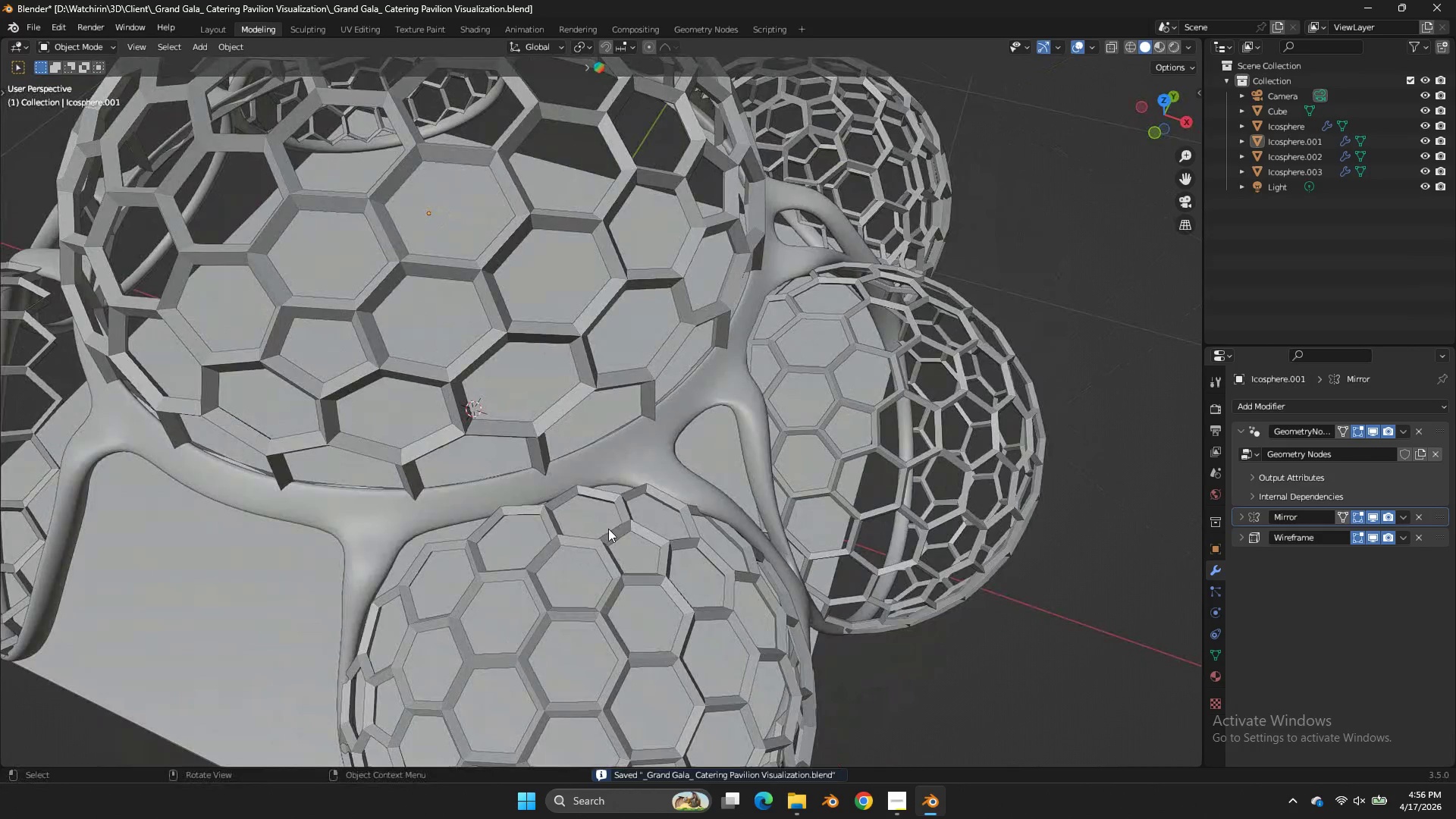 
left_click([608, 529])
 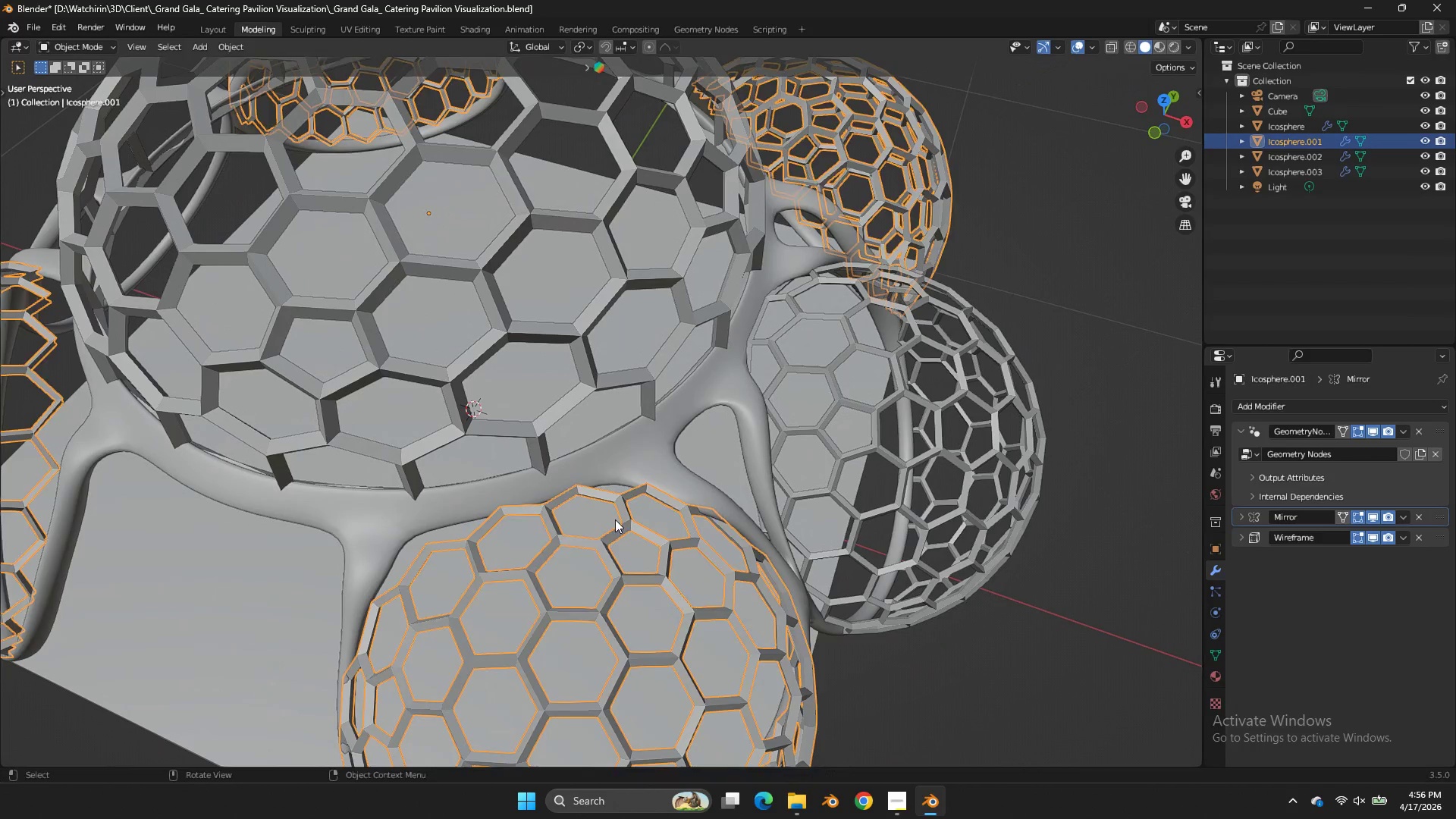 
key(Tab)
 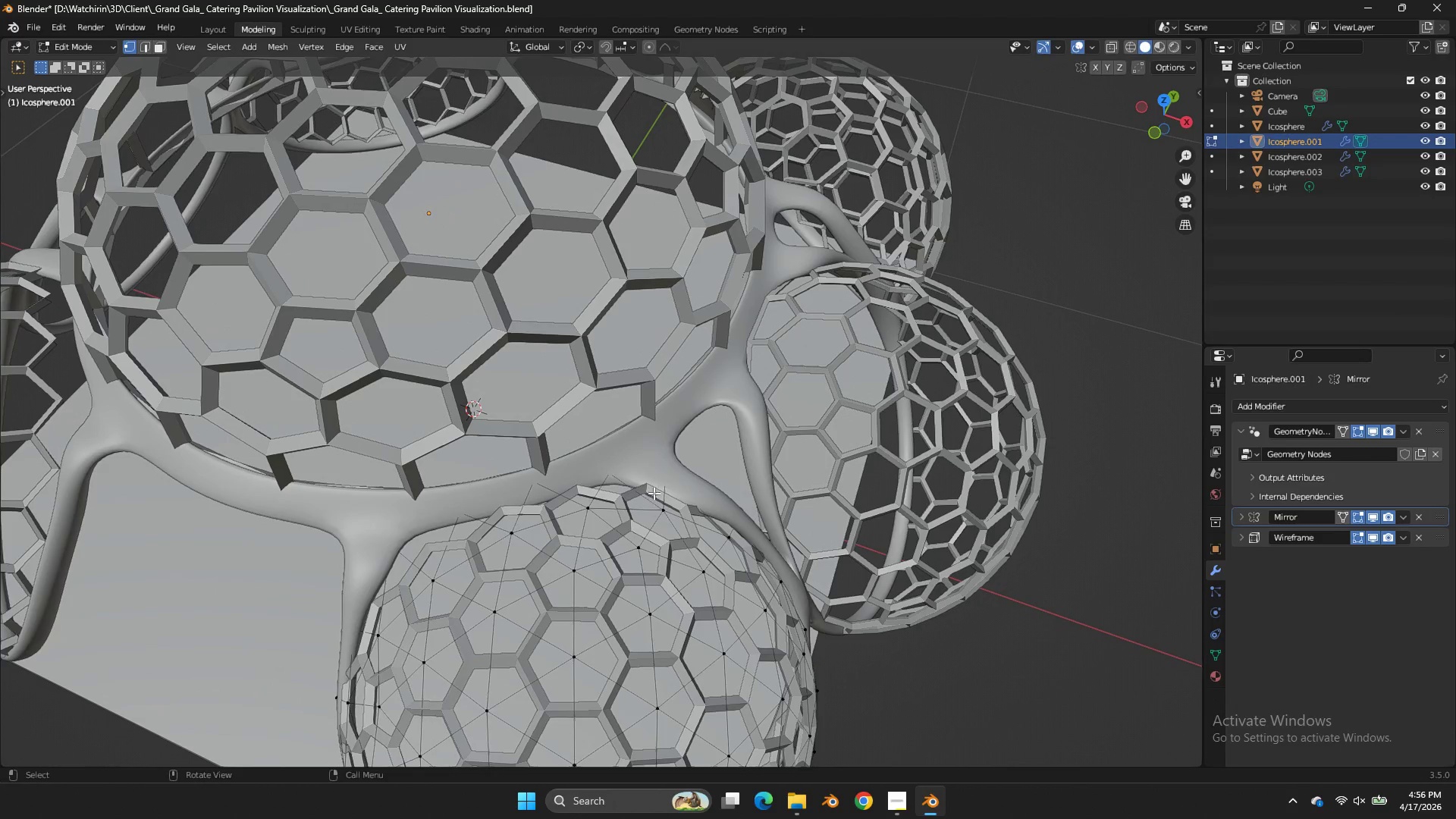 
key(Tab)
 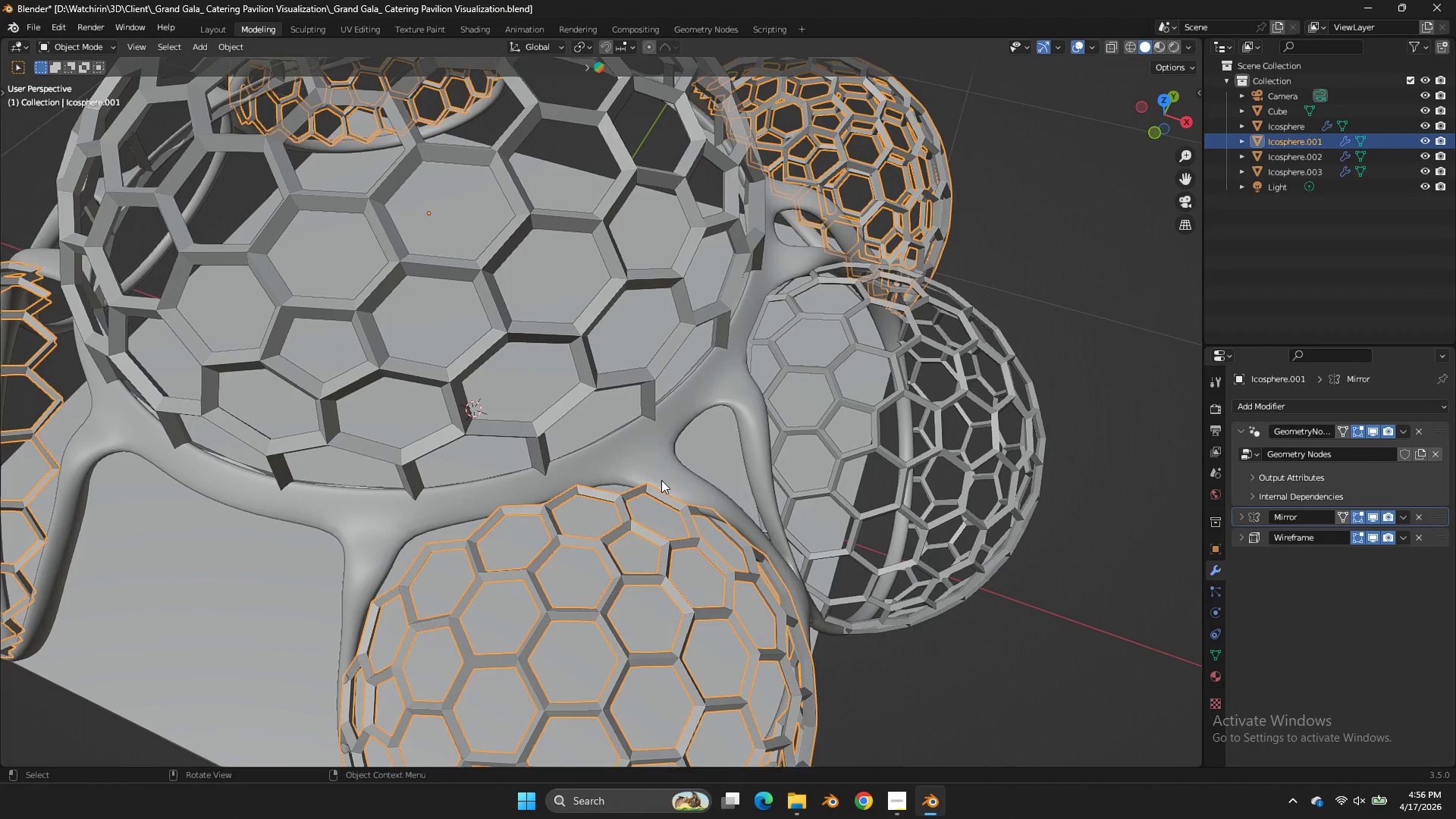 
key(Tab)
 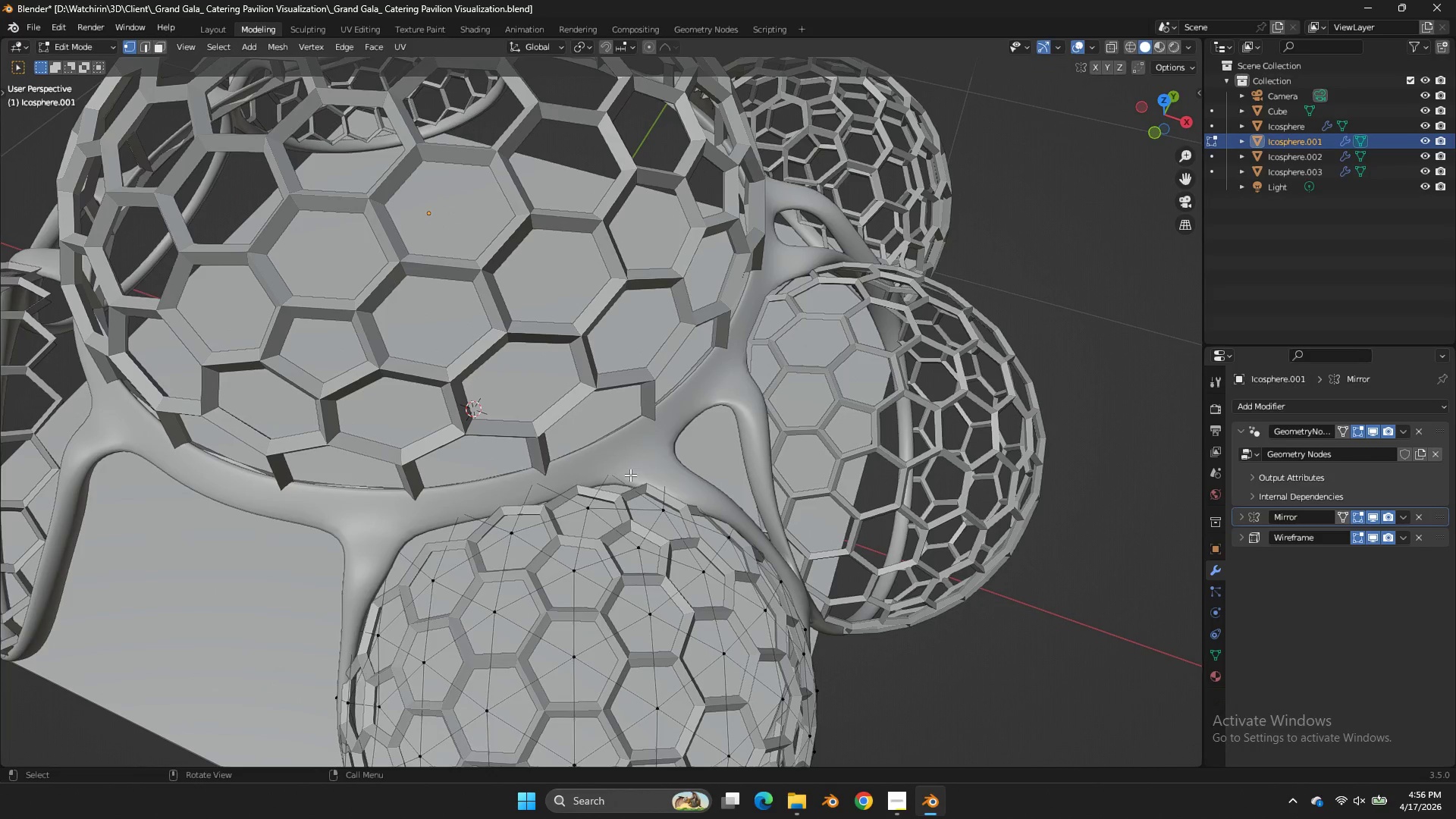 
key(Z)
 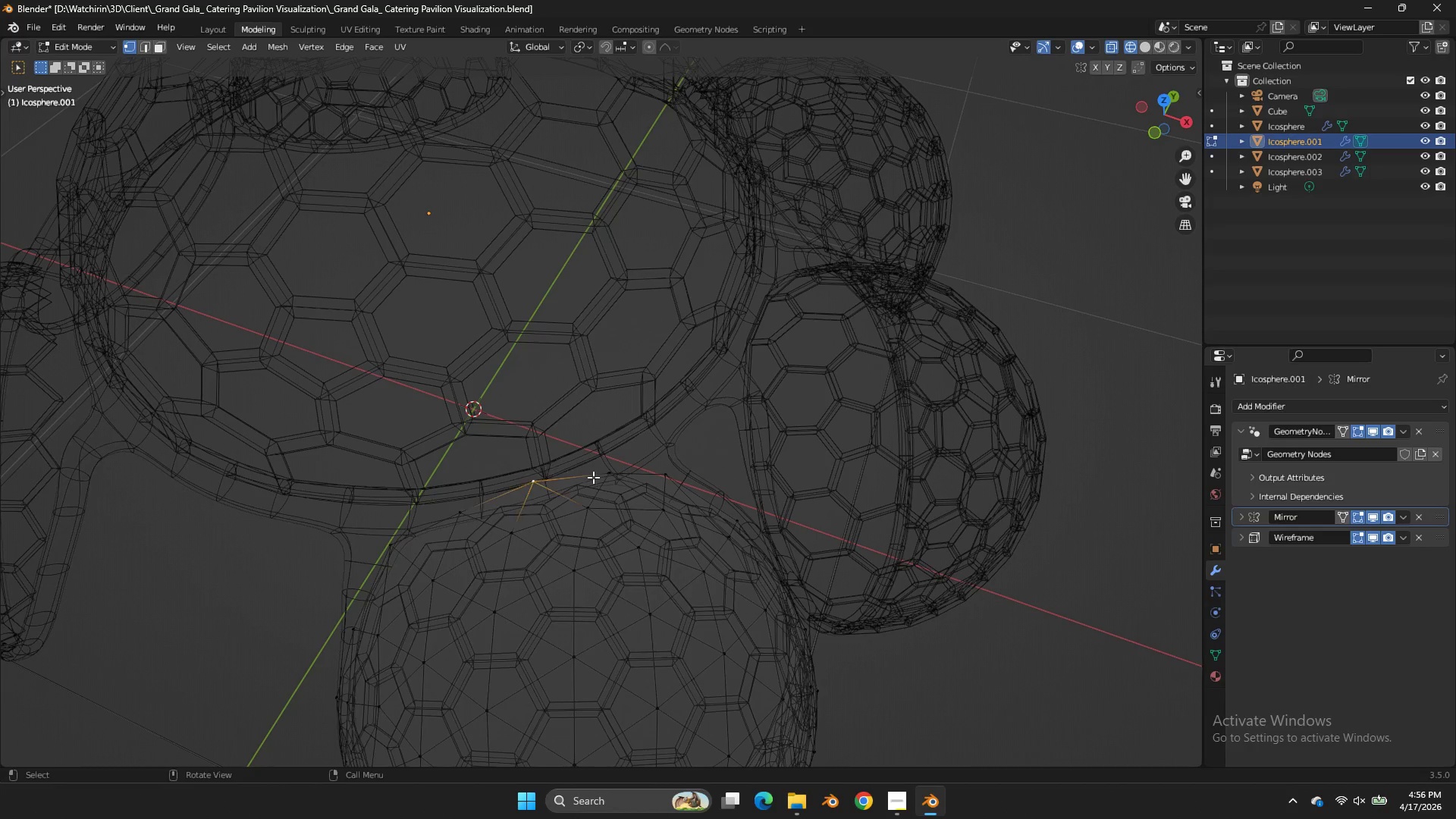 
double_click([599, 476])
 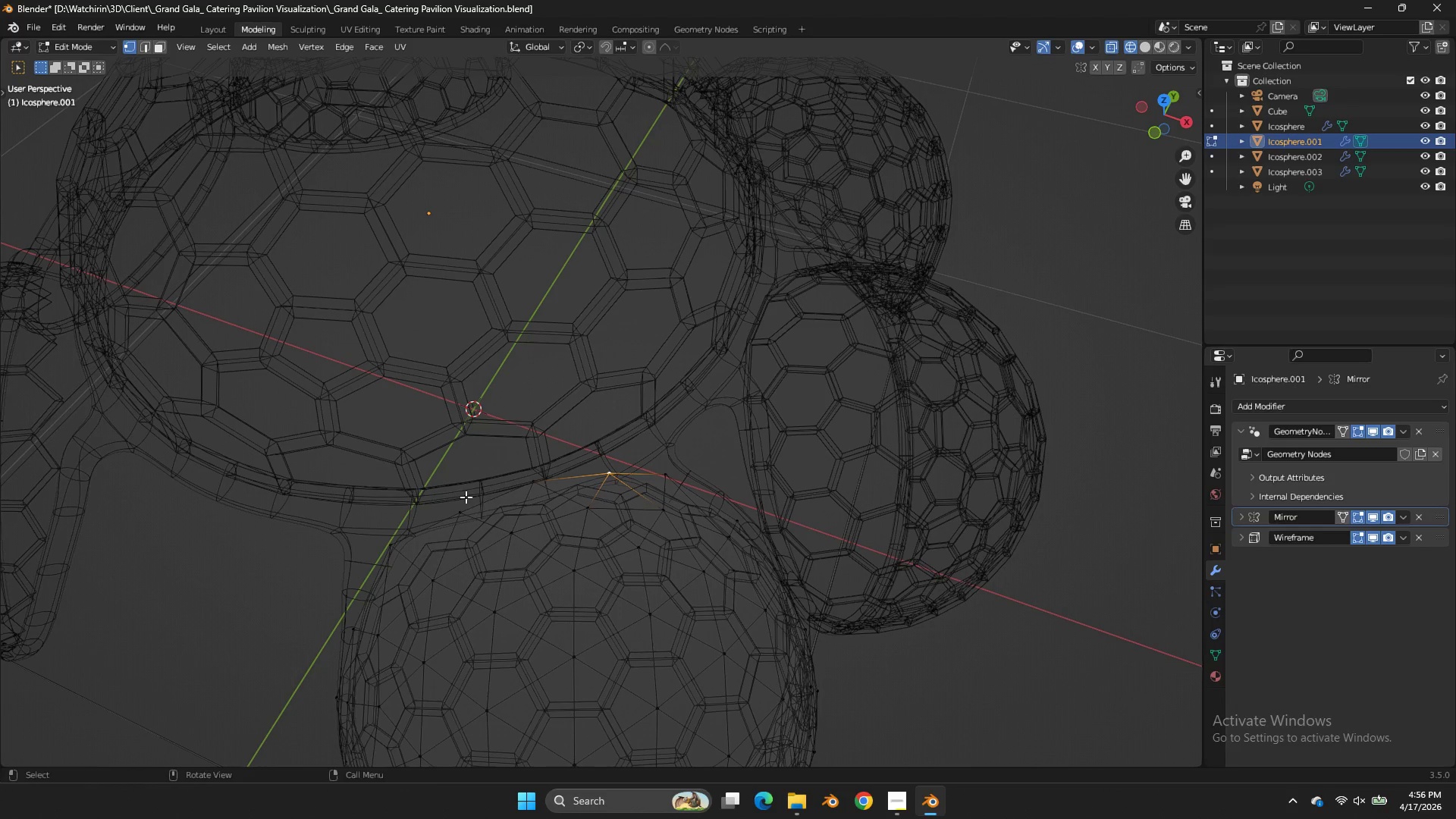 
hold_key(key=ControlLeft, duration=0.31)
triple_click([465, 504])
 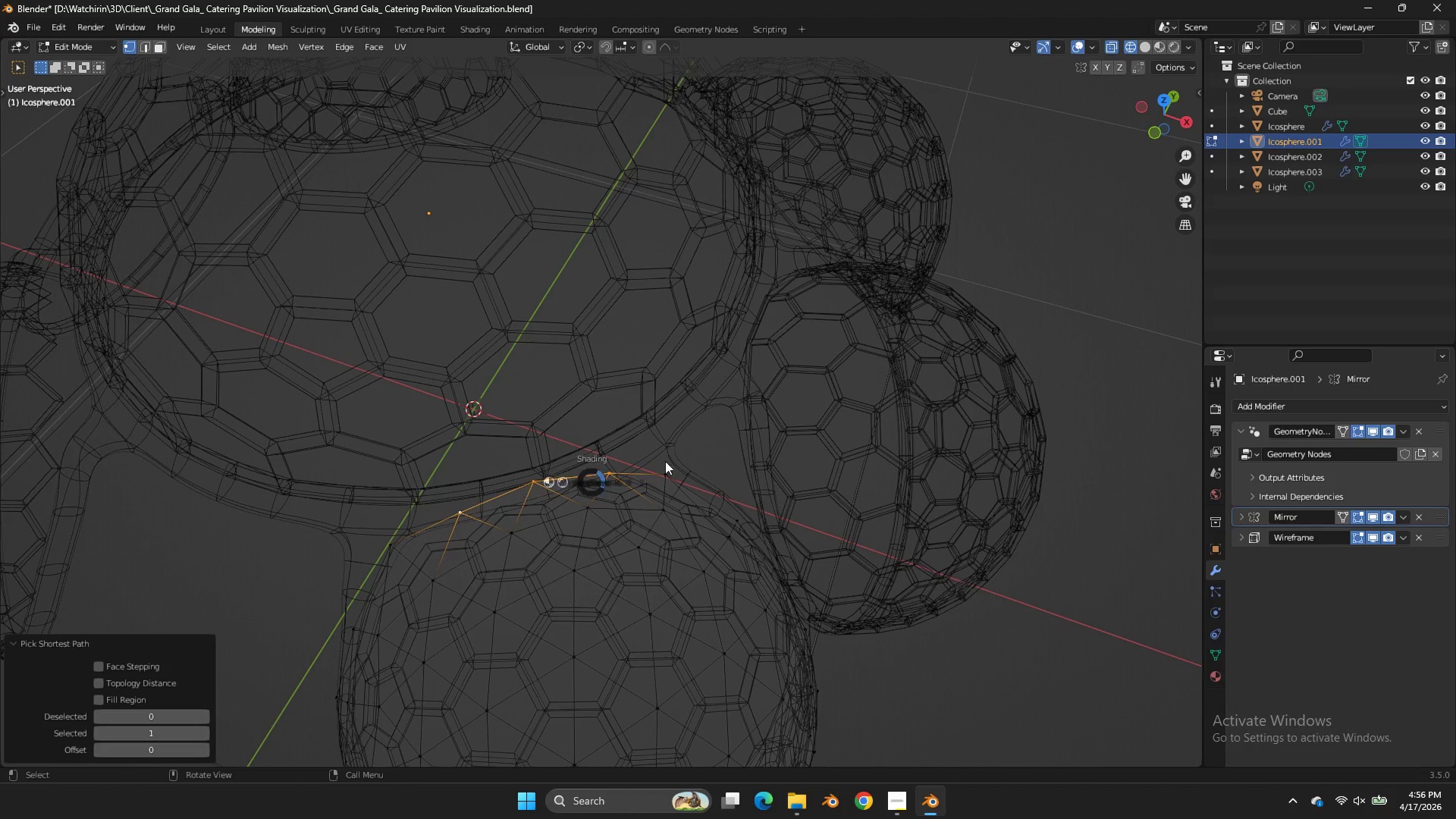 
type(ze)
 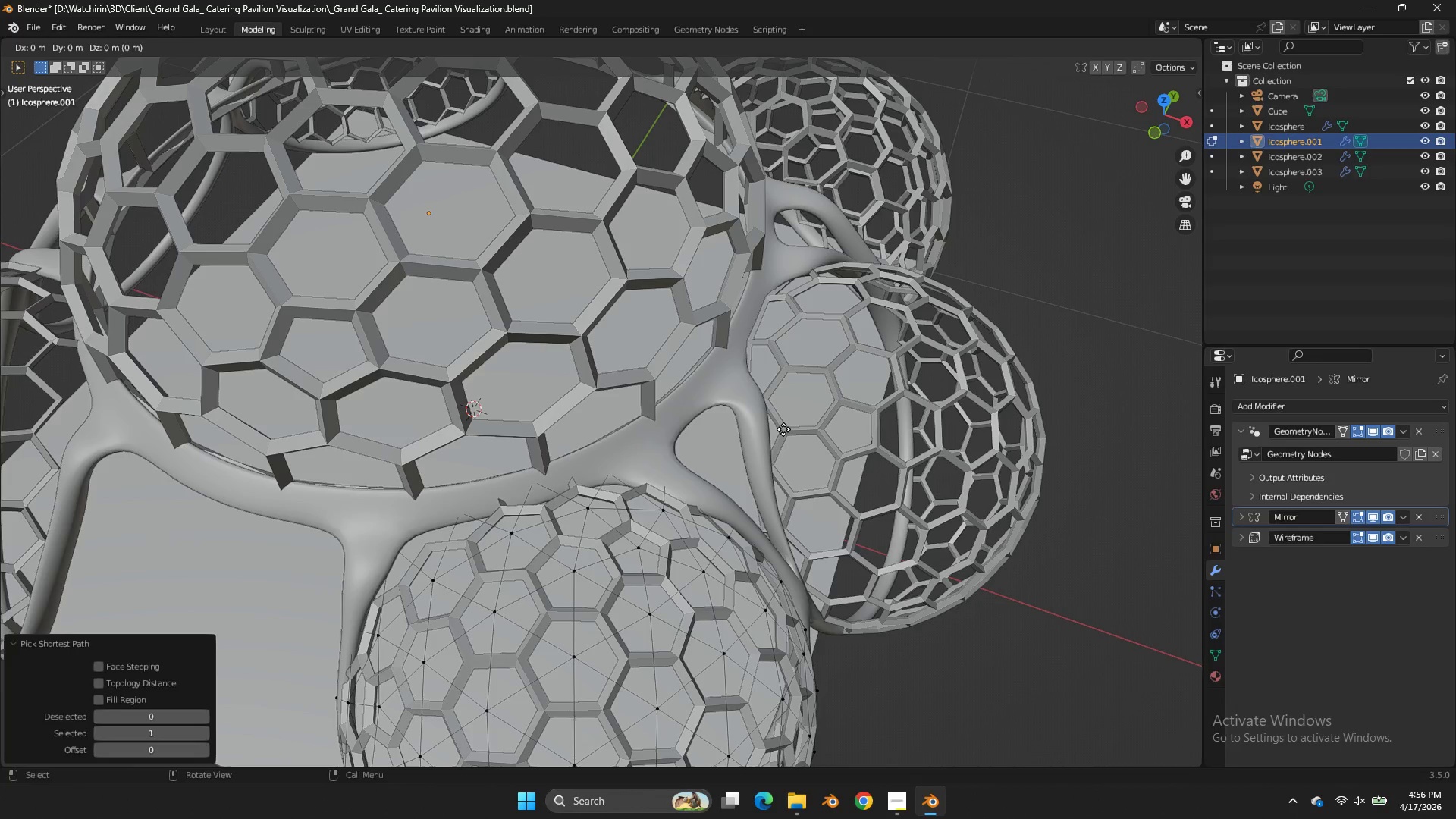 
right_click([783, 429])
 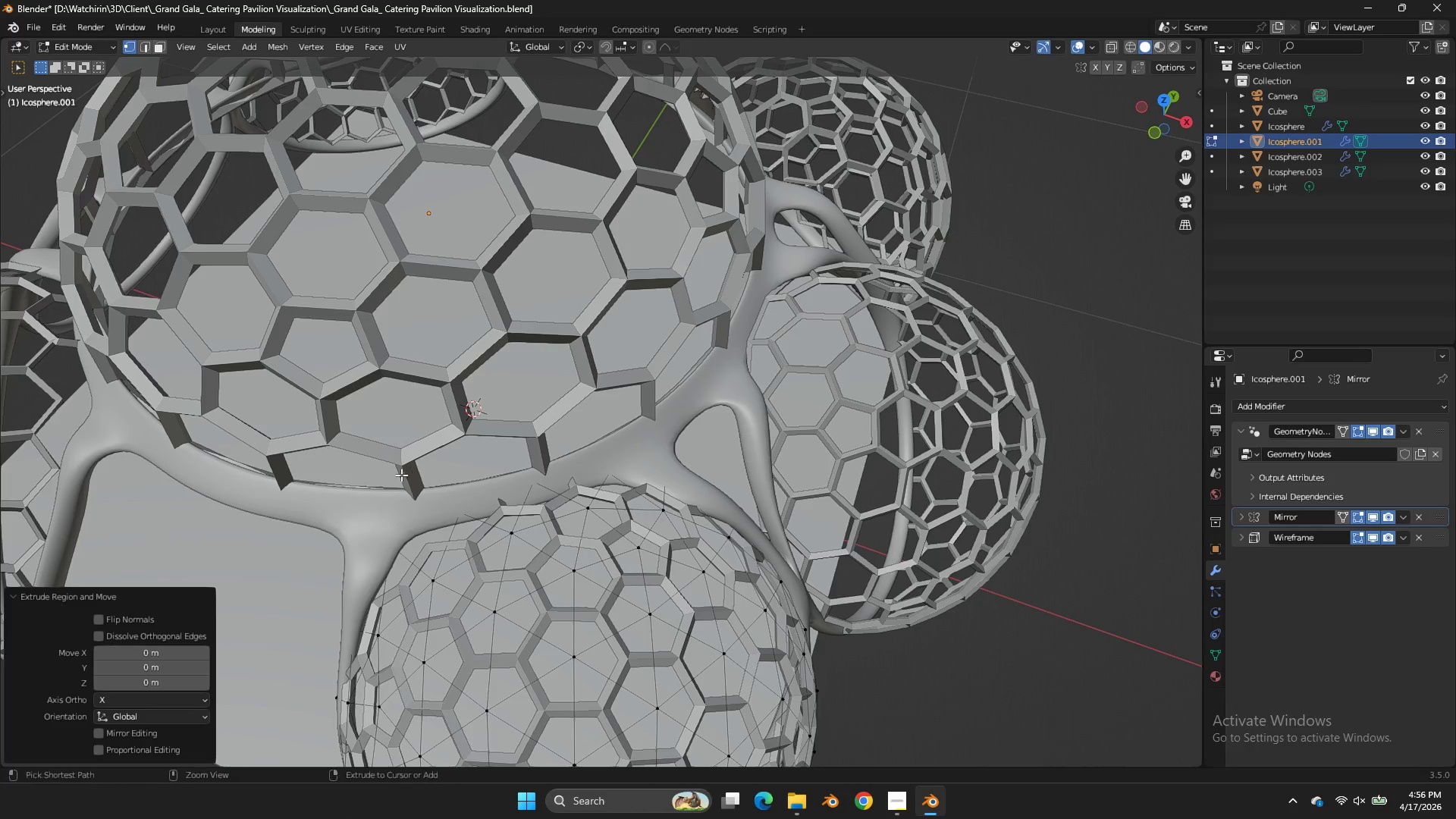 
key(Control+ControlLeft)
 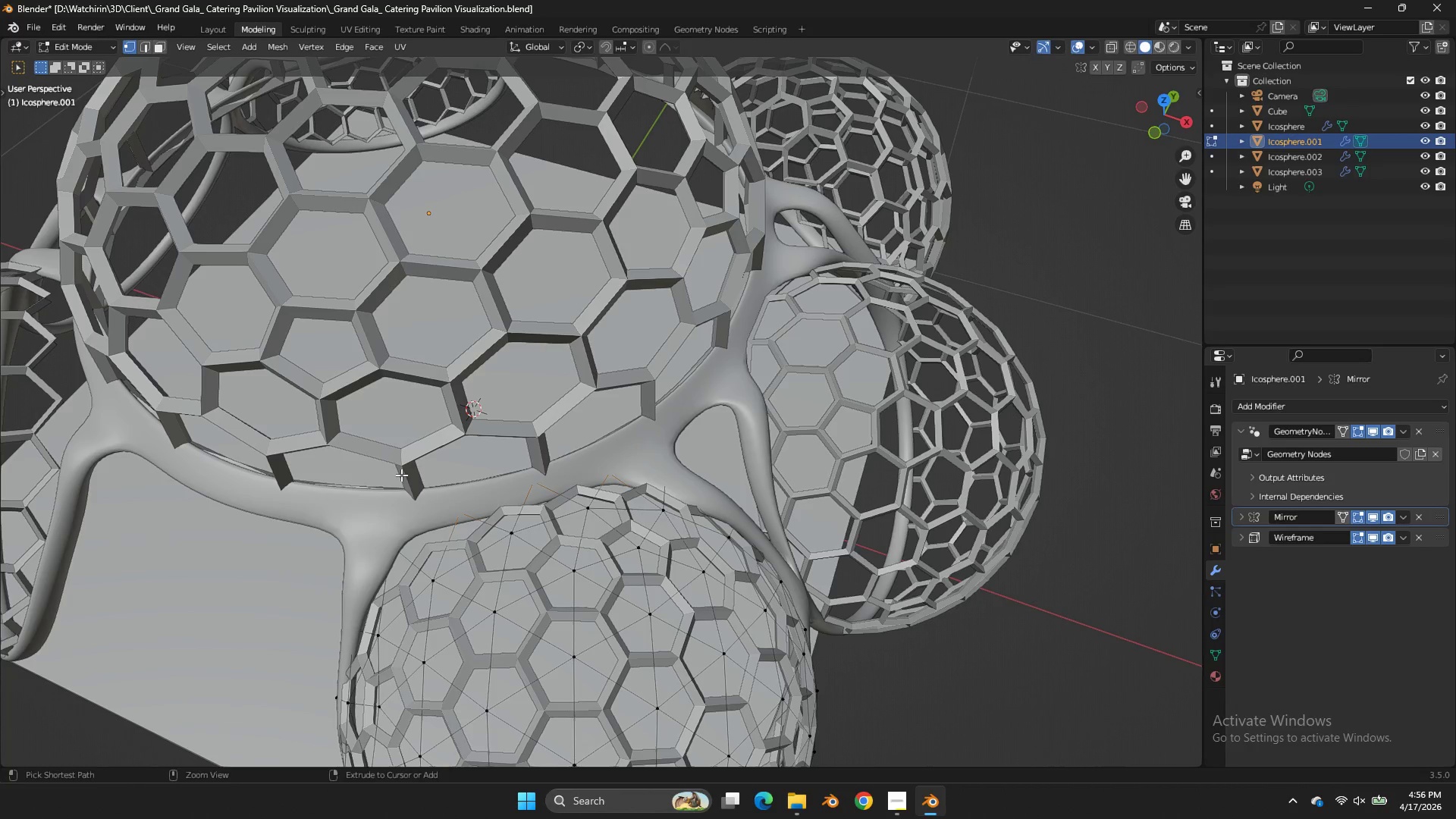 
key(Control+Z)
 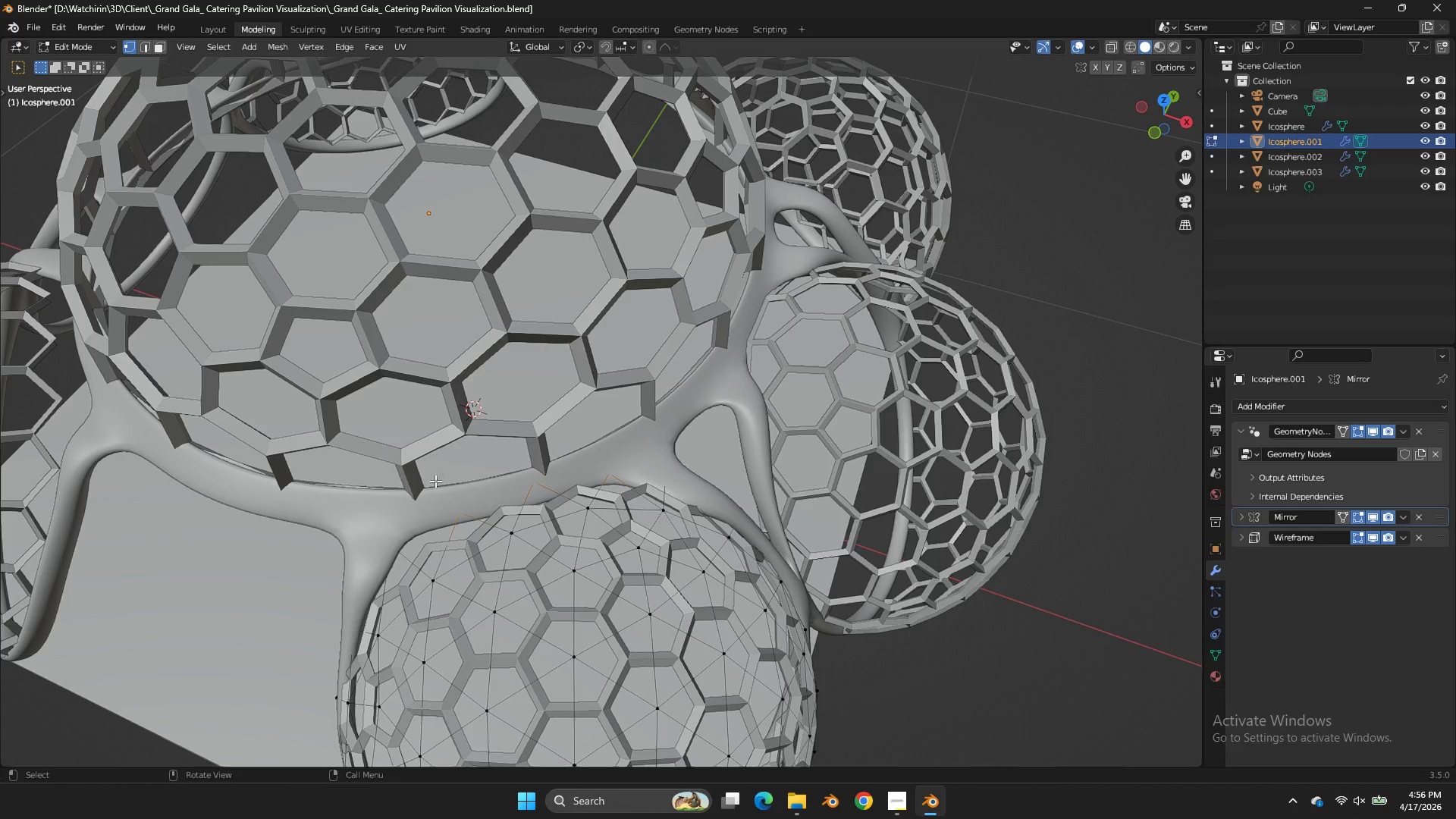 
key(Z)
 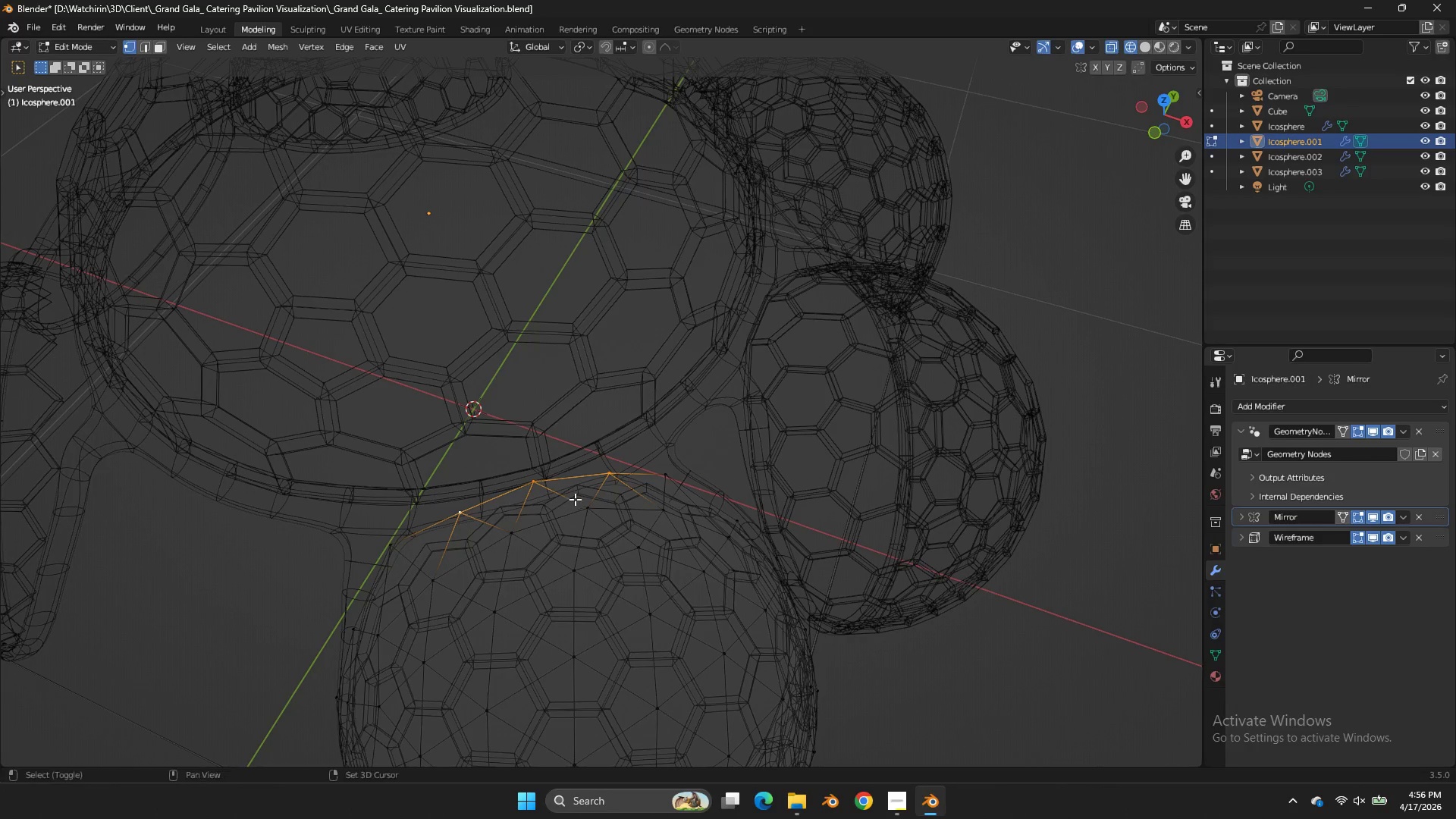 
hold_key(key=ShiftLeft, duration=1.75)
double_click([640, 476])
 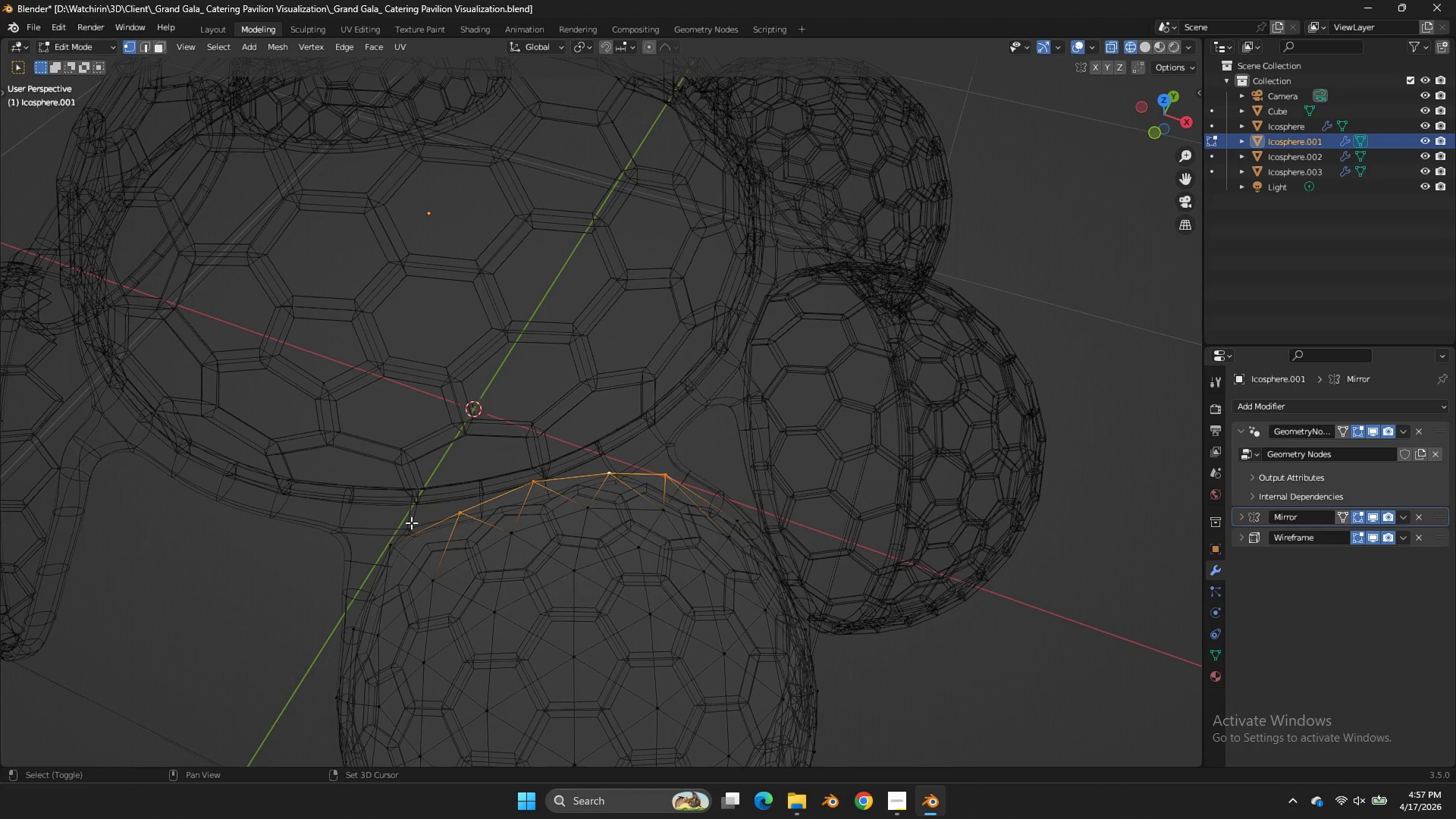 
triple_click([405, 531])
 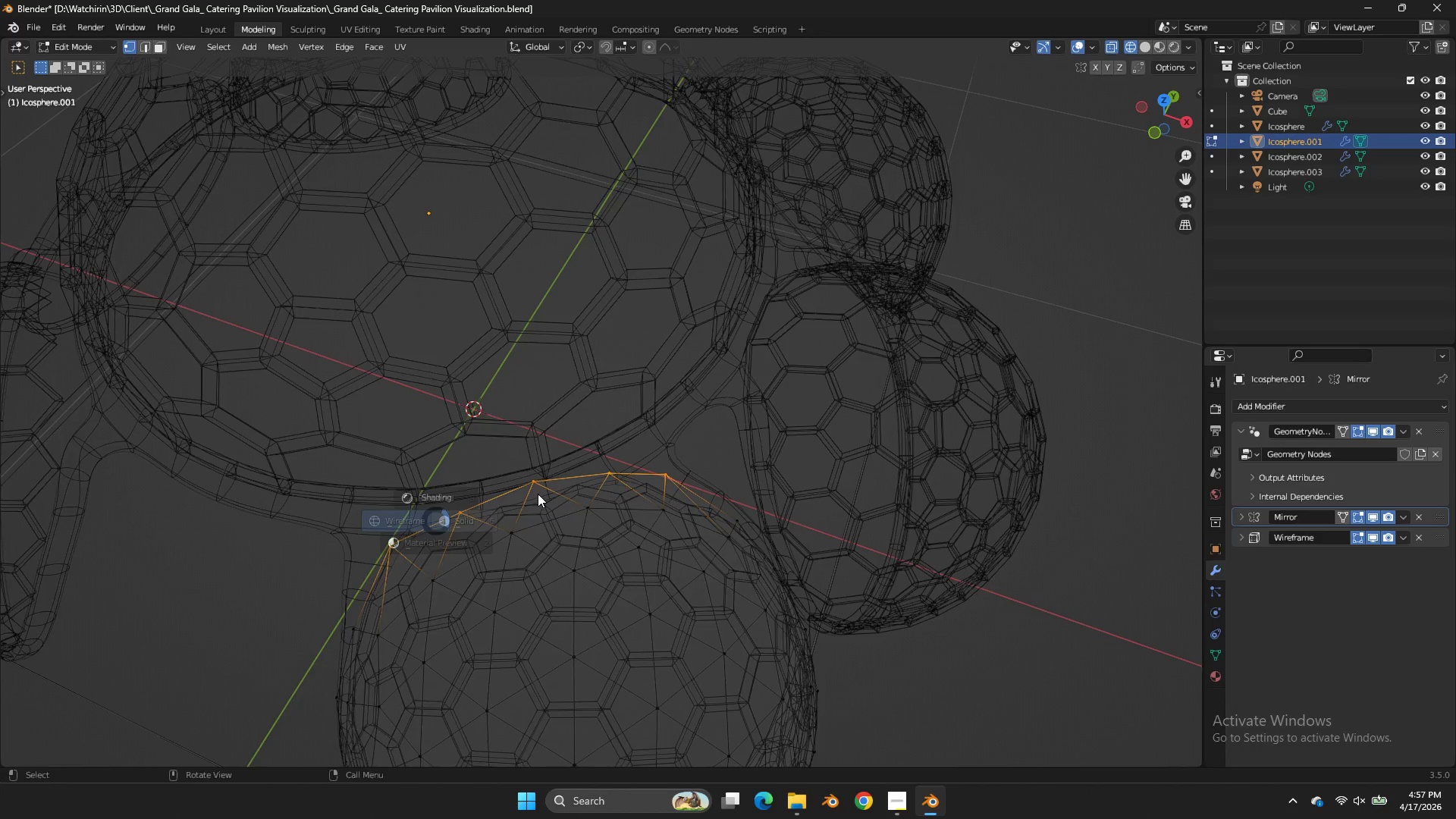 
type(ze)
 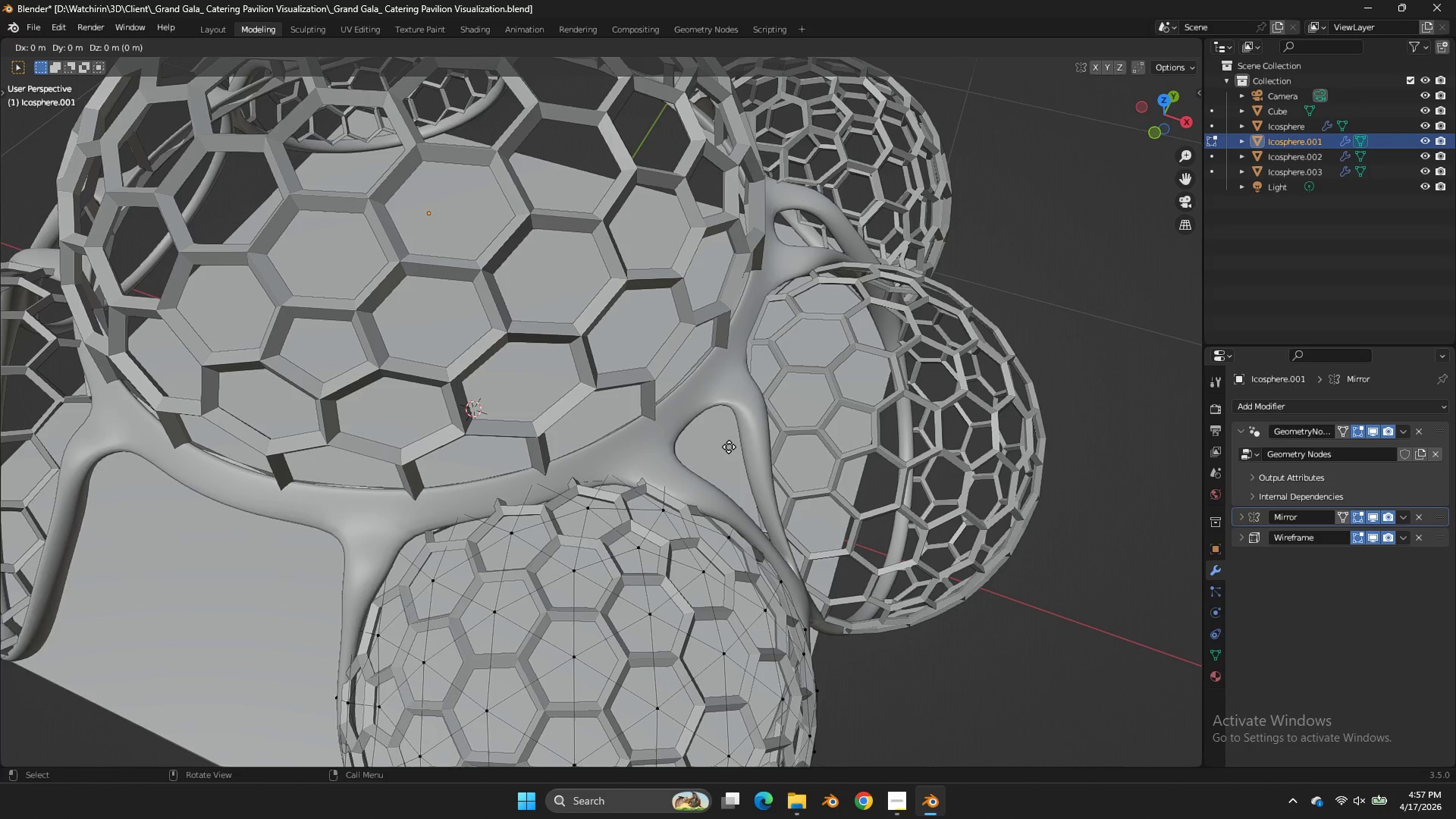 
right_click([729, 447])
 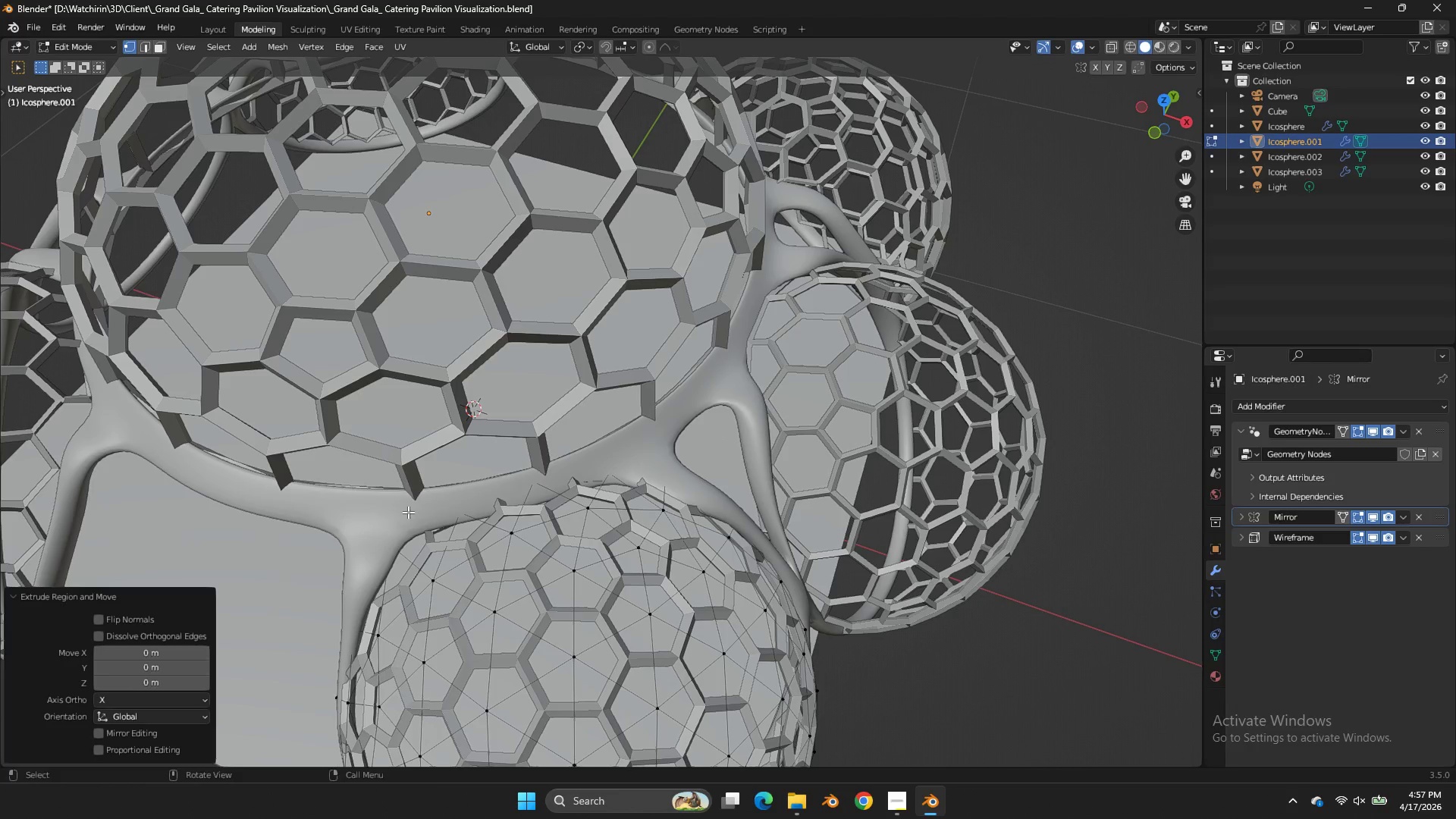 
key(Control+Z)
 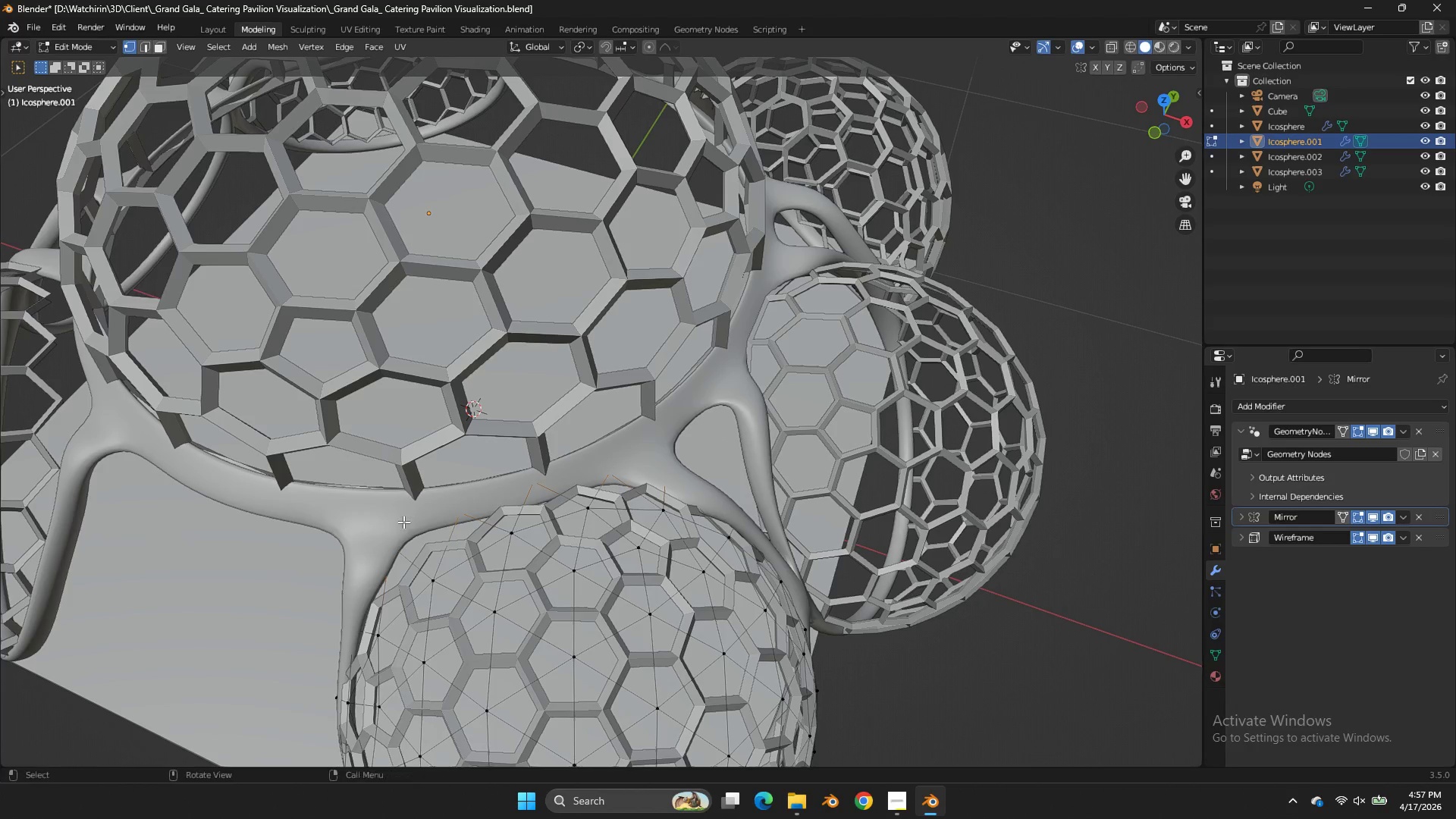 
key(Z)
 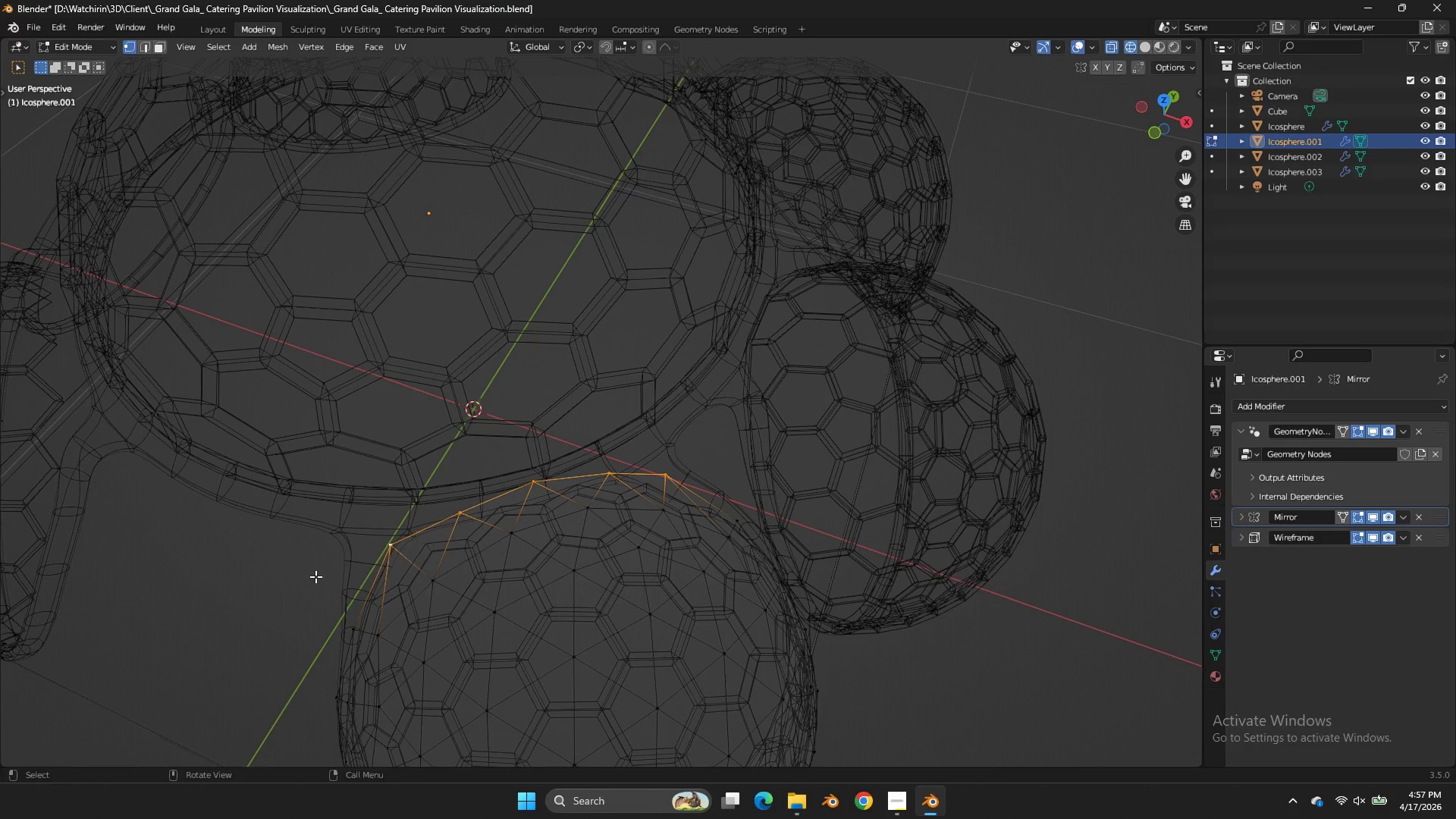 
hold_key(key=ShiftLeft, duration=1.03)
left_click([369, 622])
 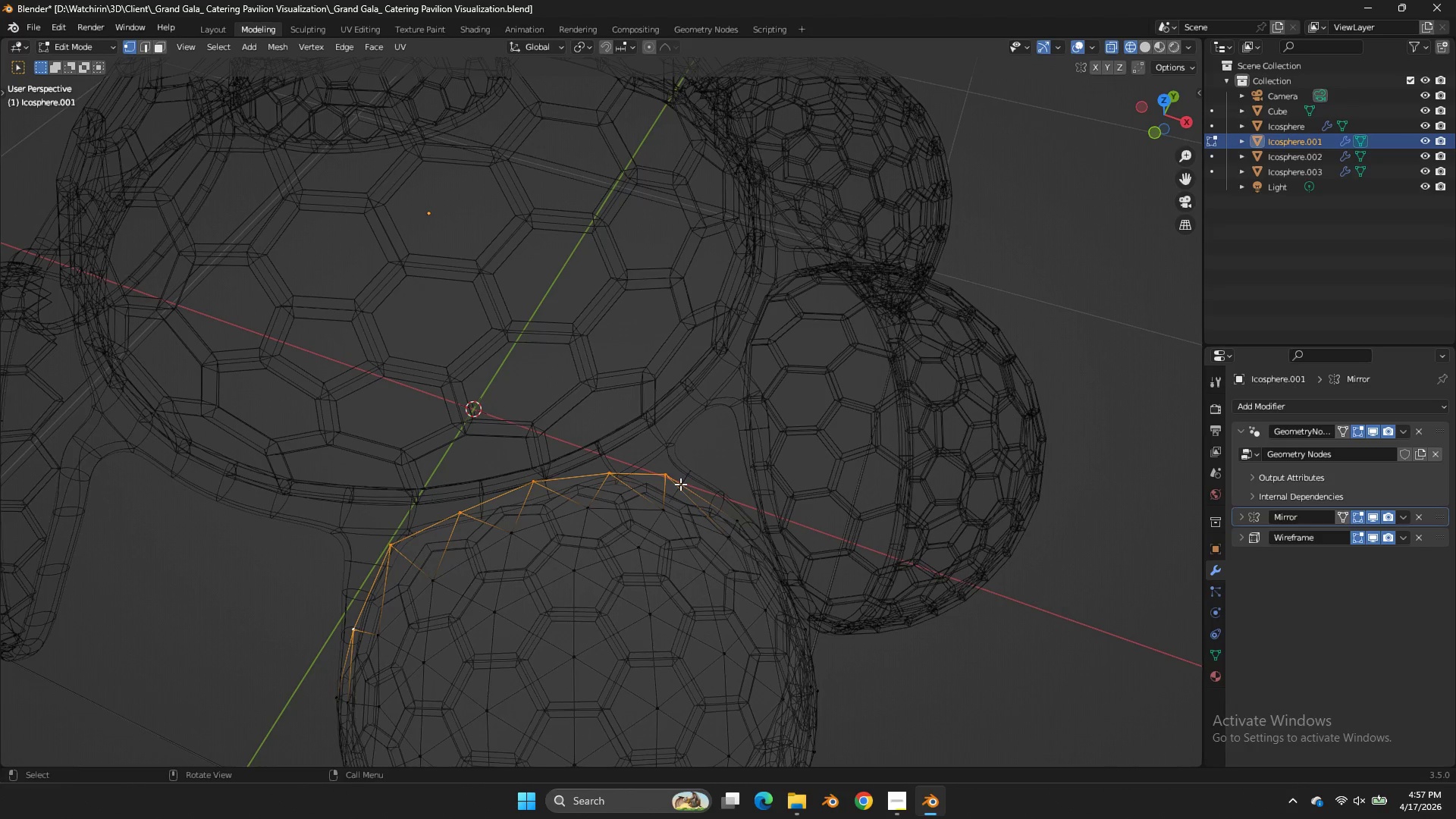 
hold_key(key=ShiftLeft, duration=0.61)
left_click([711, 500])
 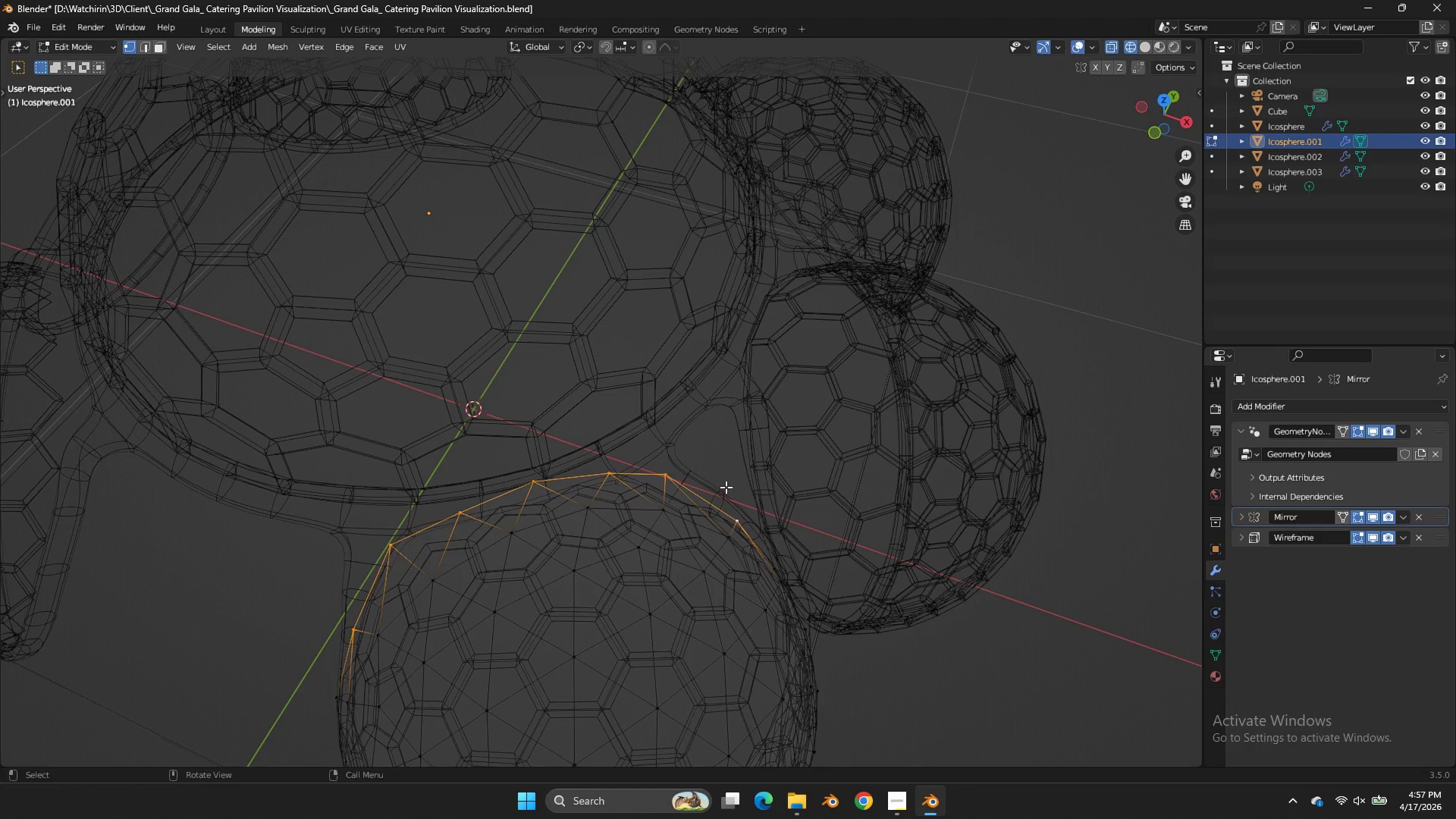 
type(ze)
 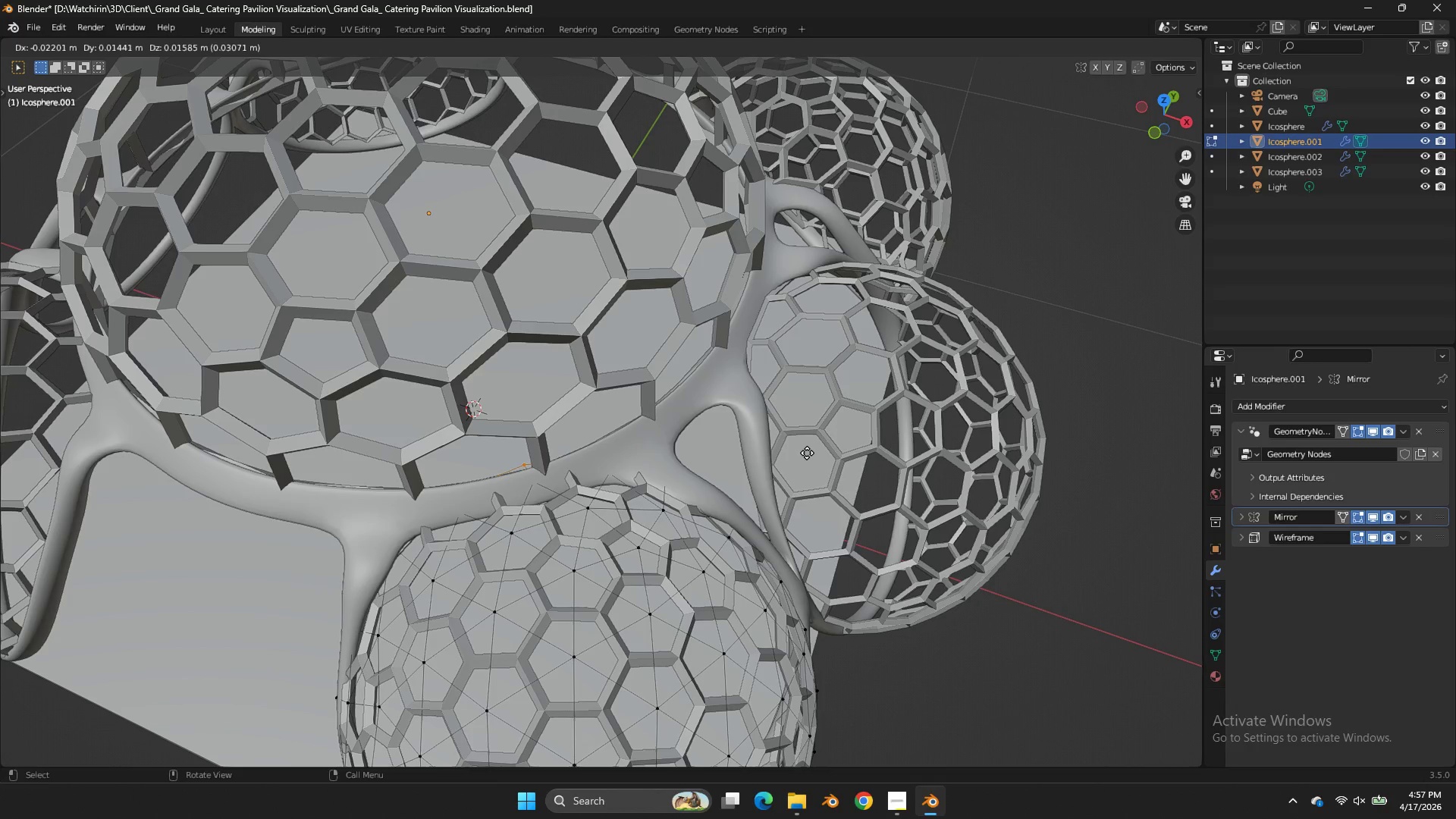 
left_click([807, 451])
 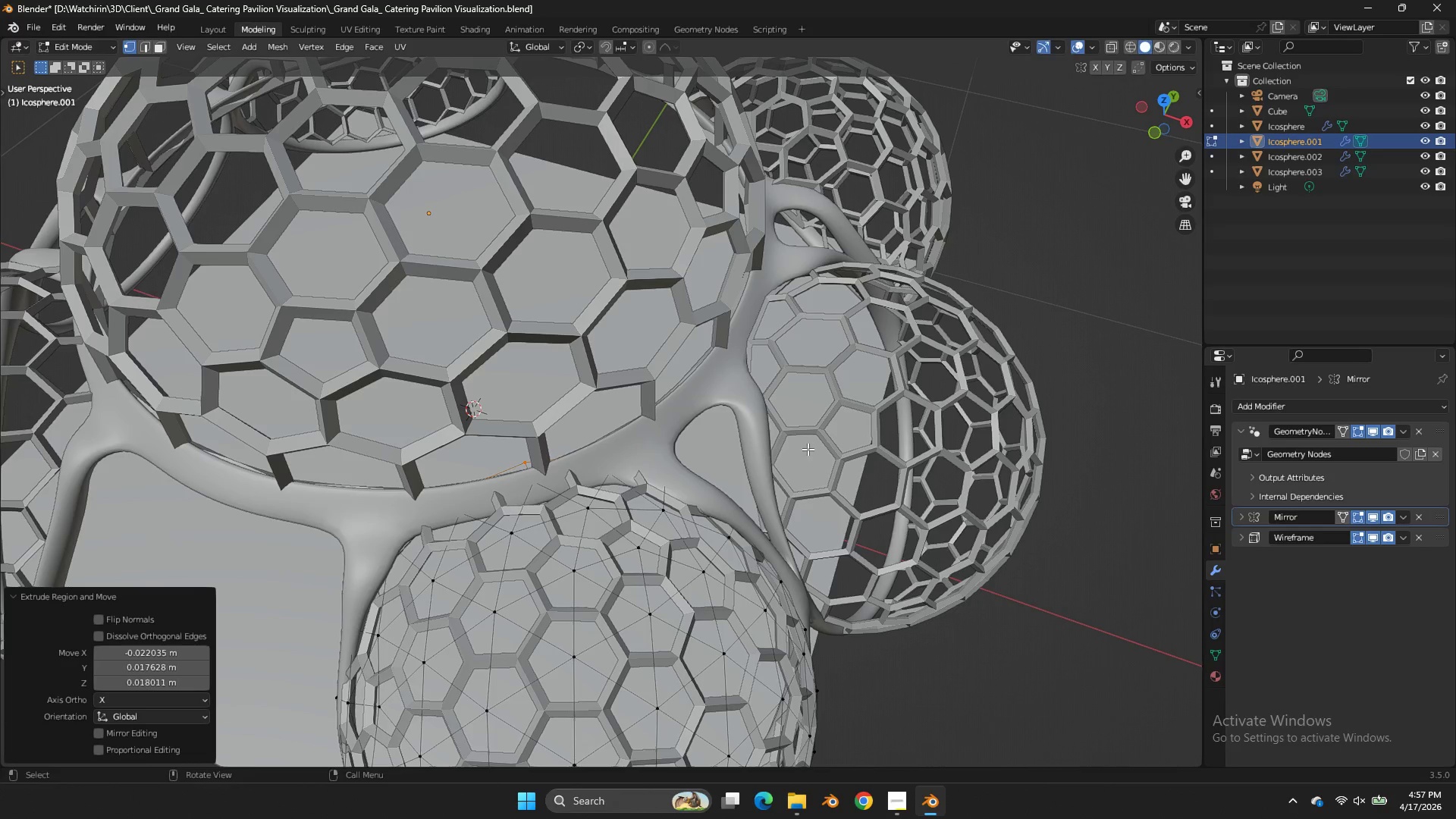 
key(S)
 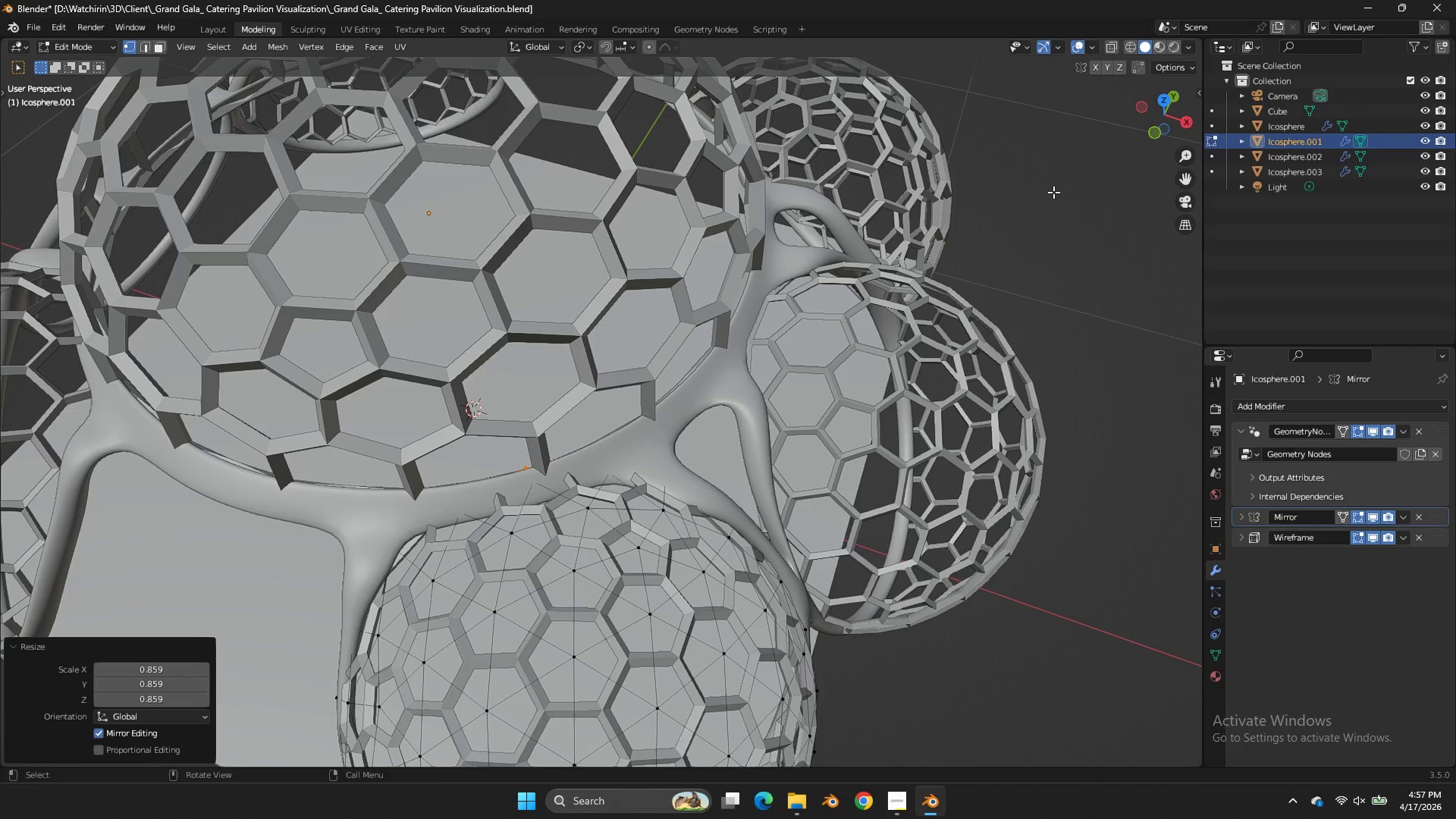 
key(Control+Z)
 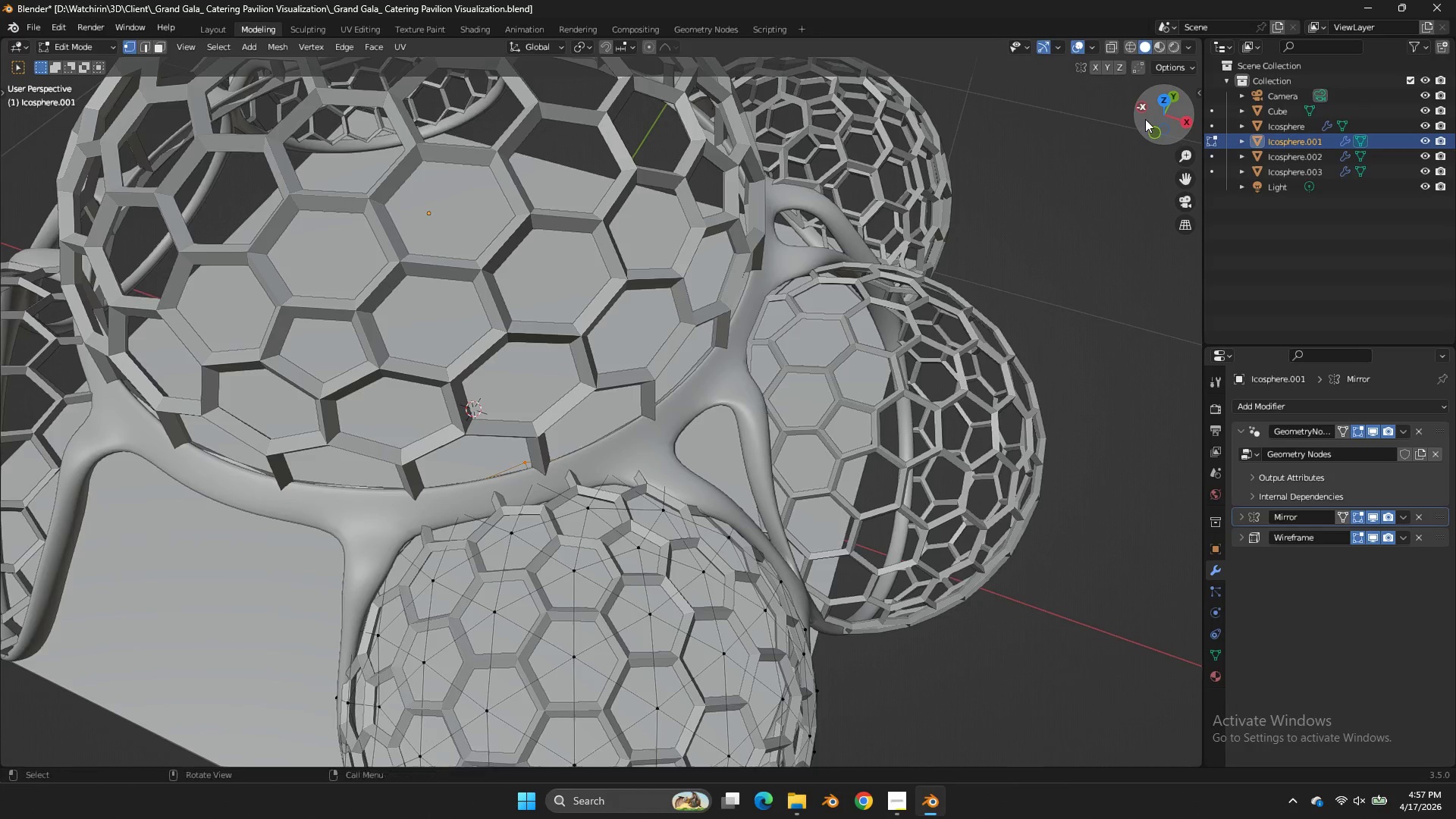 
left_click_drag(start_coordinate=[1144, 120], to_coordinate=[40, 65])
 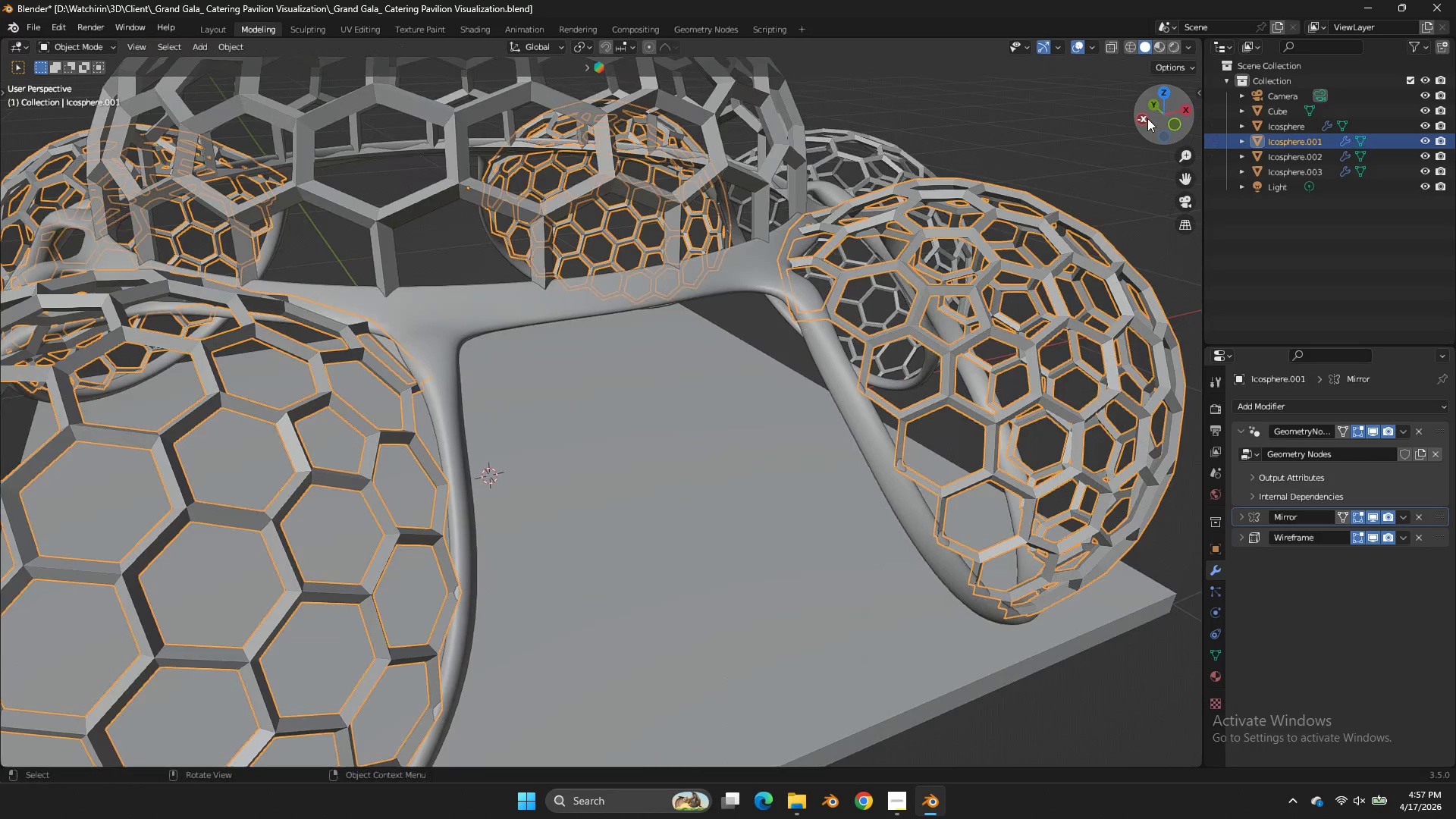 
key(Tab)
key(Tab)
type(gz)
 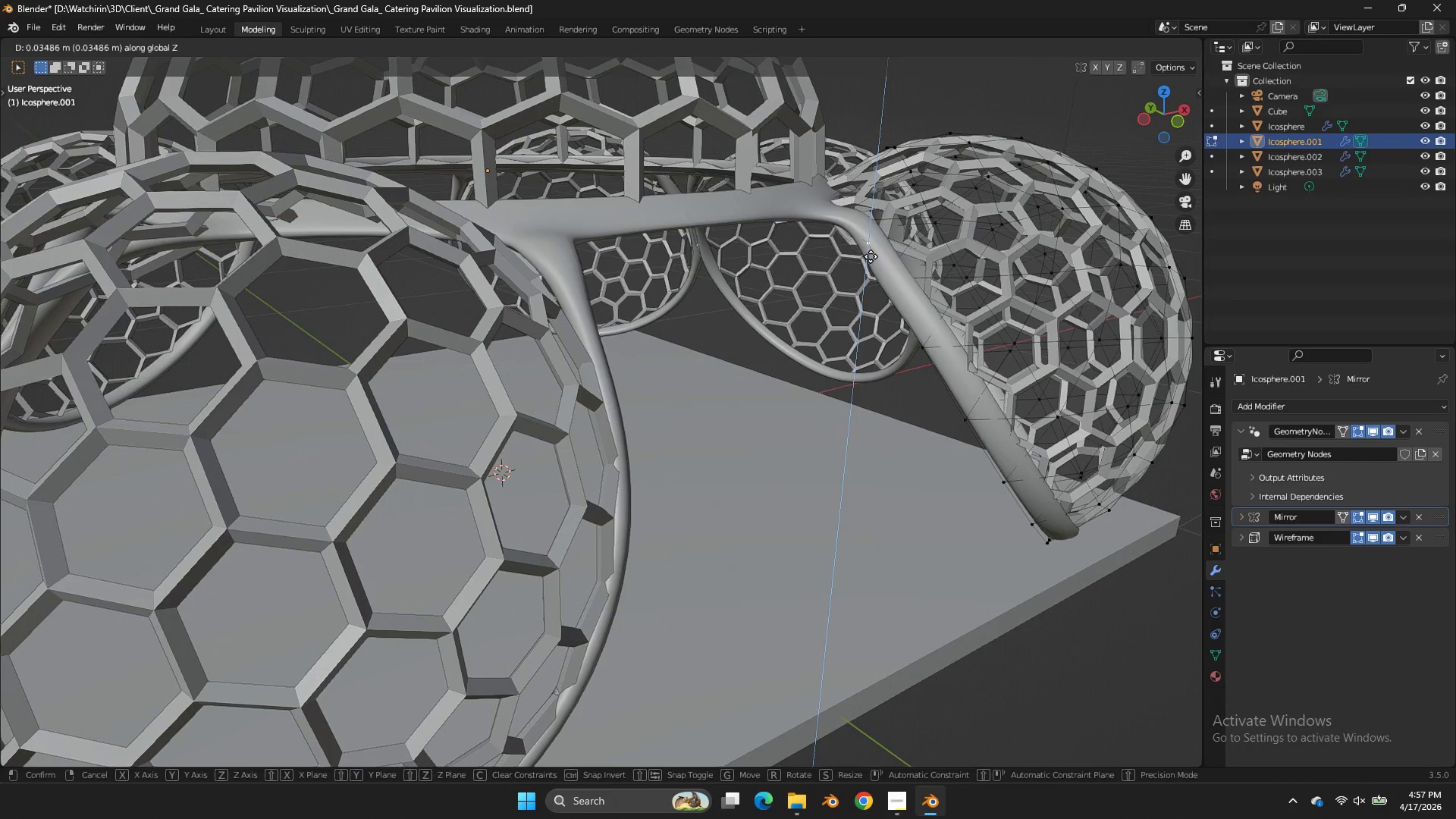 
left_click_drag(start_coordinate=[1147, 118], to_coordinate=[1166, 100])
 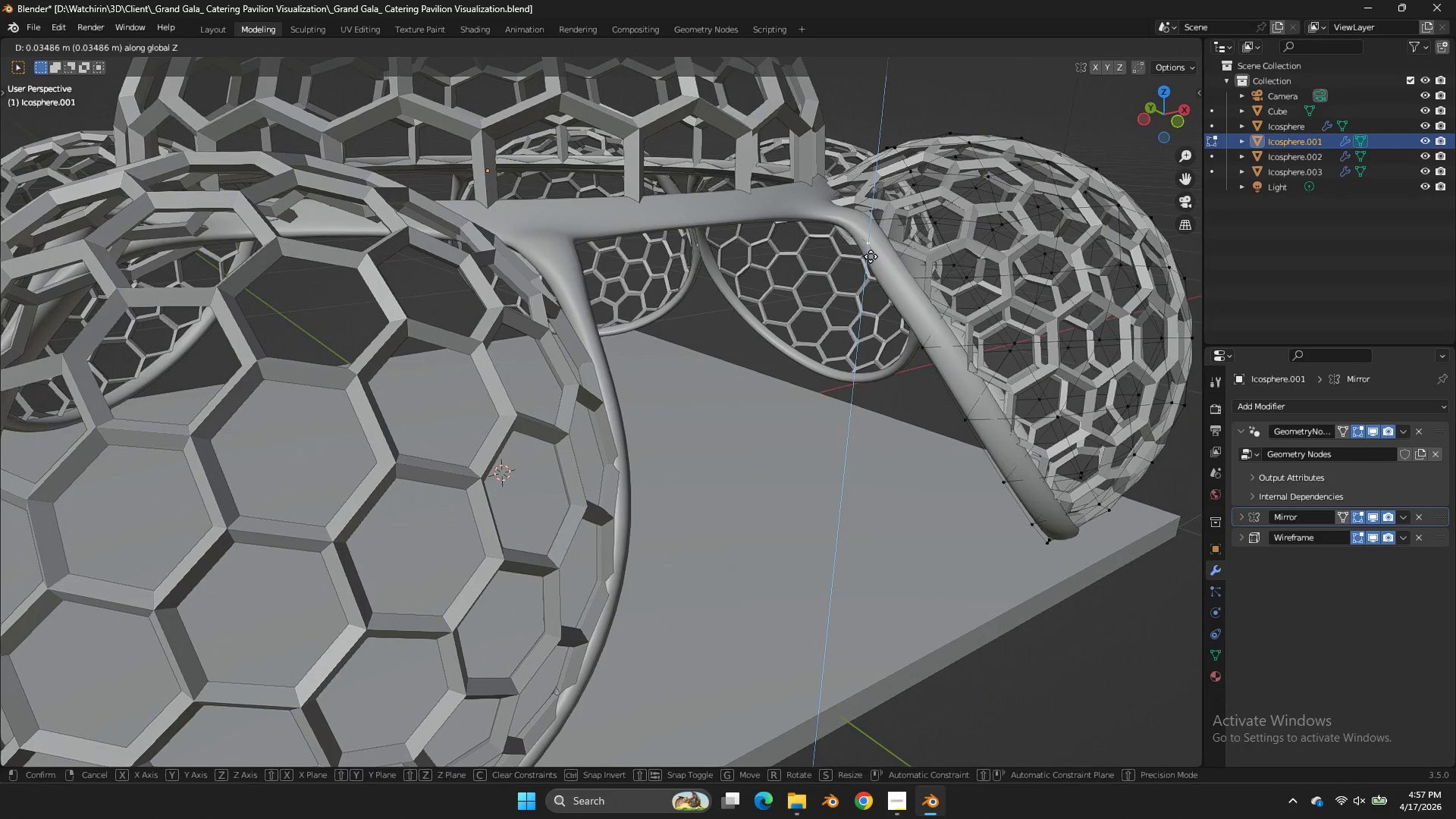 
key(Control+Z)
 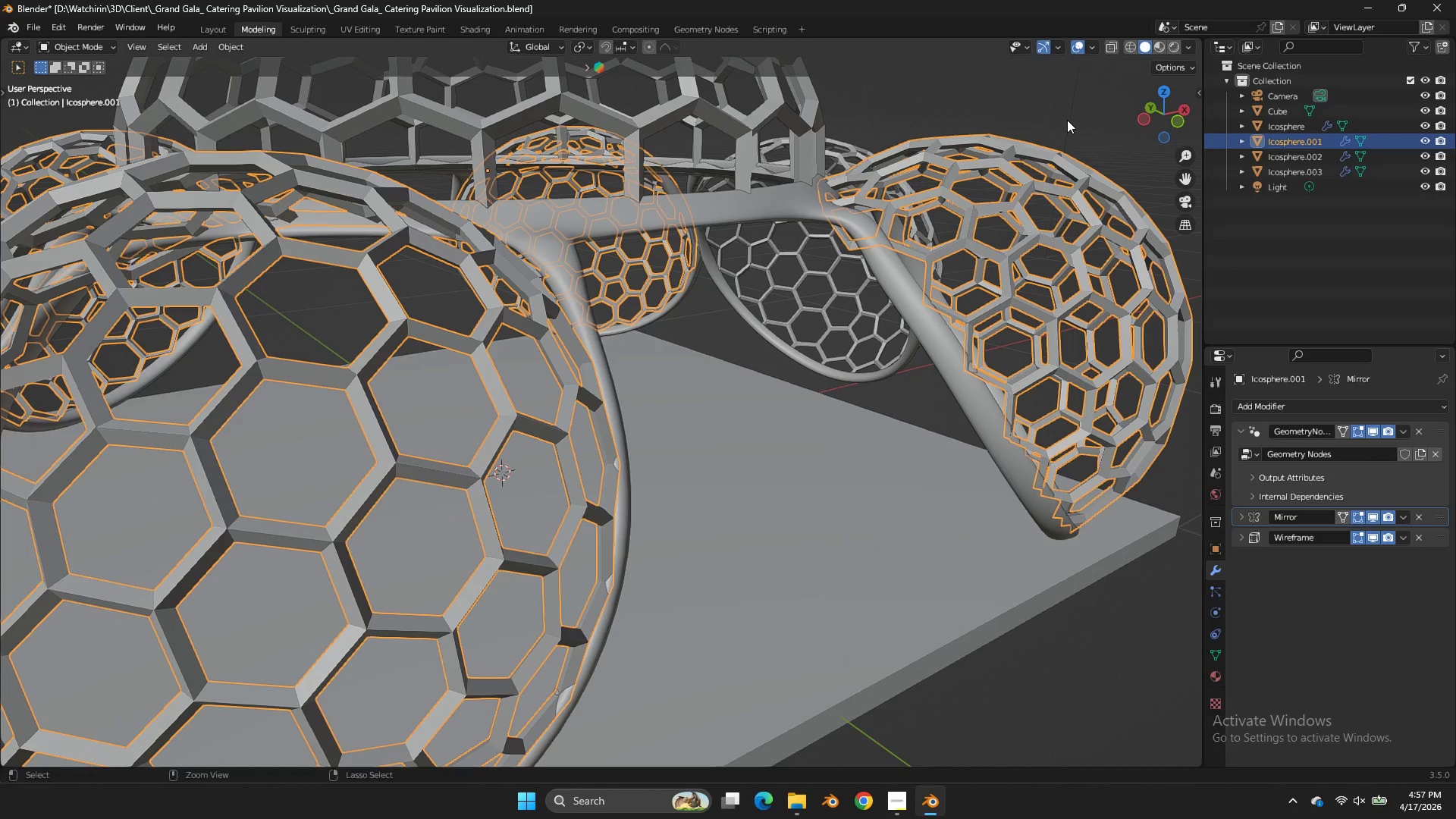 
key(Control+Z)
 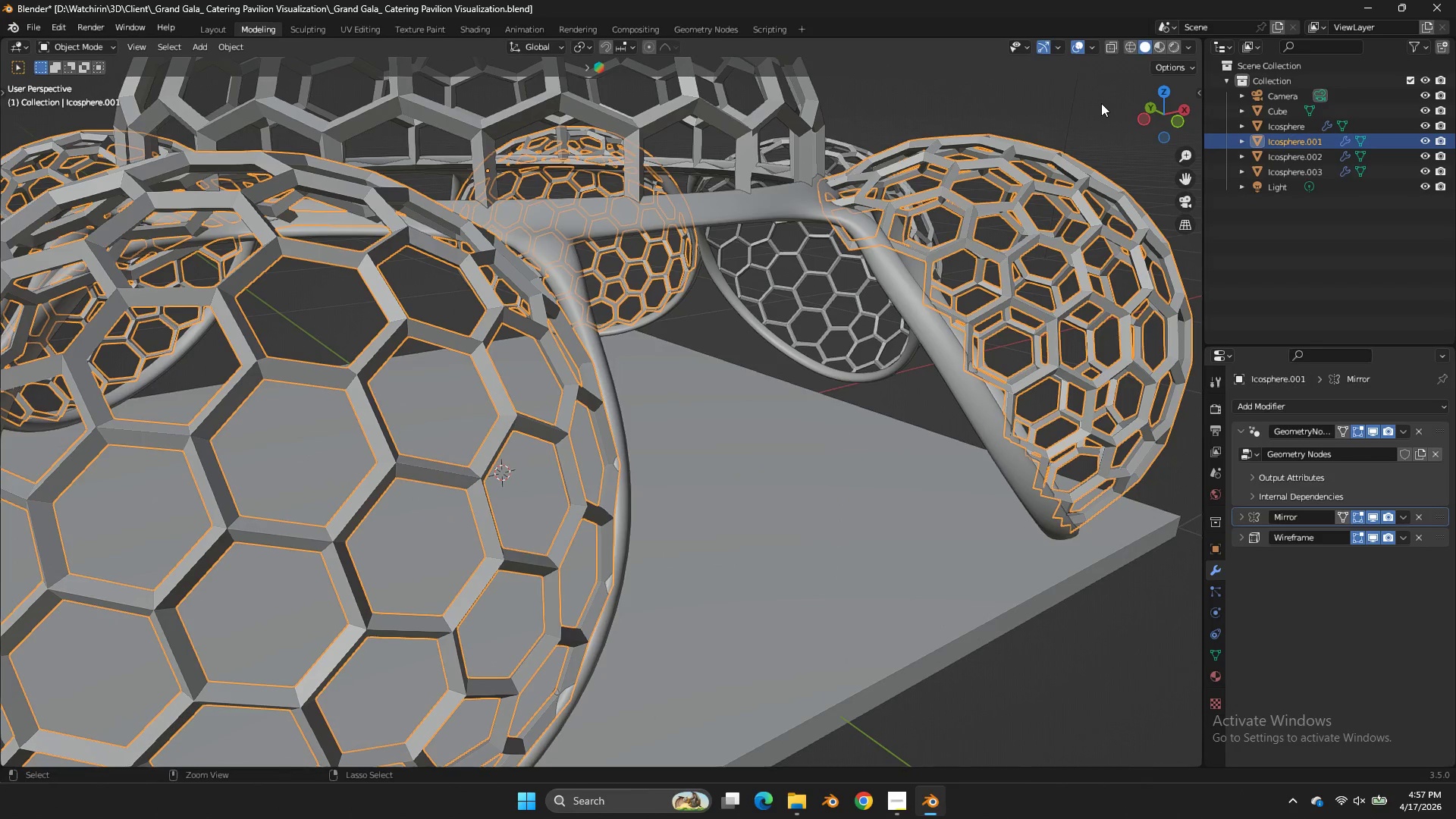 
key(Control+Z)
 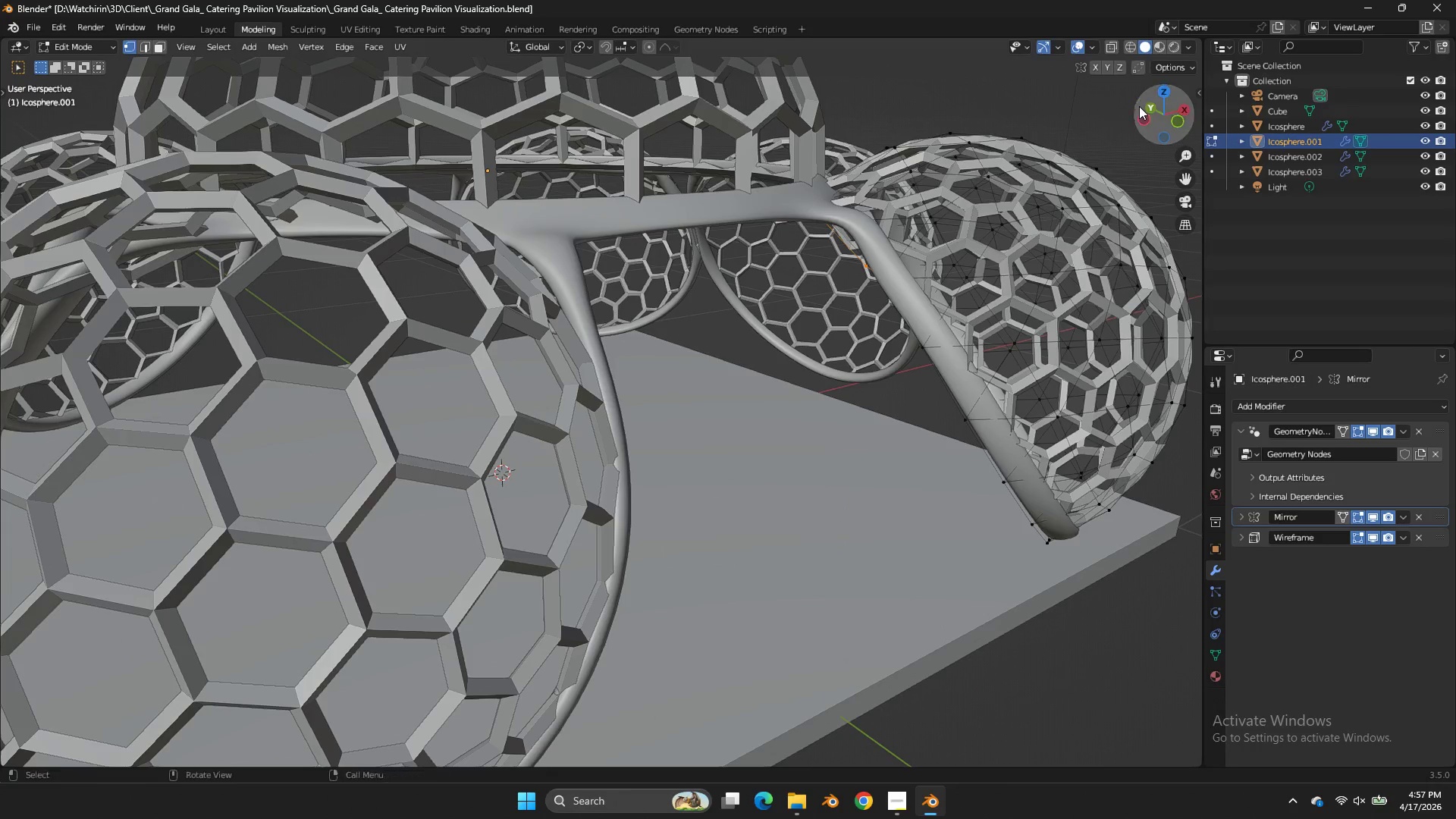 
left_click_drag(start_coordinate=[1139, 106], to_coordinate=[1090, 158])
 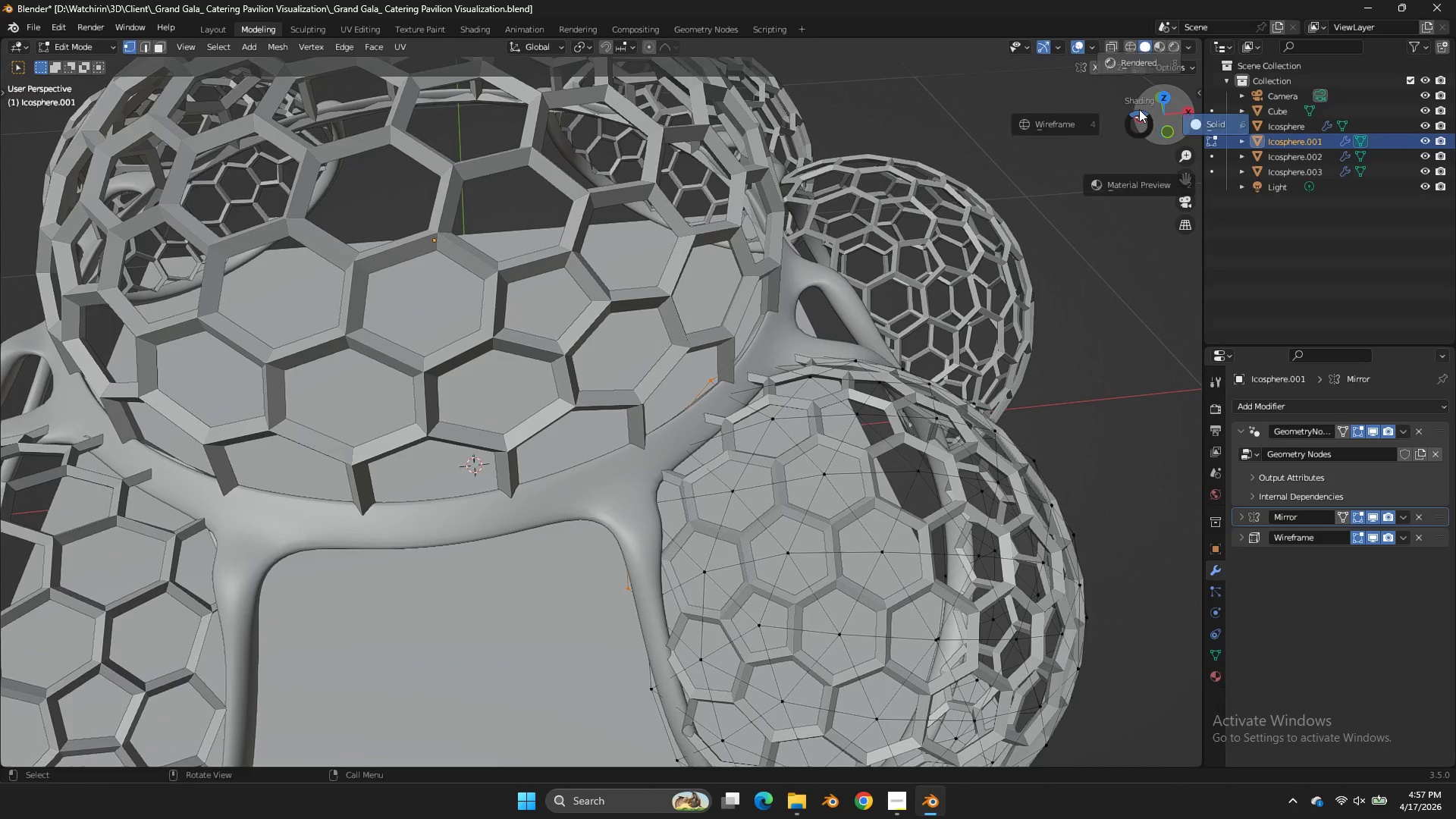 
key(Z)
 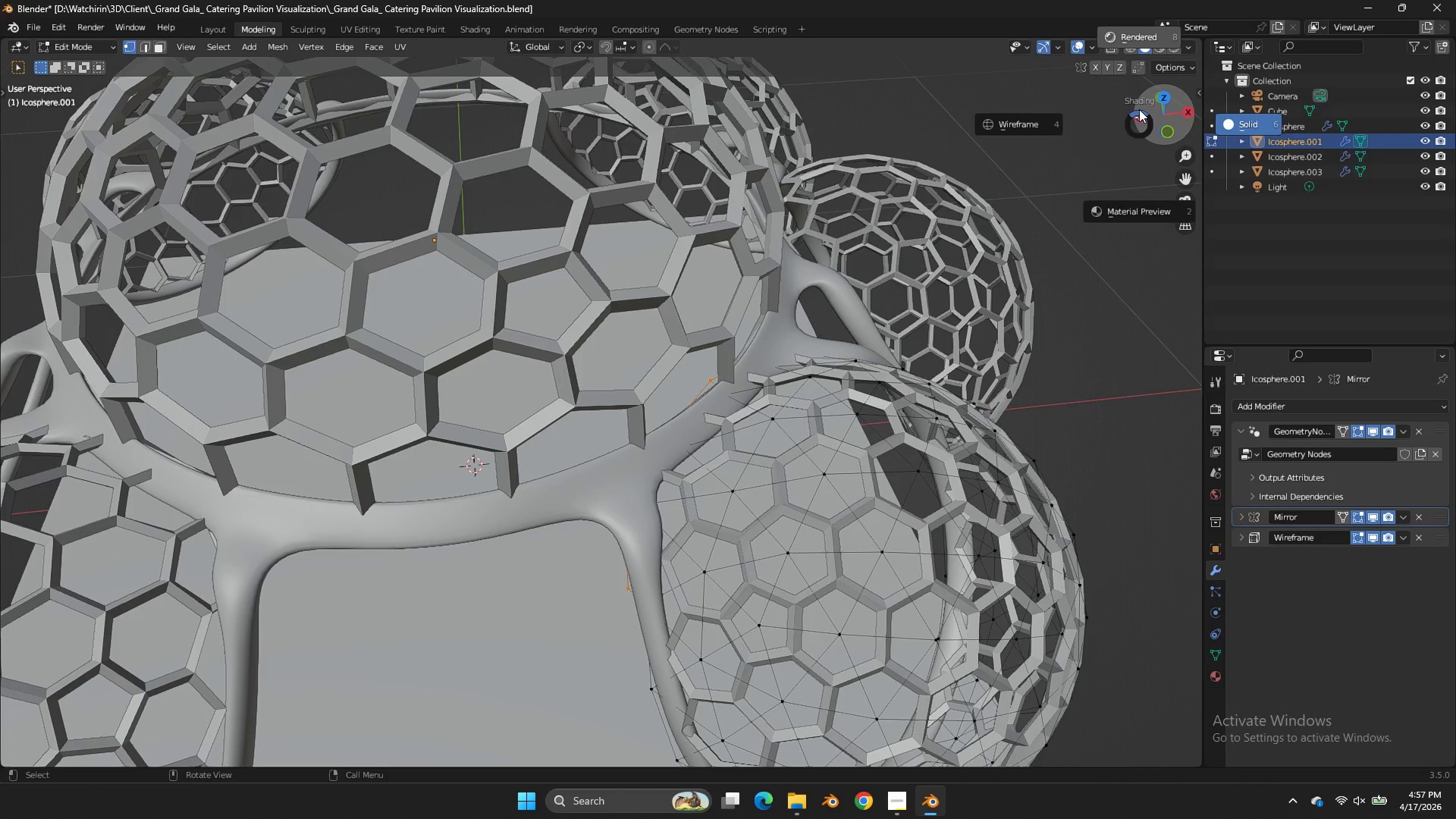 
key(Control+ControlLeft)
 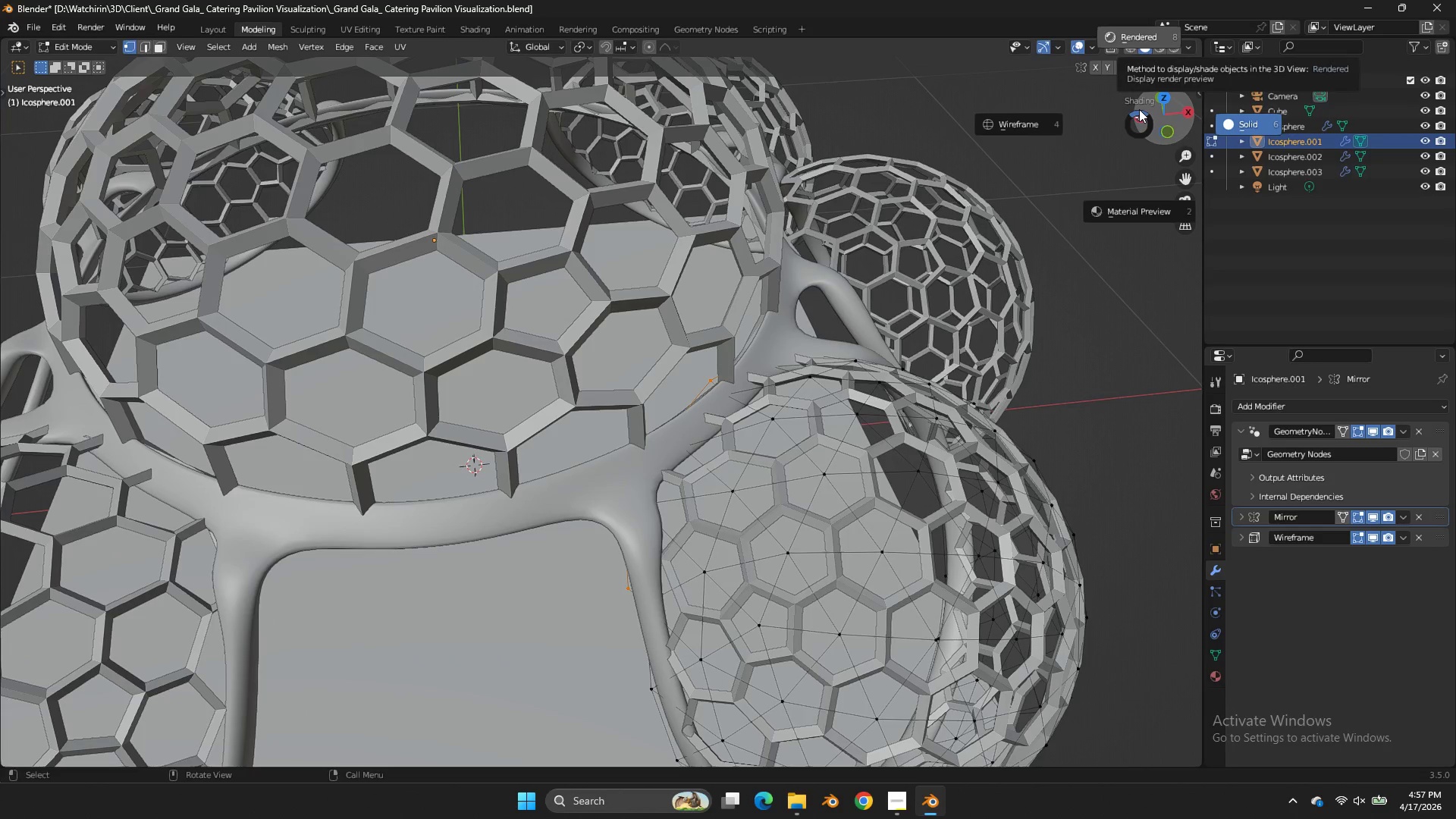 
left_click([1139, 109])
 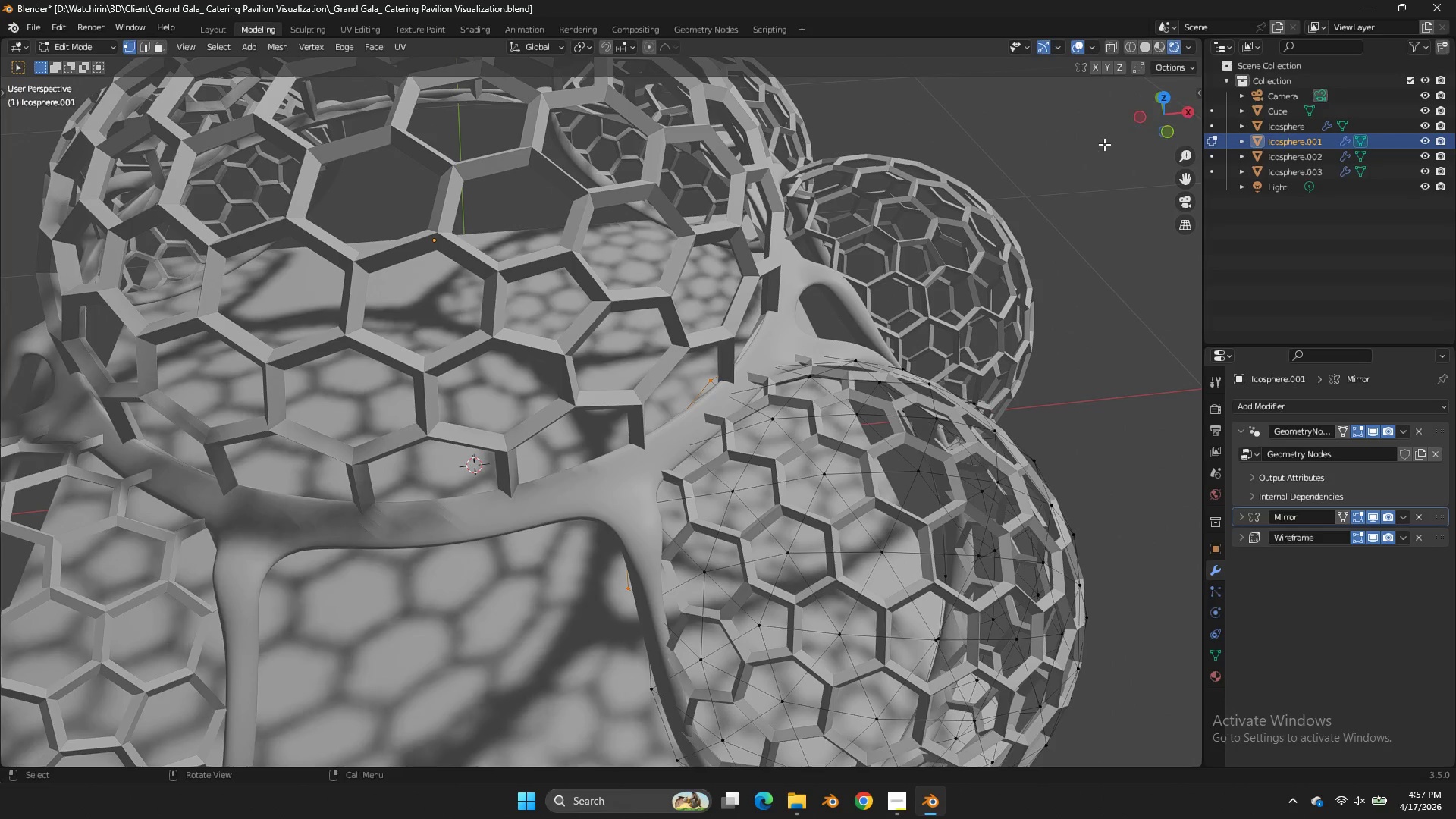 
key(Control+Z)
 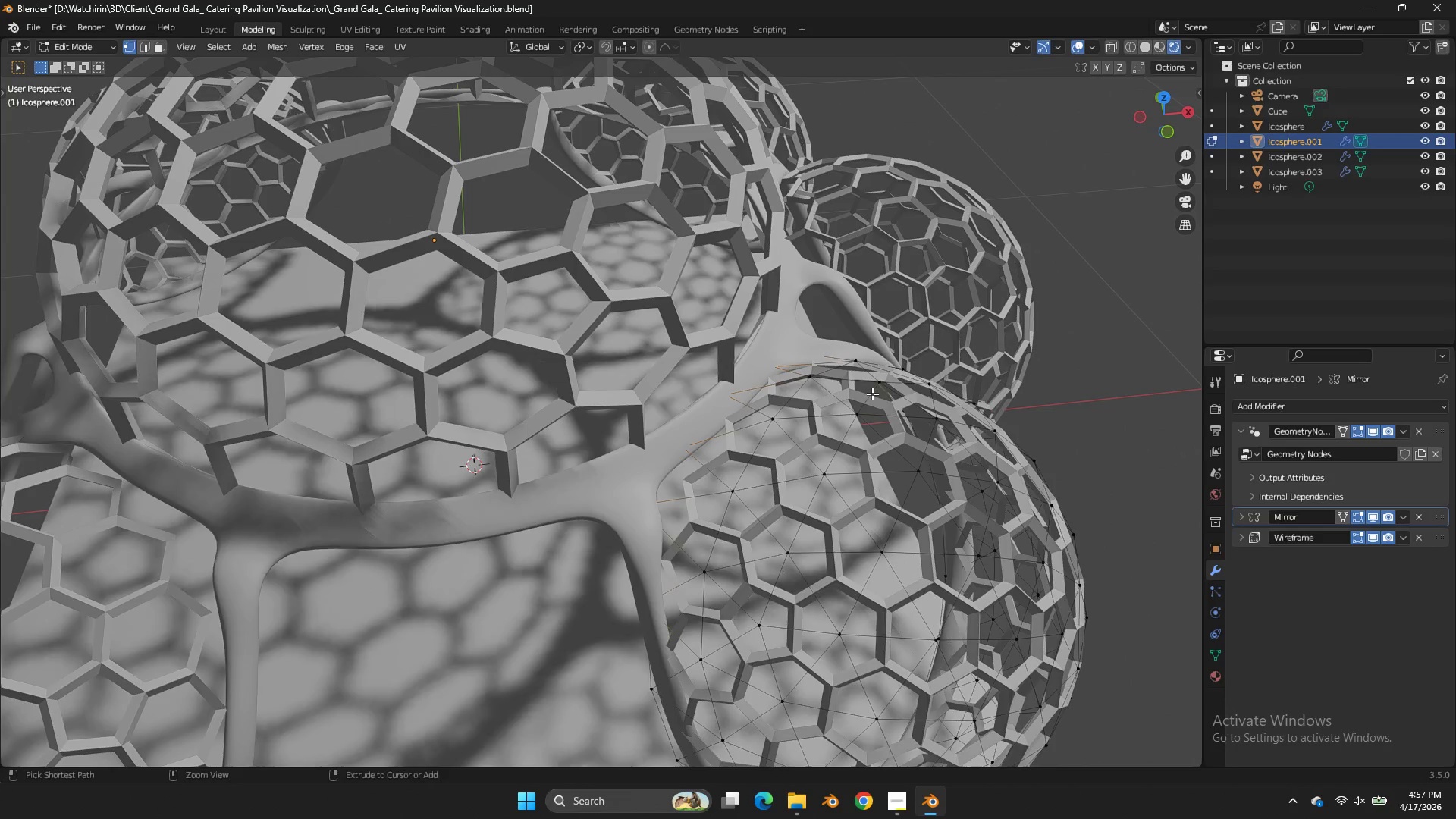 
key(Control+Z)
 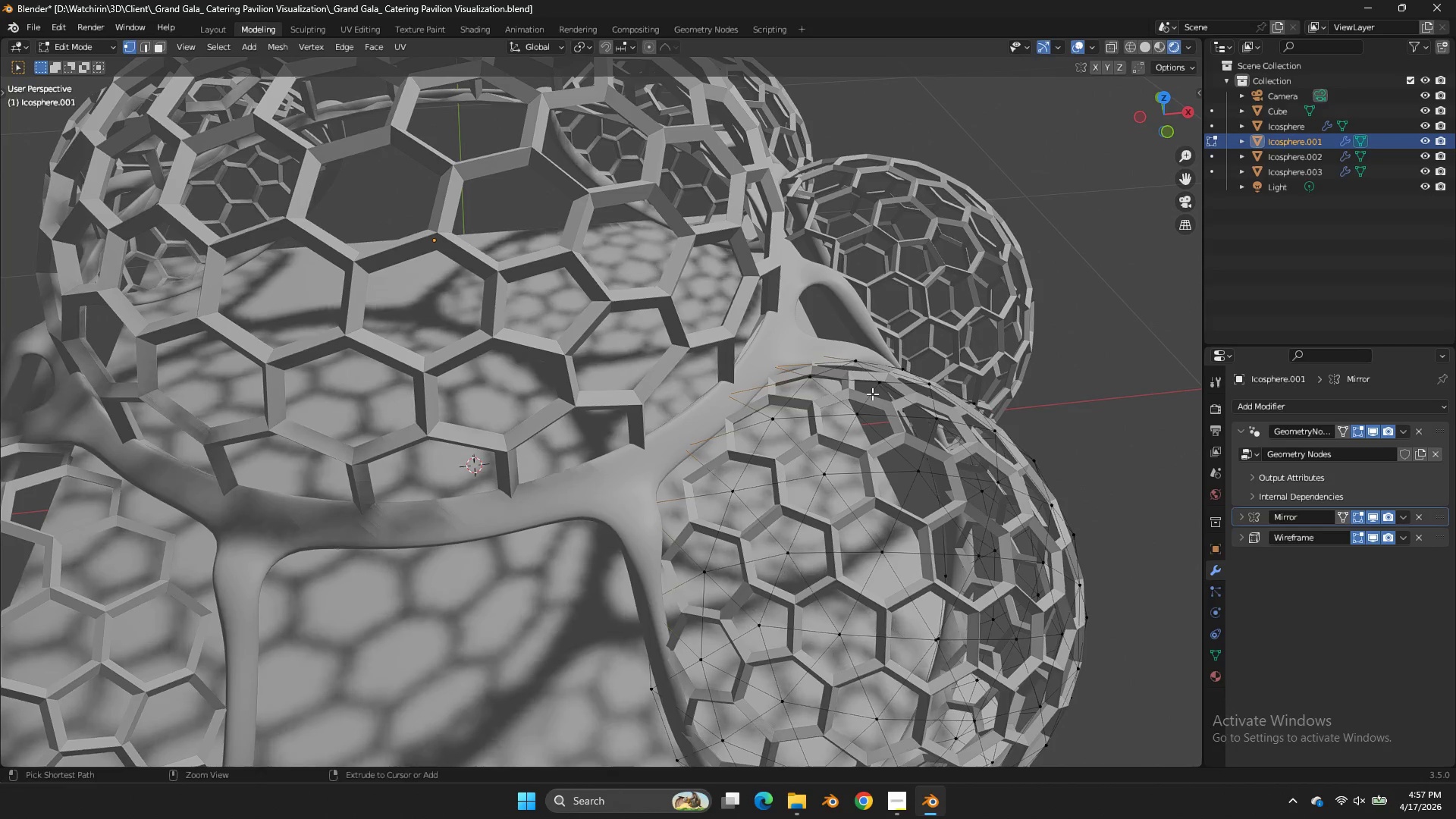 
key(Control+Z)
 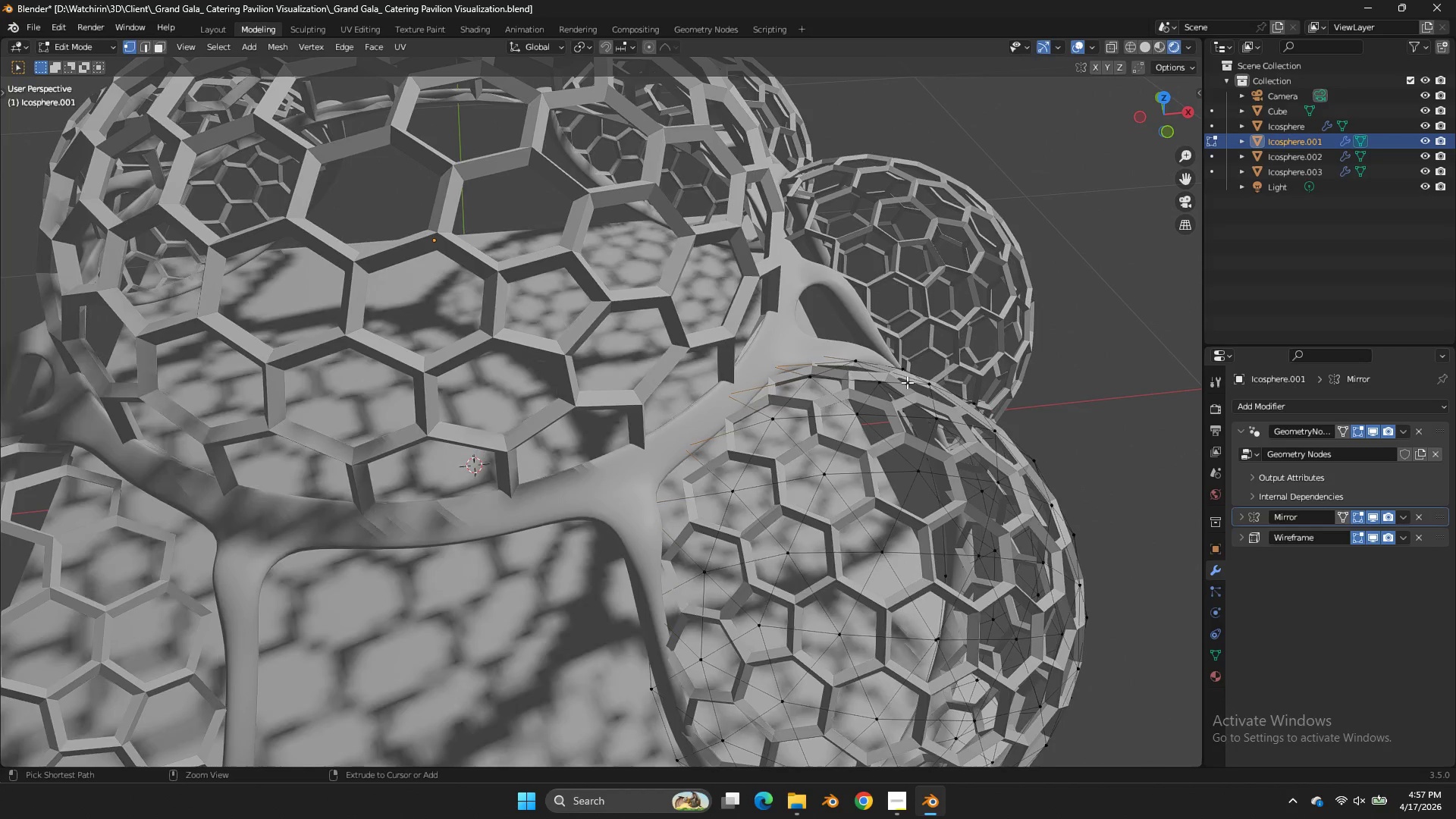 
key(Control+Z)
 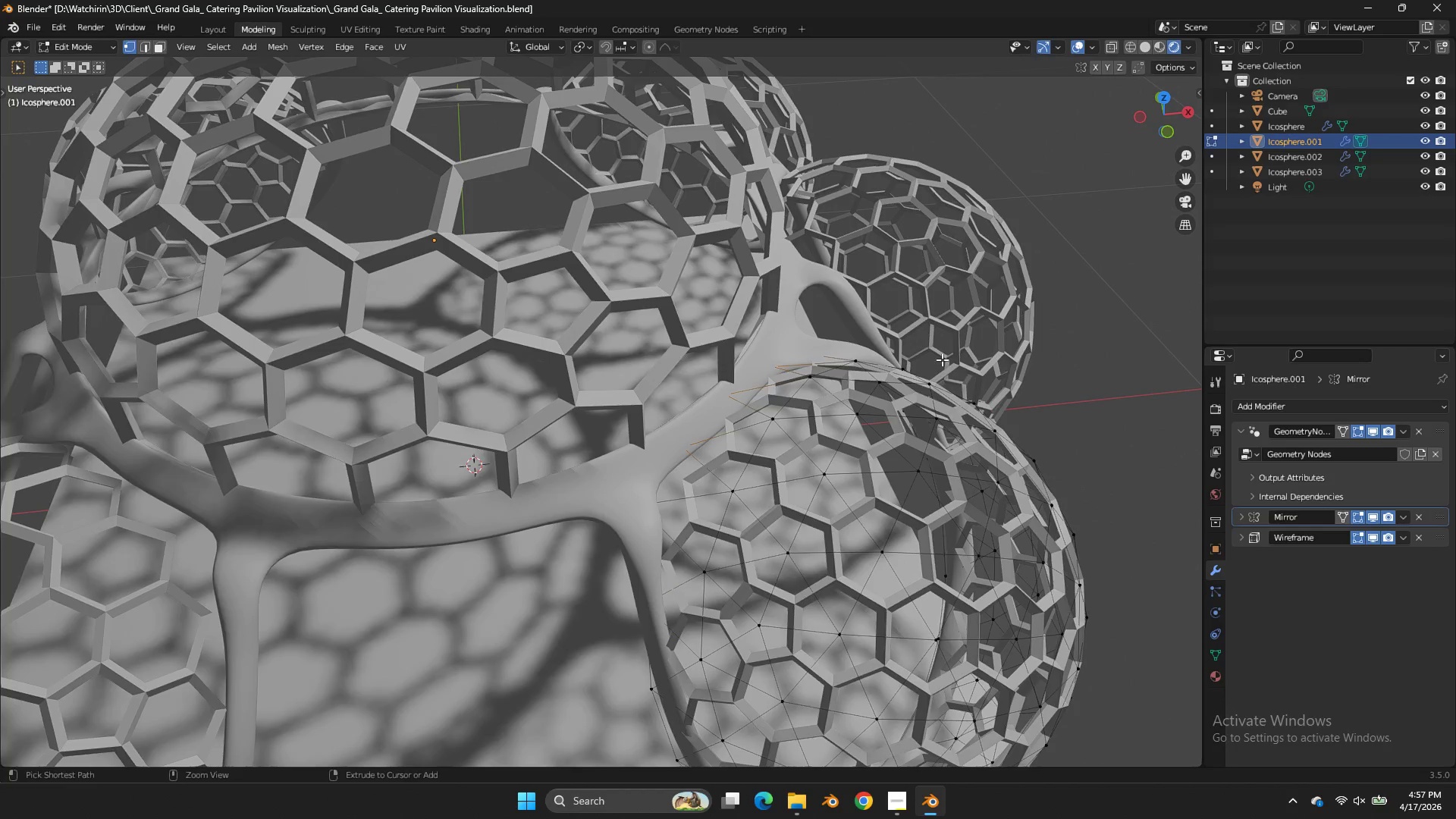 
key(Control+Z)
 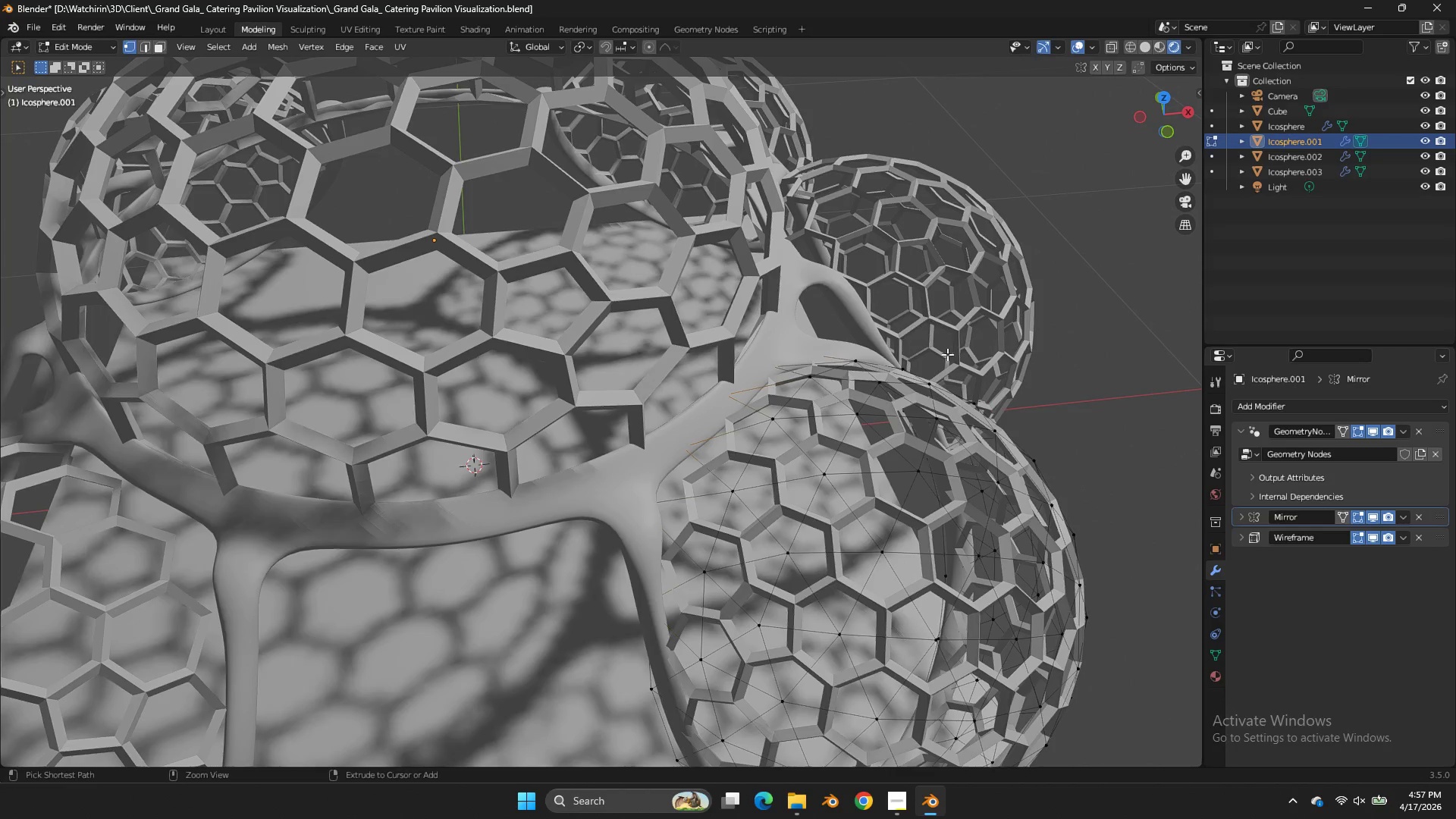 
key(Control+Z)
 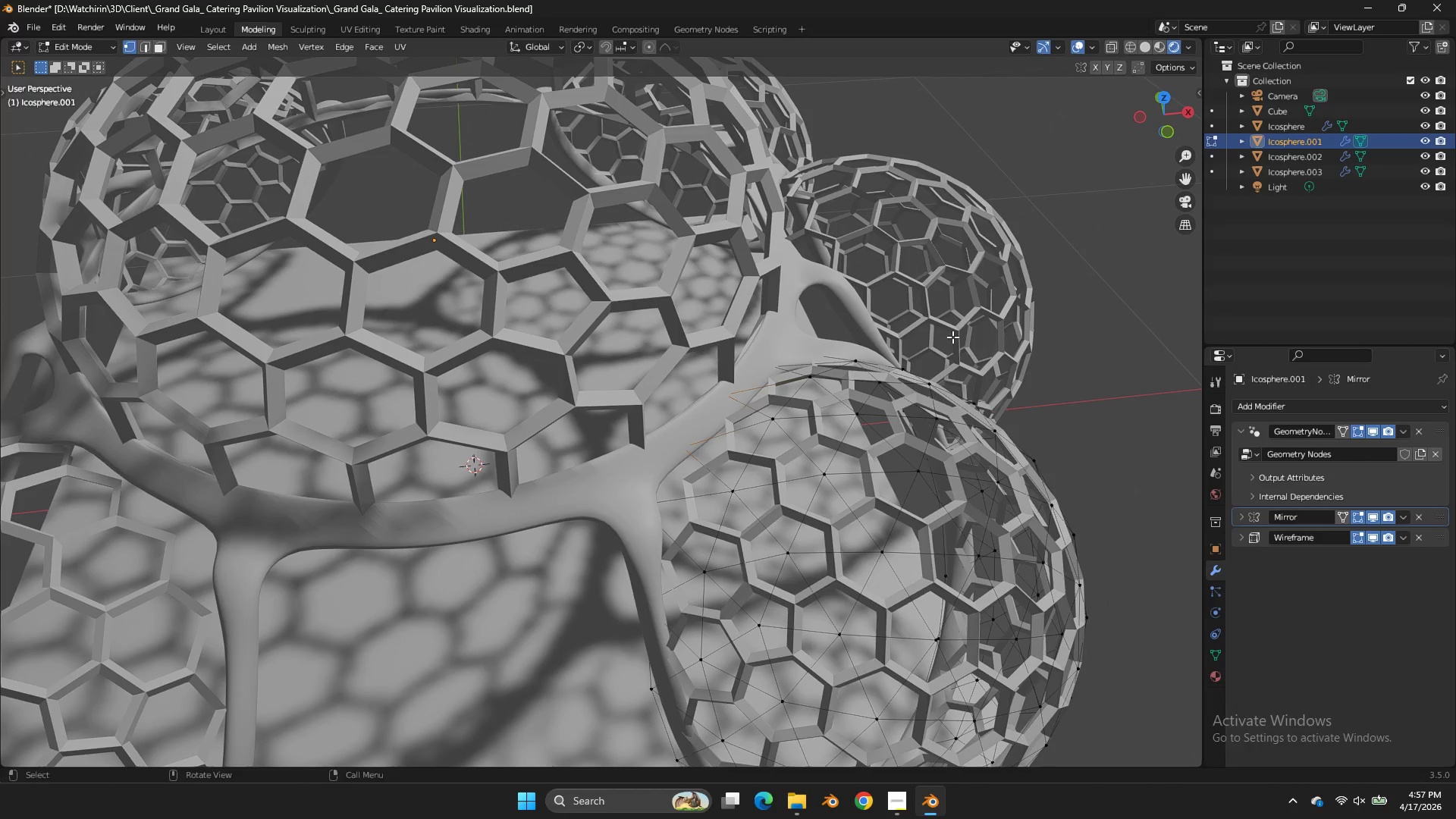 
key(Z)
 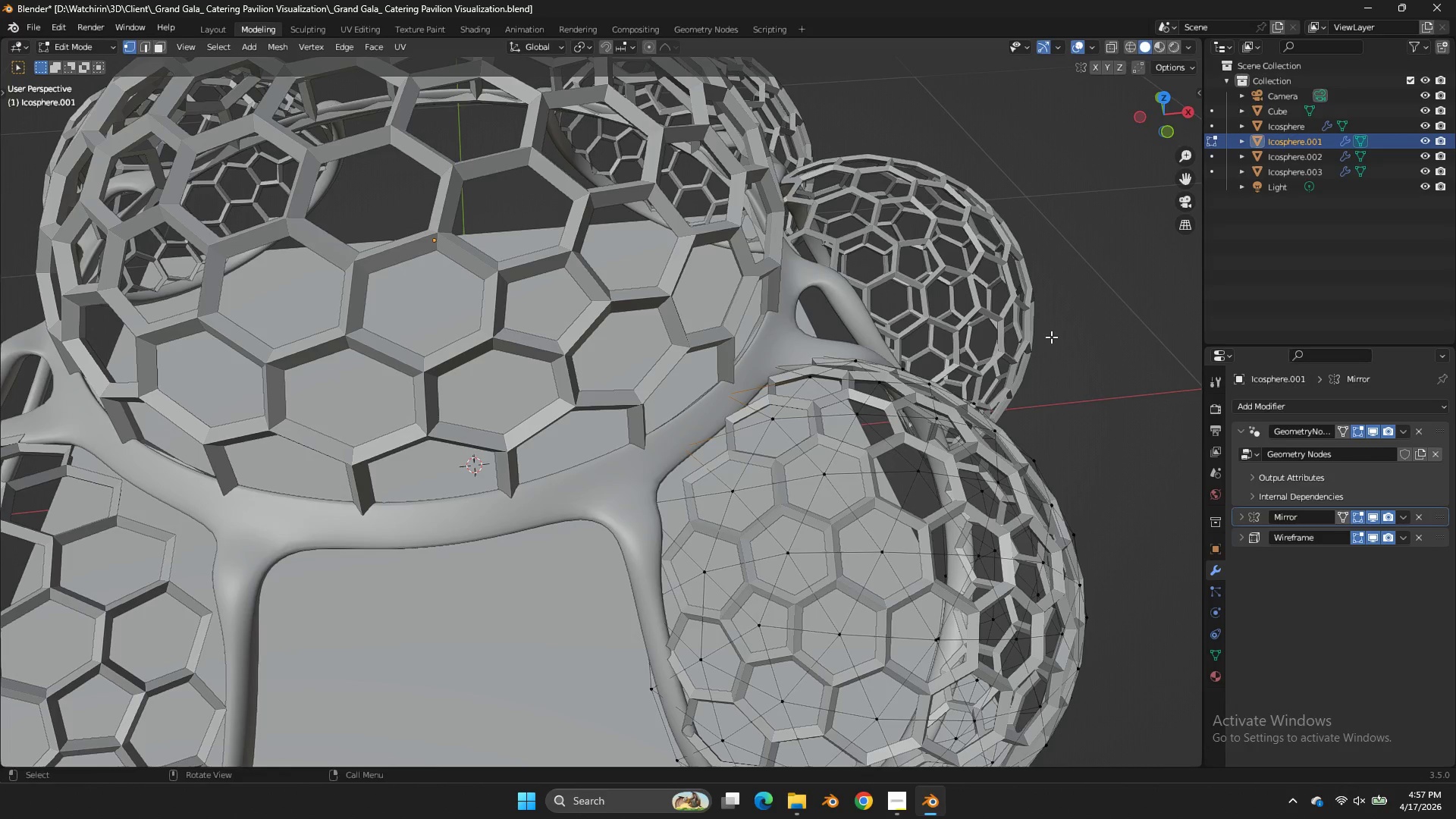 
key(Control+Z)
 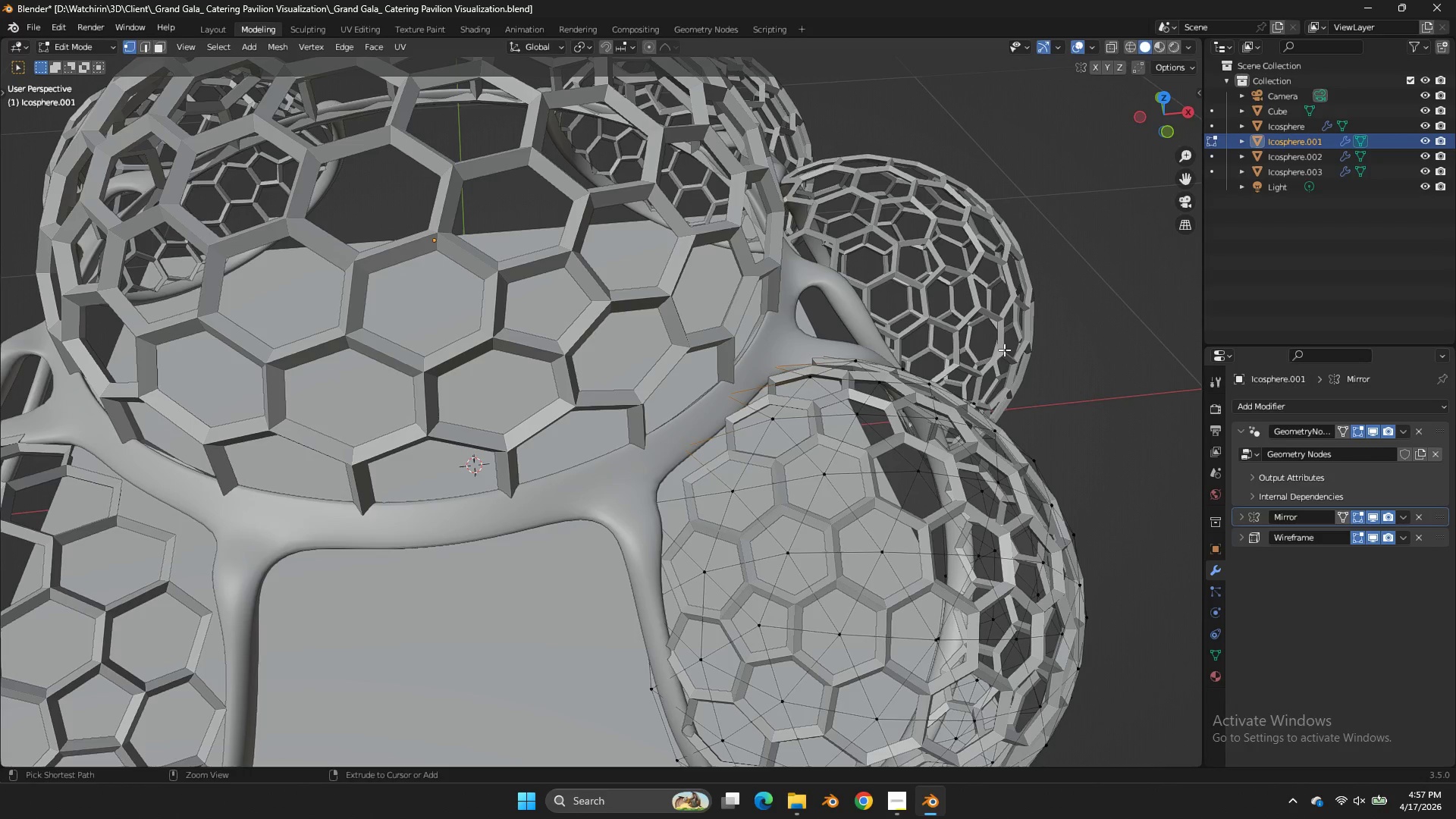 
key(Control+Z)
 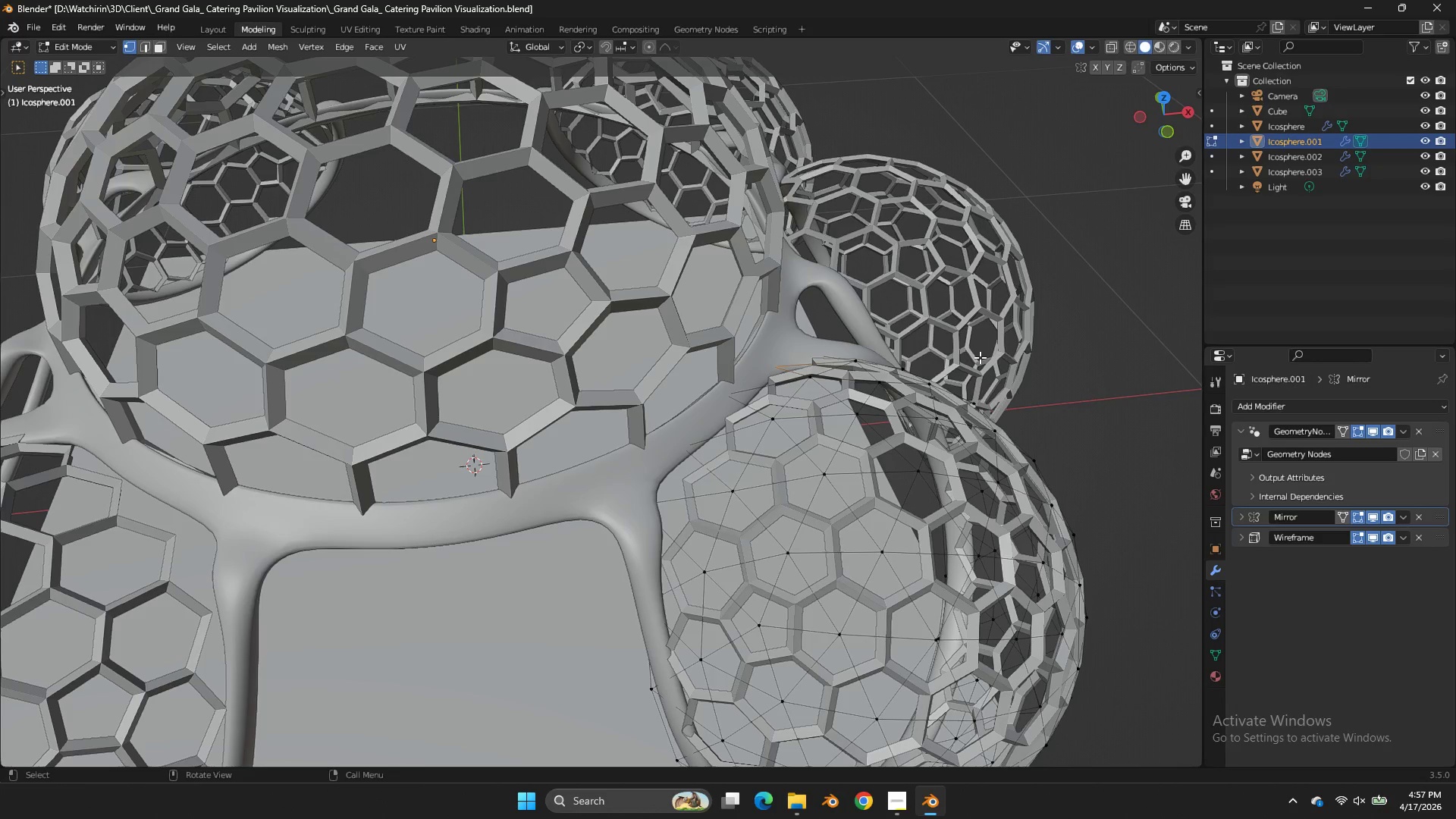 
key(Control+Tab)
 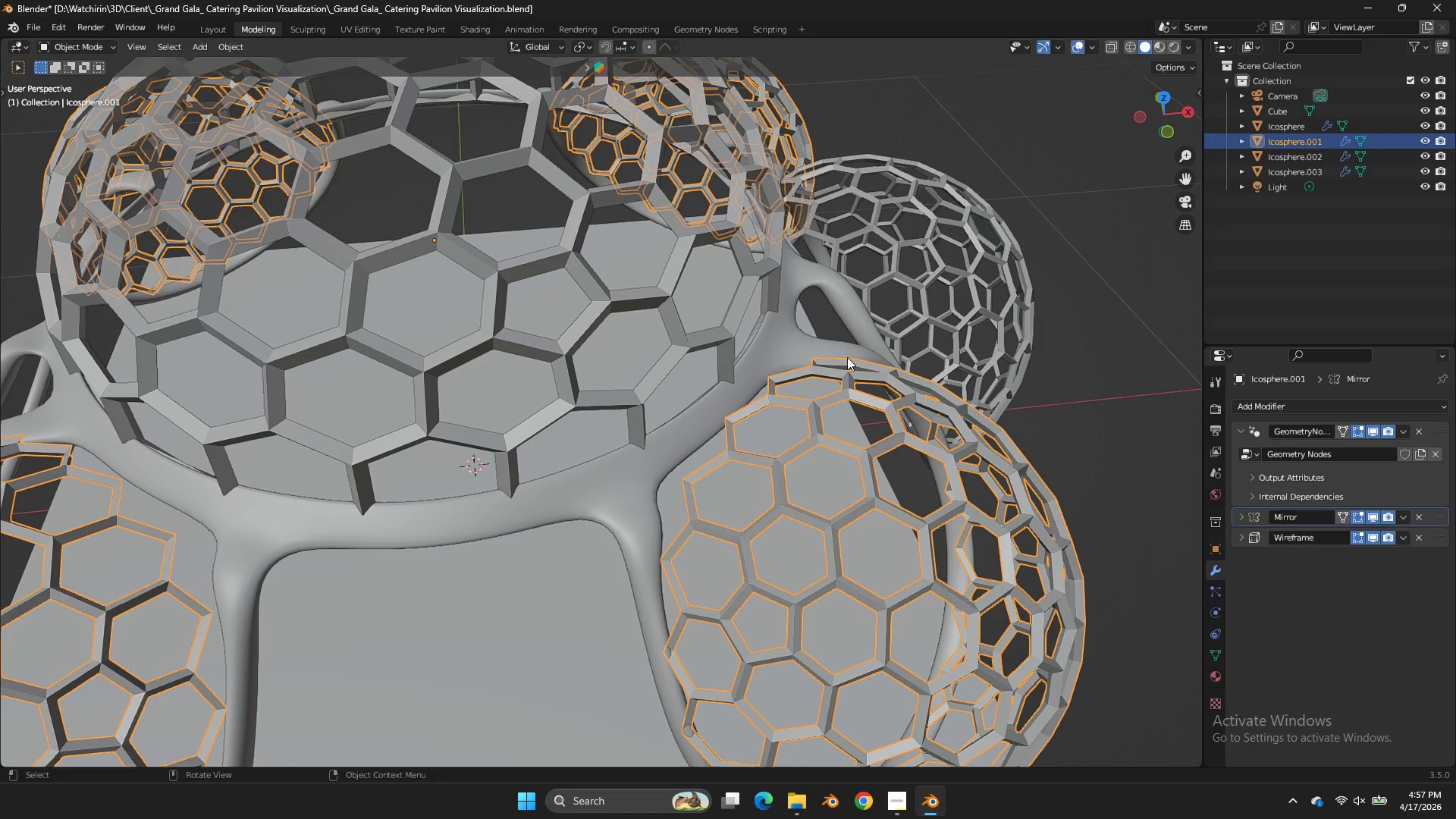 
type(zz)
 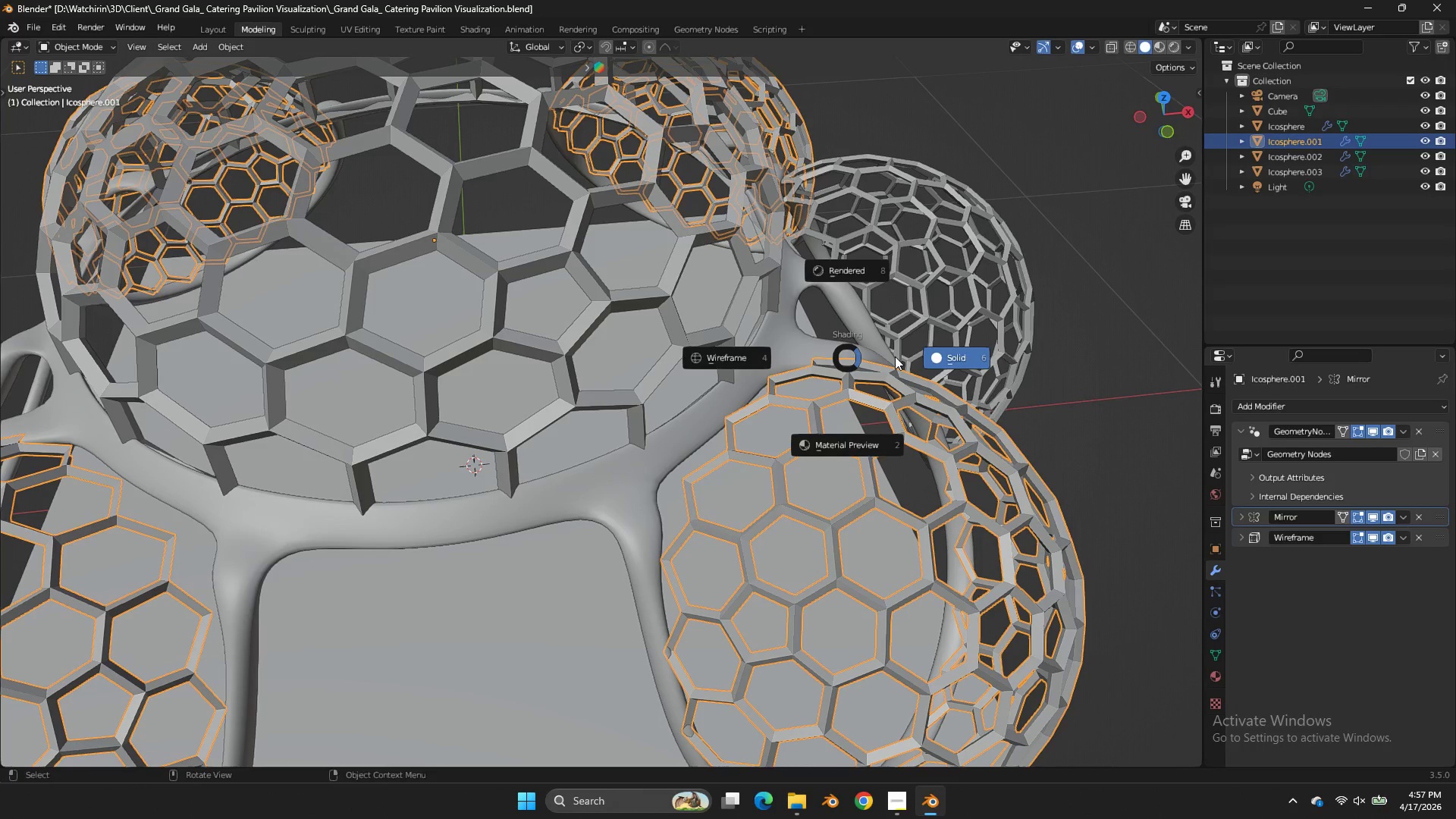 
left_click([895, 356])
 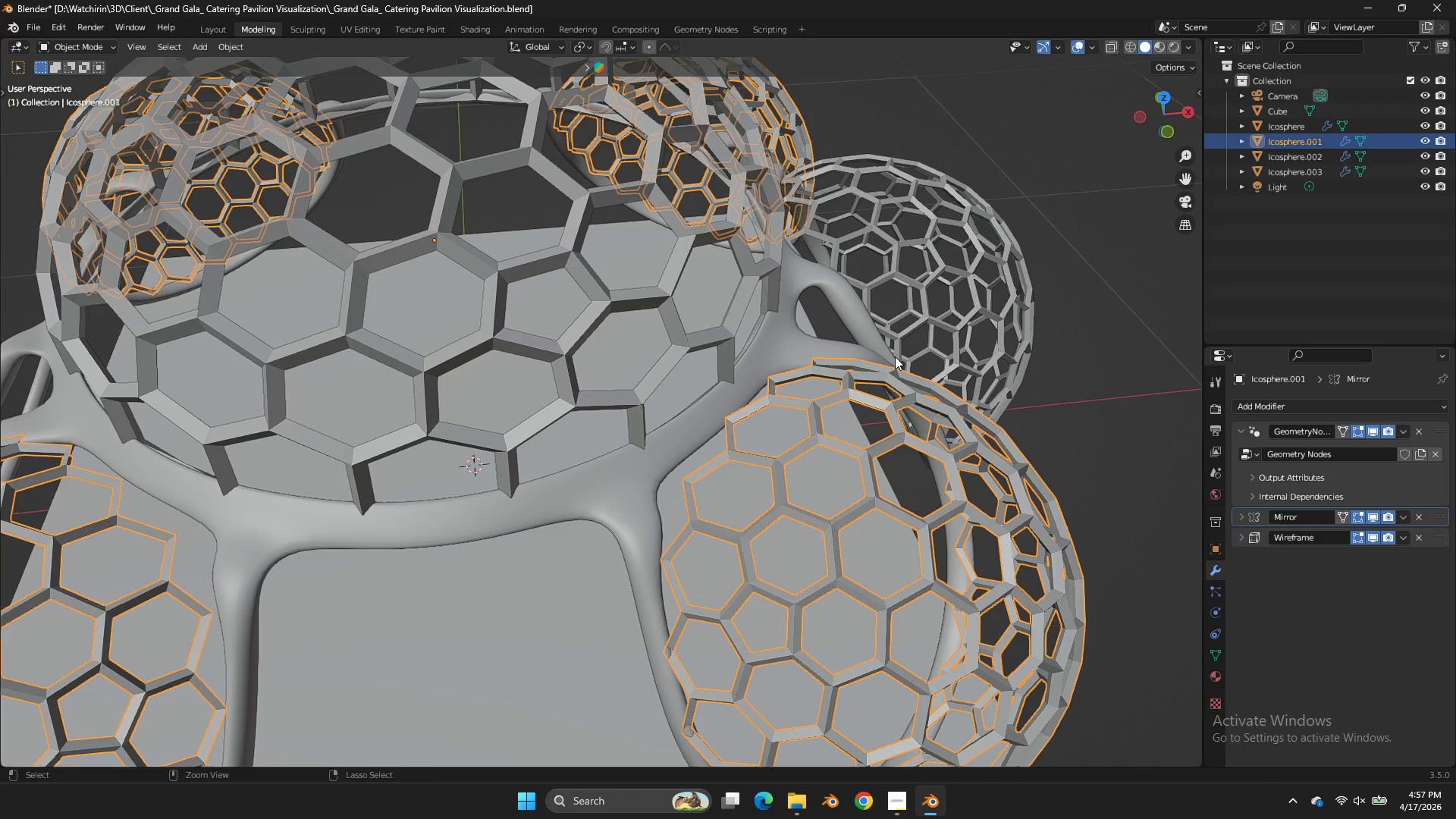 
key(Control+Z)
 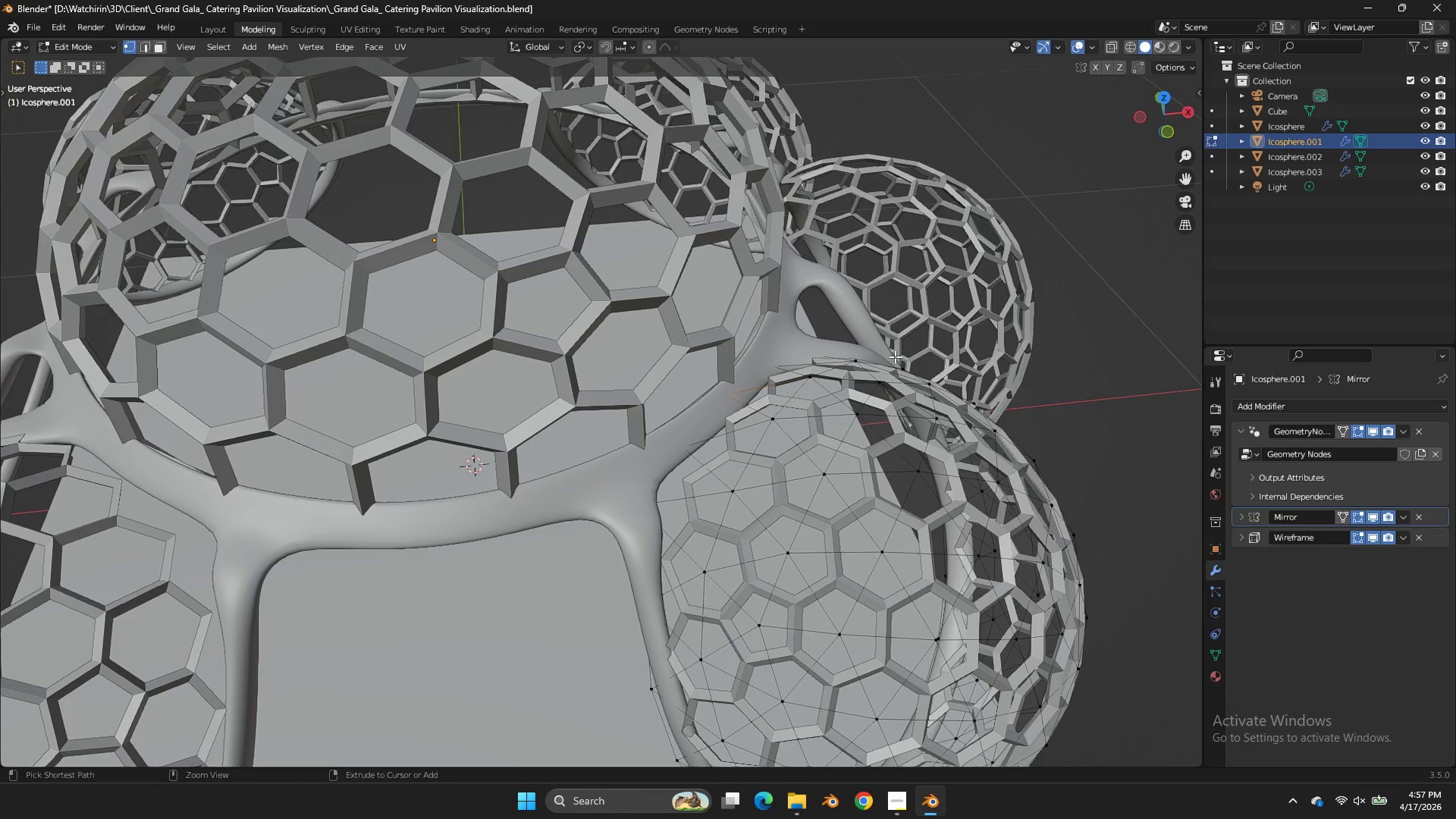 
key(Control+Z)
 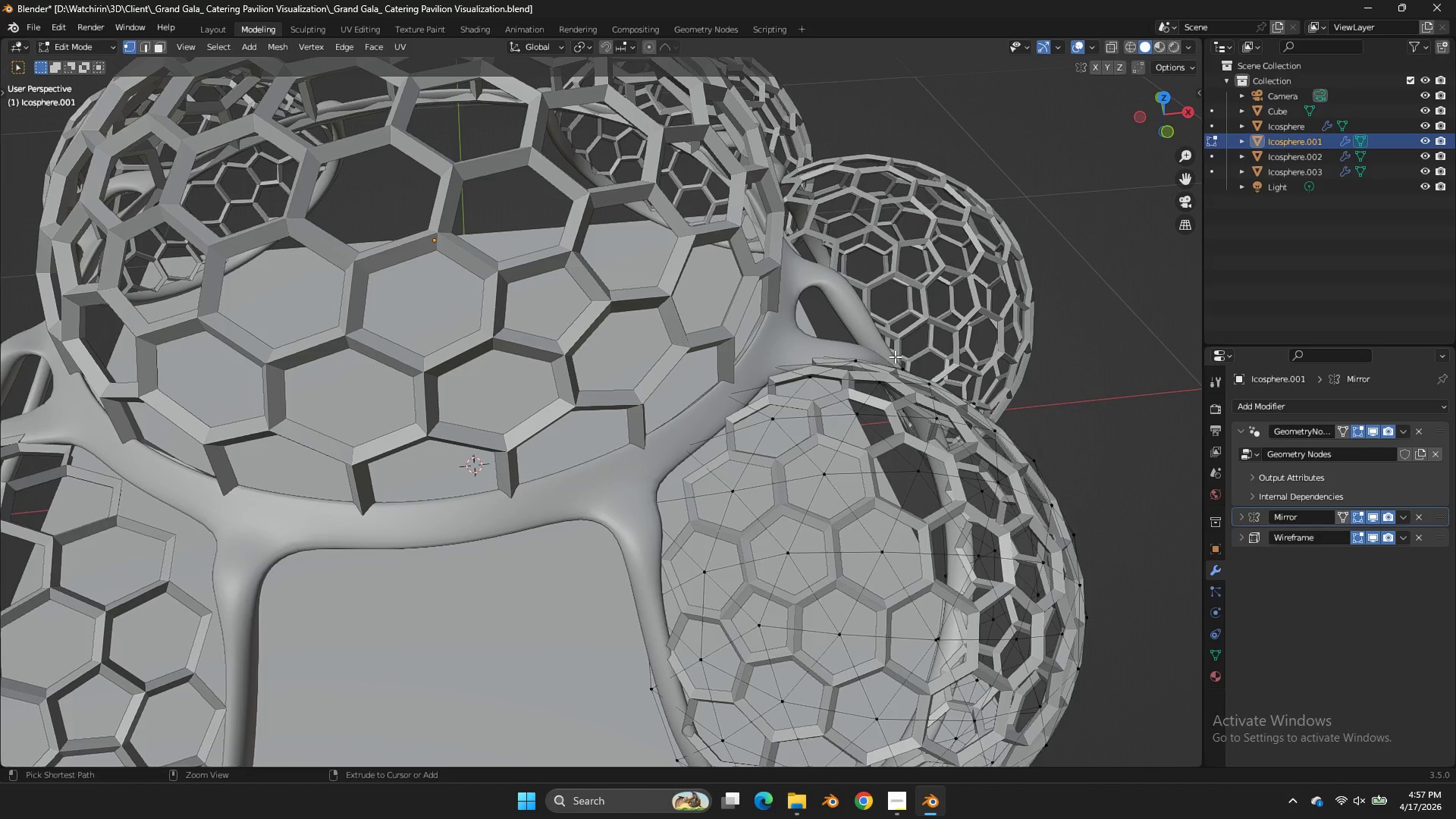 
key(Control+Z)
 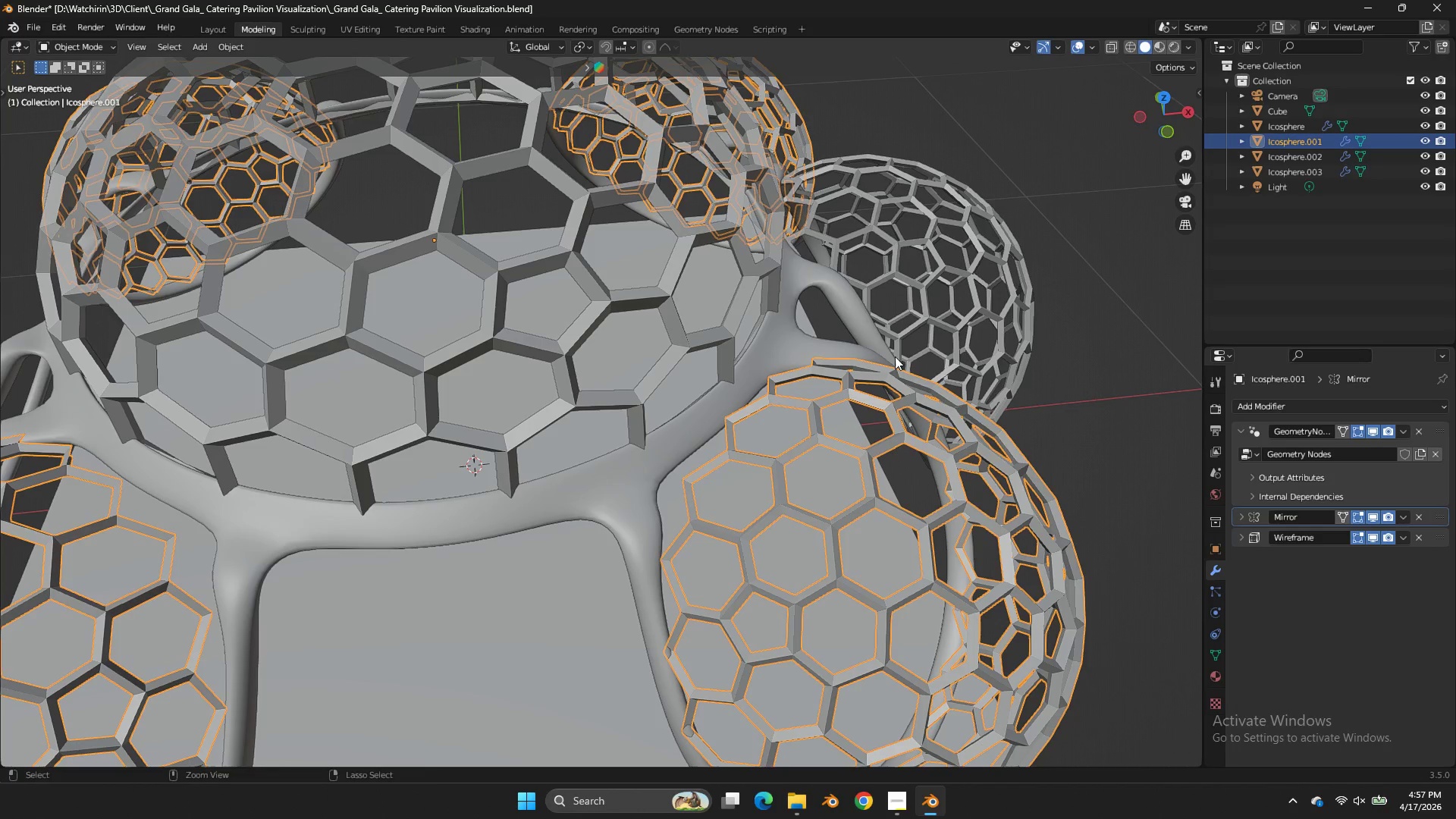 
key(Control+Z)
 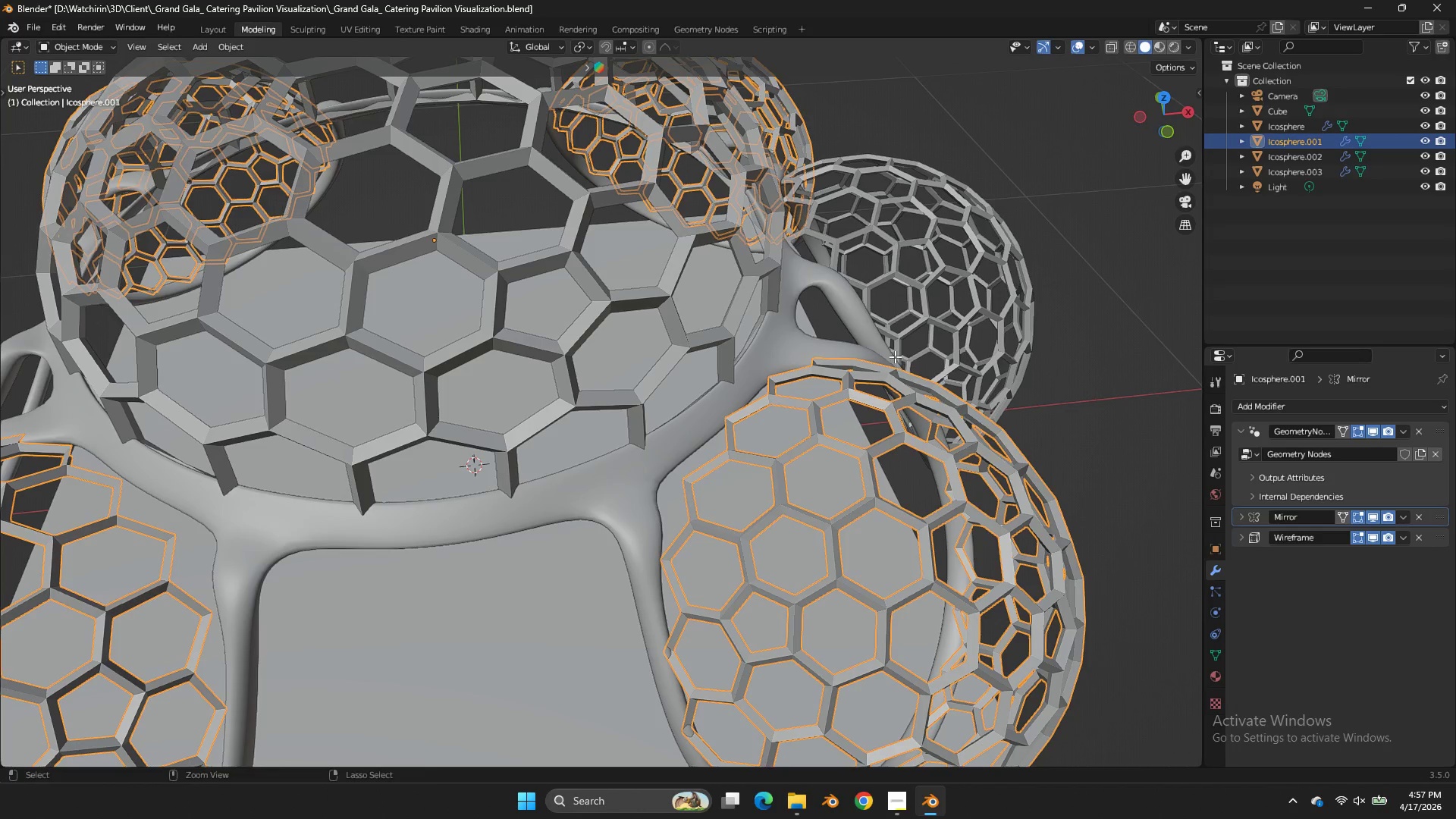 
key(Control+Z)
 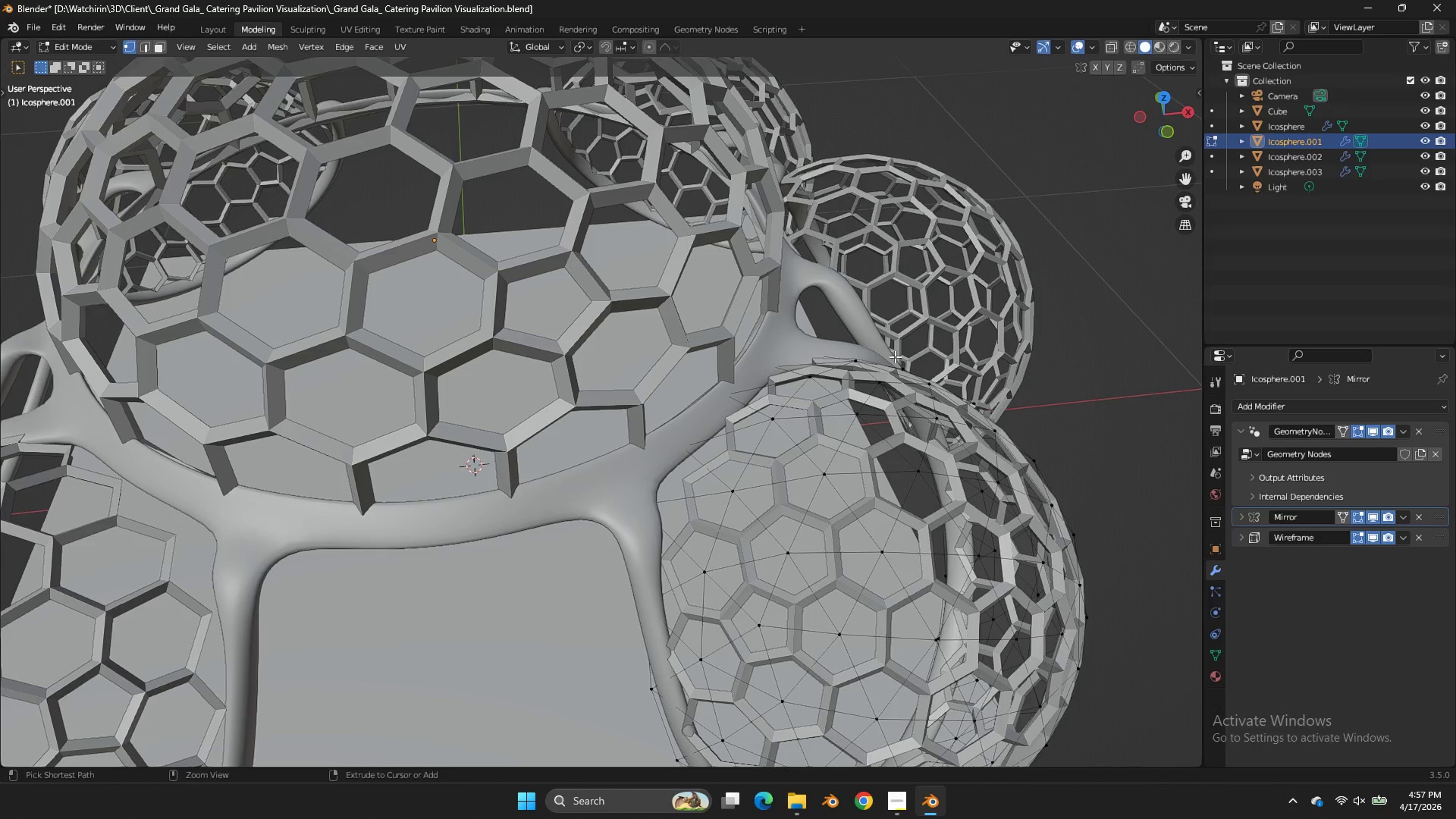 
key(Control+Z)
 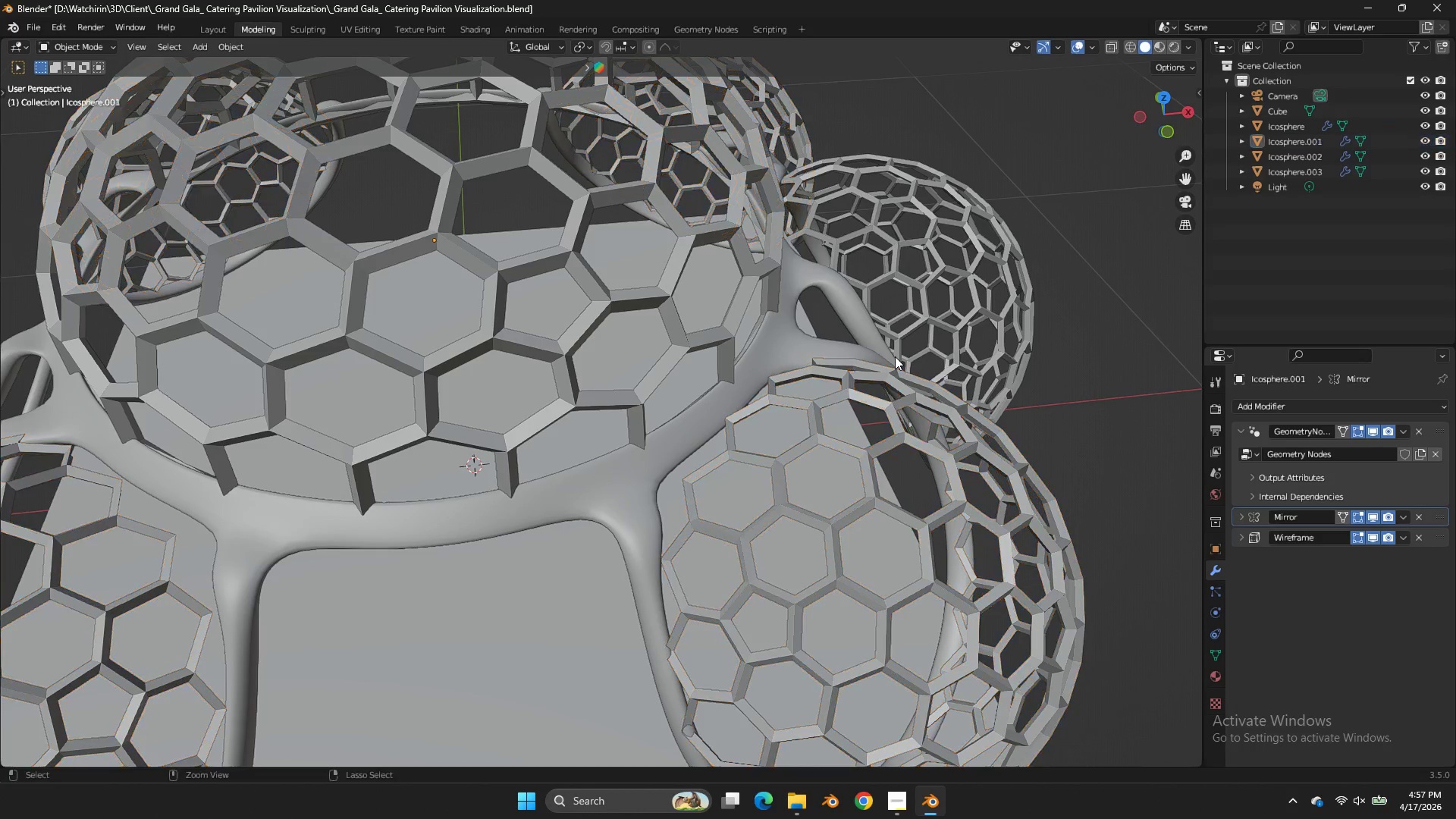 
key(Control+Z)
 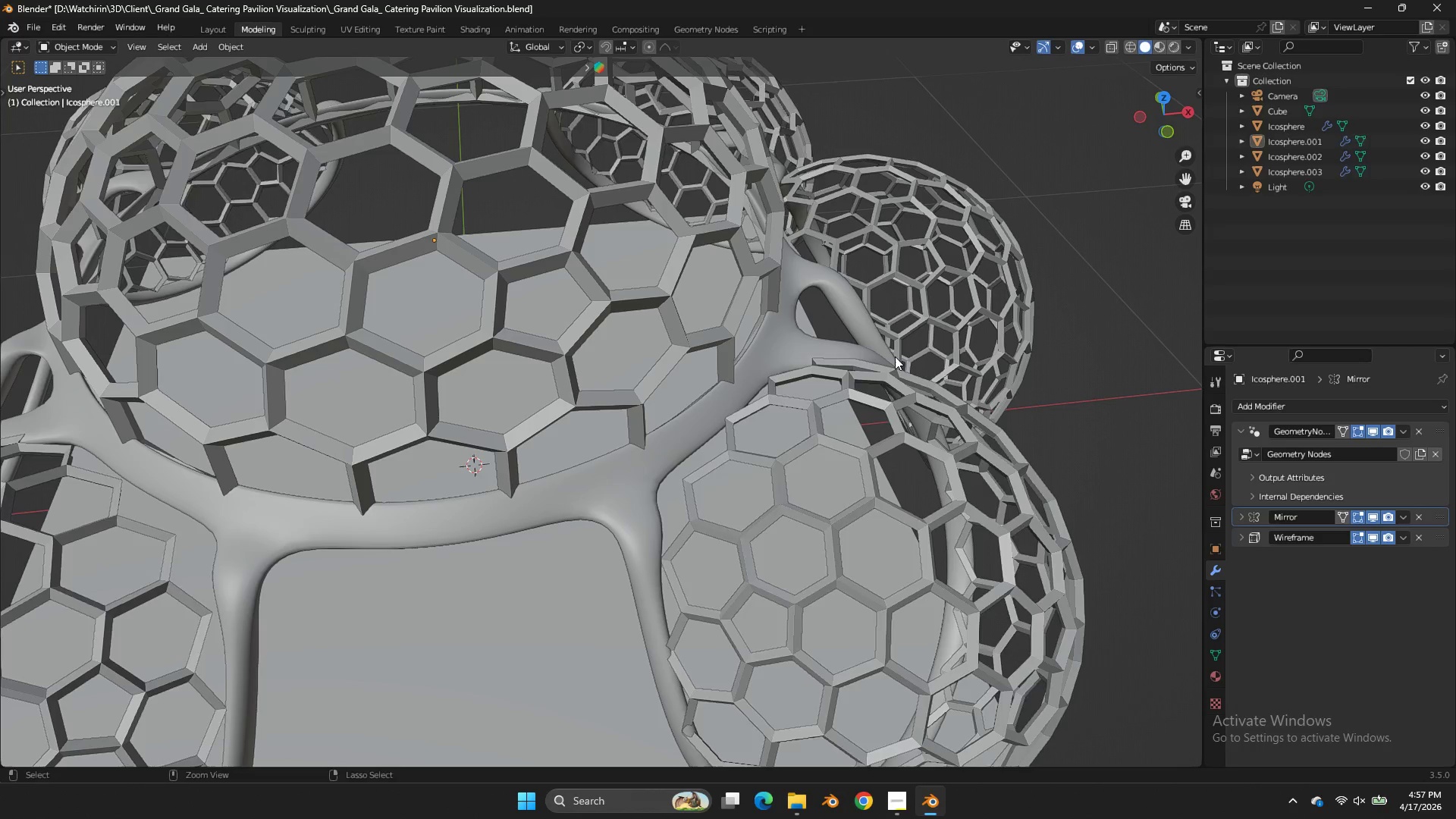 
key(Control+Z)
 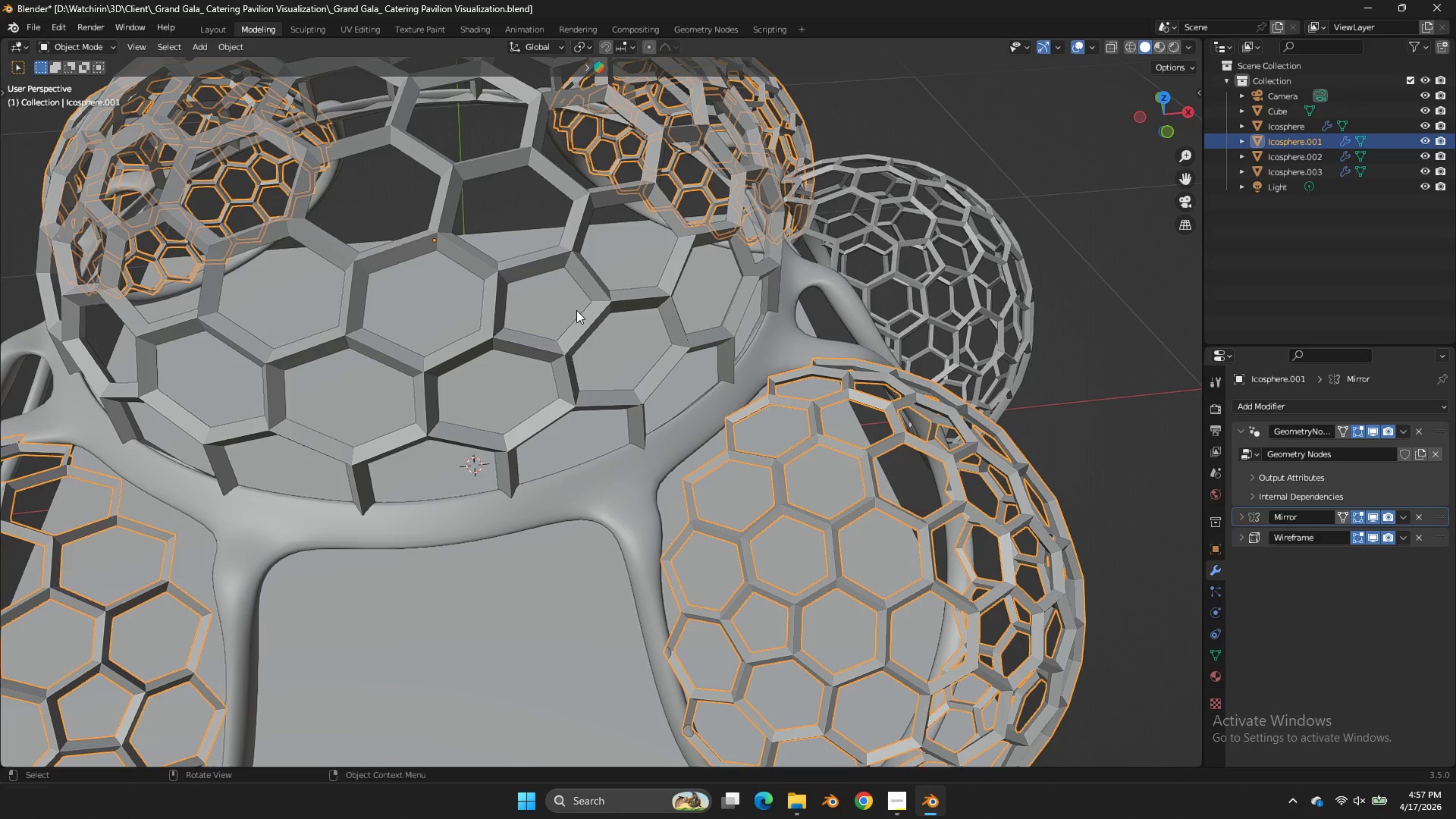 
hold_key(key=ControlLeft, duration=3.34)
 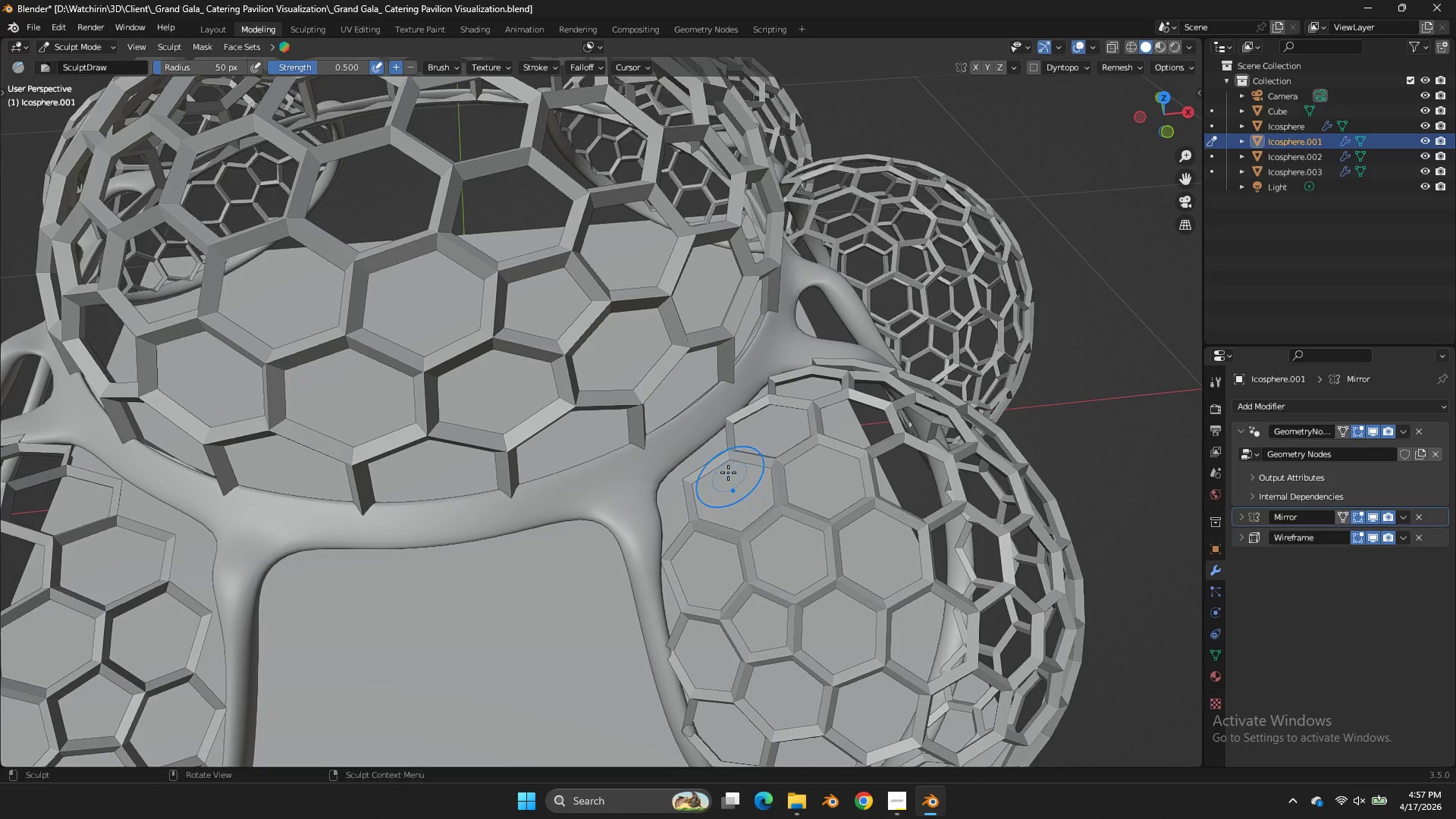 
hold_key(key=Tab, duration=1.52)
 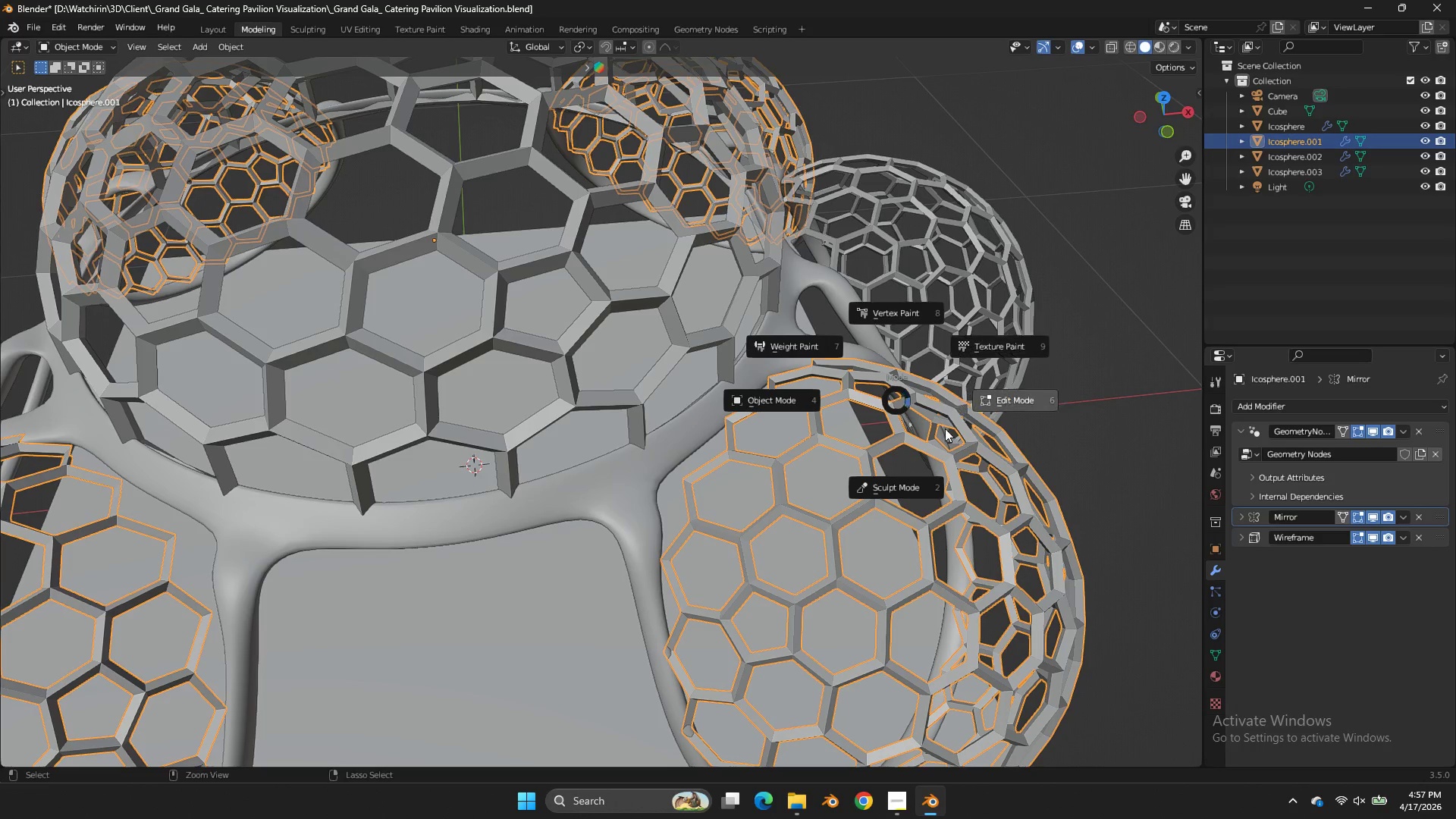 
hold_key(key=Tab, duration=1.47)
 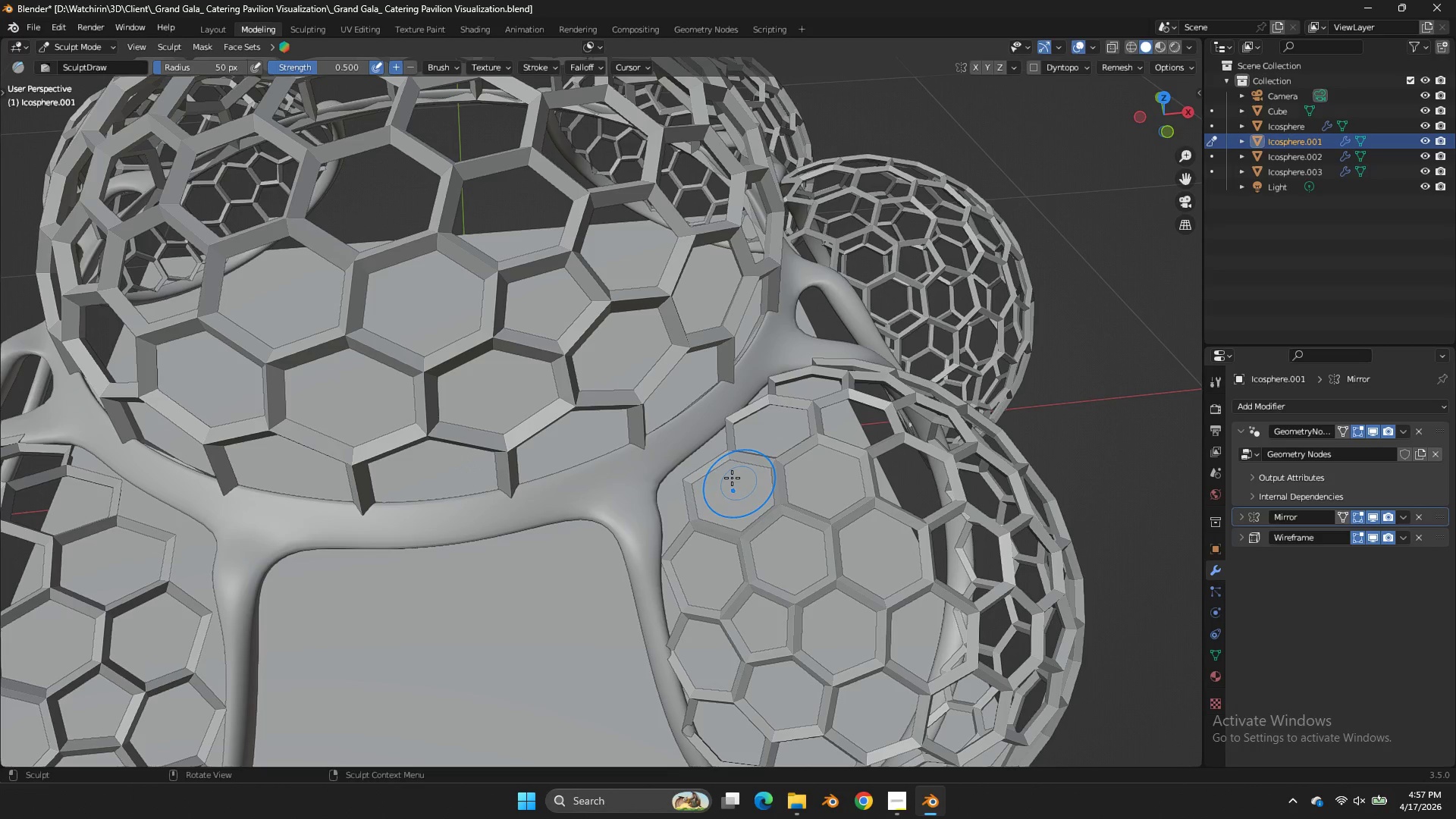 
key(F)
 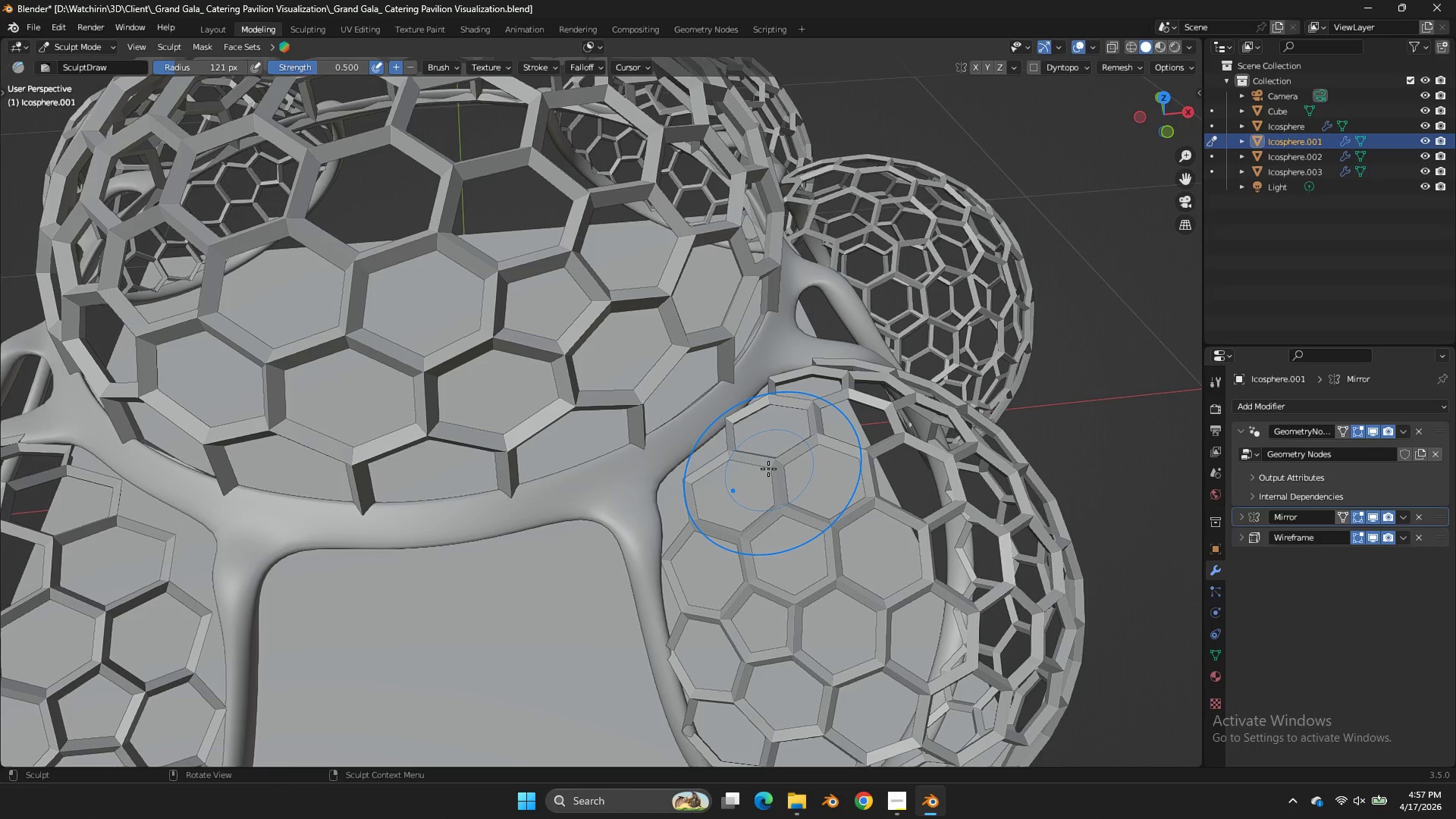 
left_click([768, 469])
 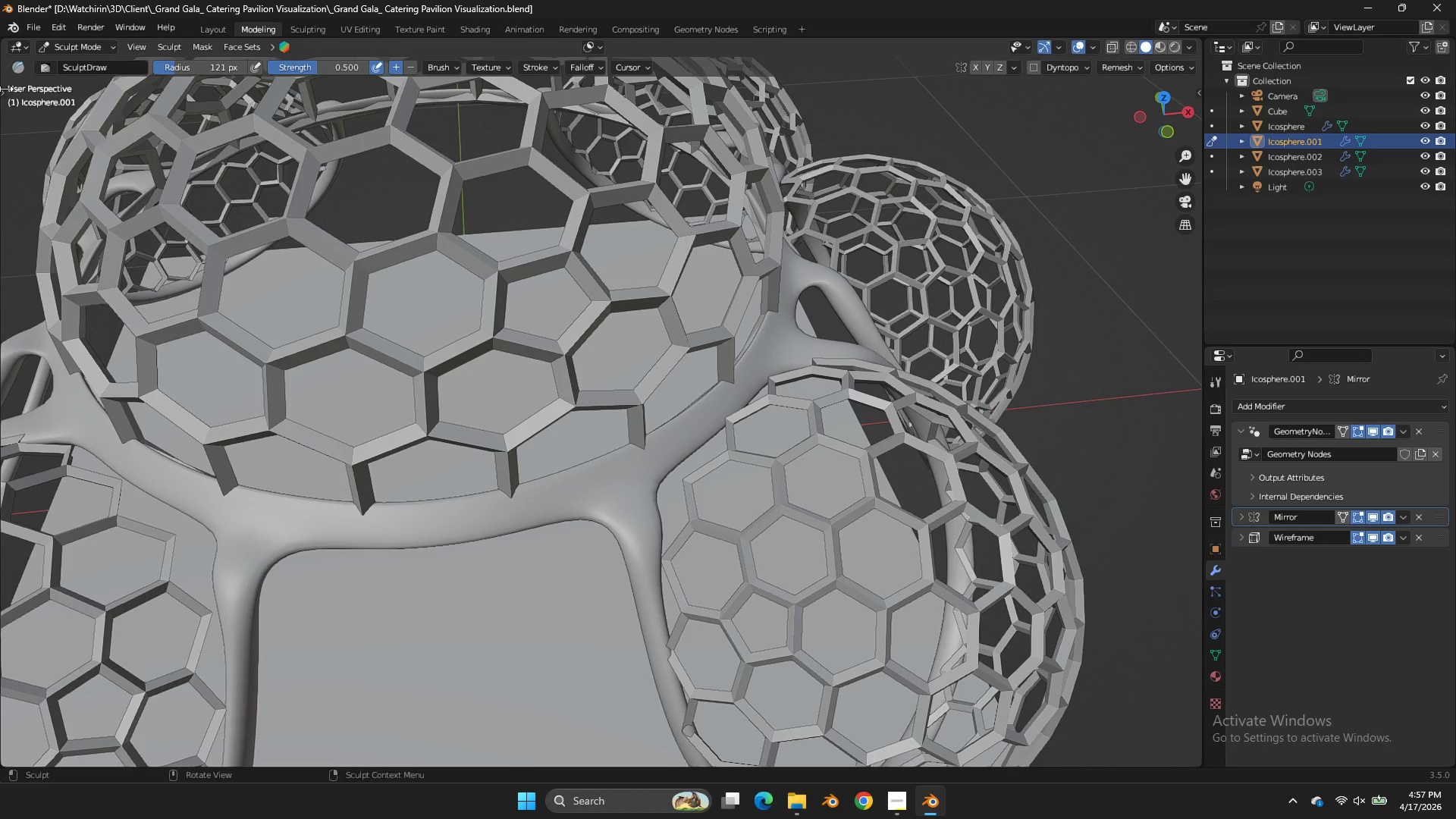 
double_click([2, 93])
 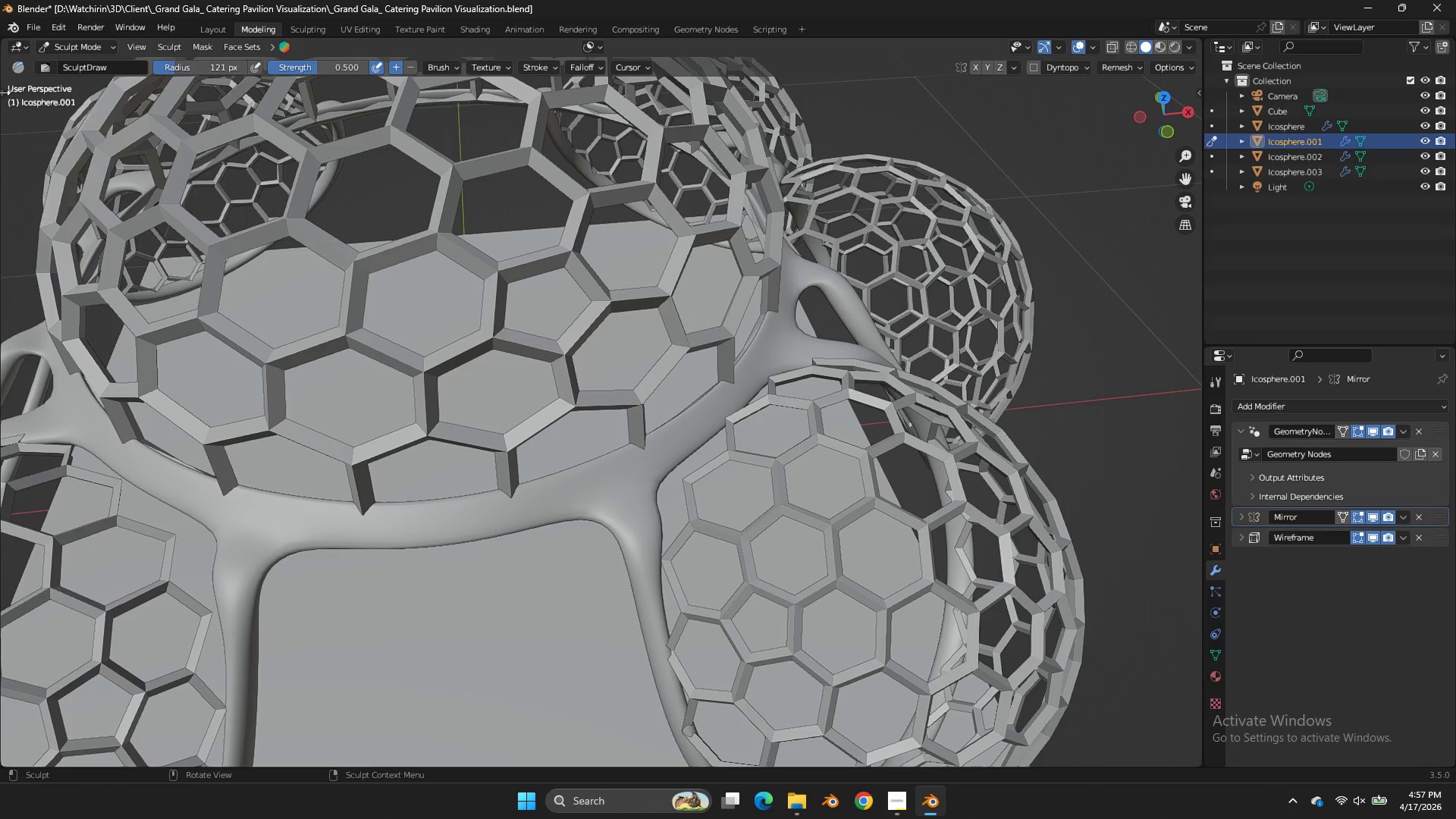 
triple_click([2, 93])
 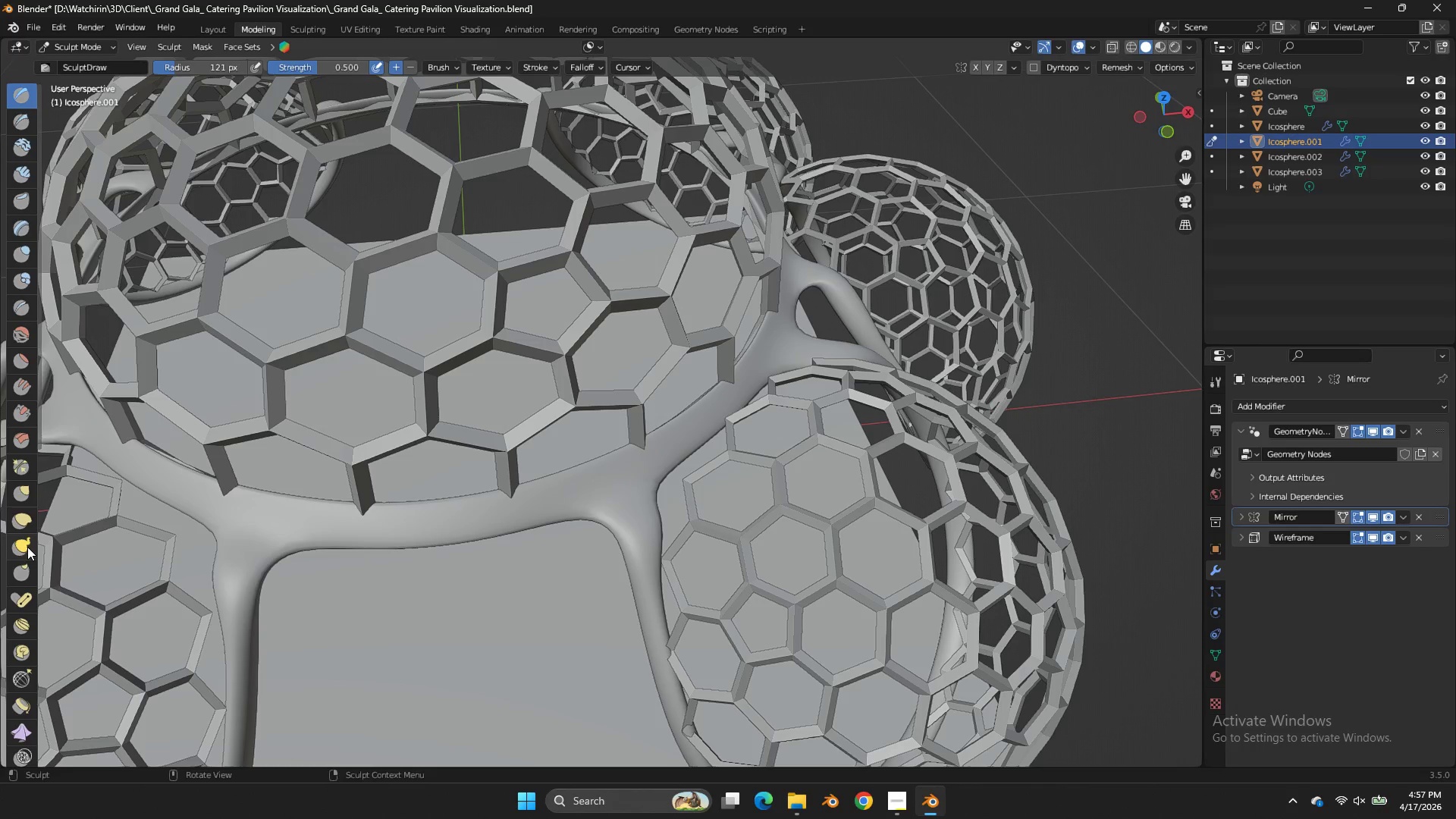 
left_click([30, 569])
 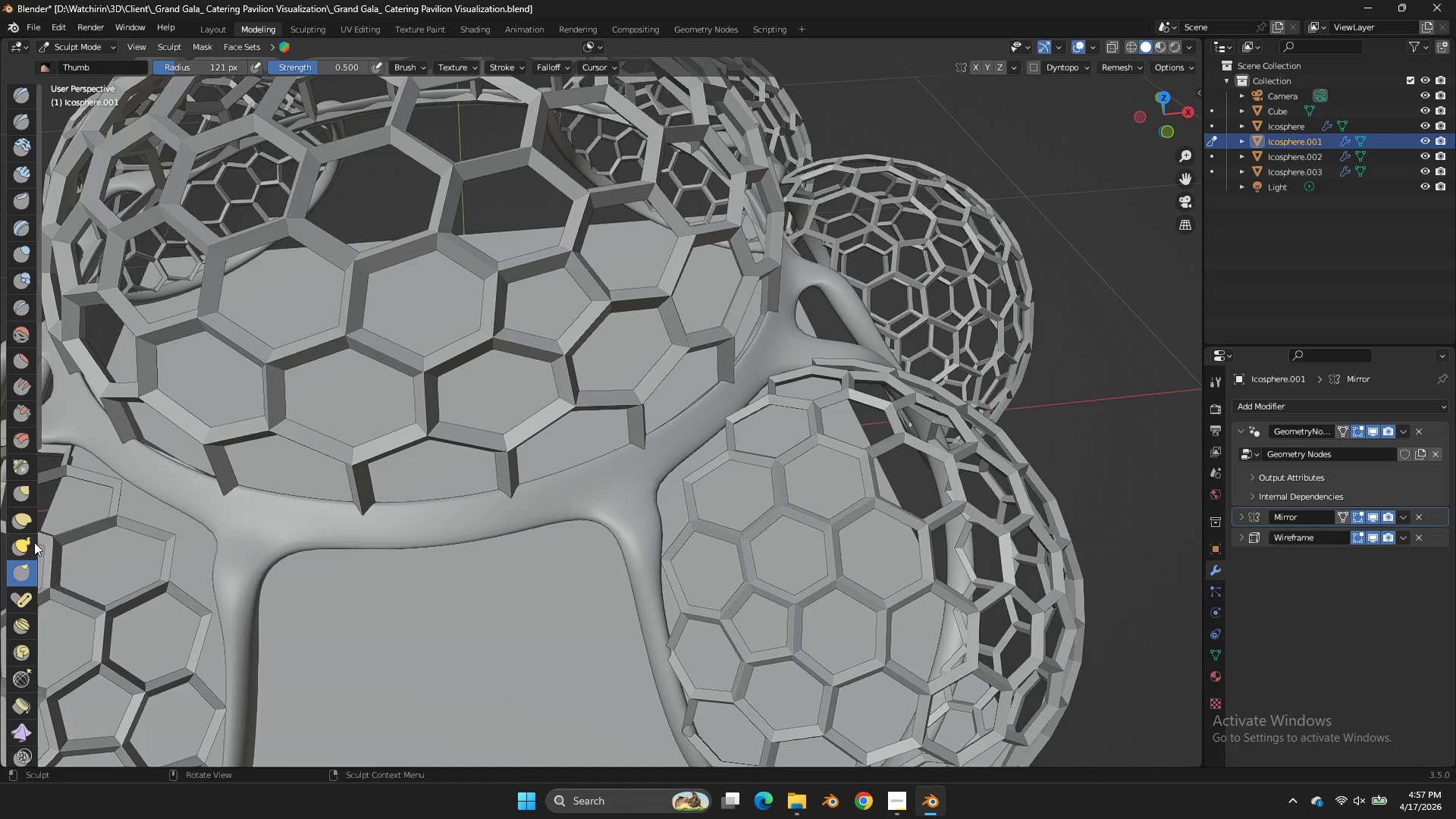 
left_click([24, 497])
 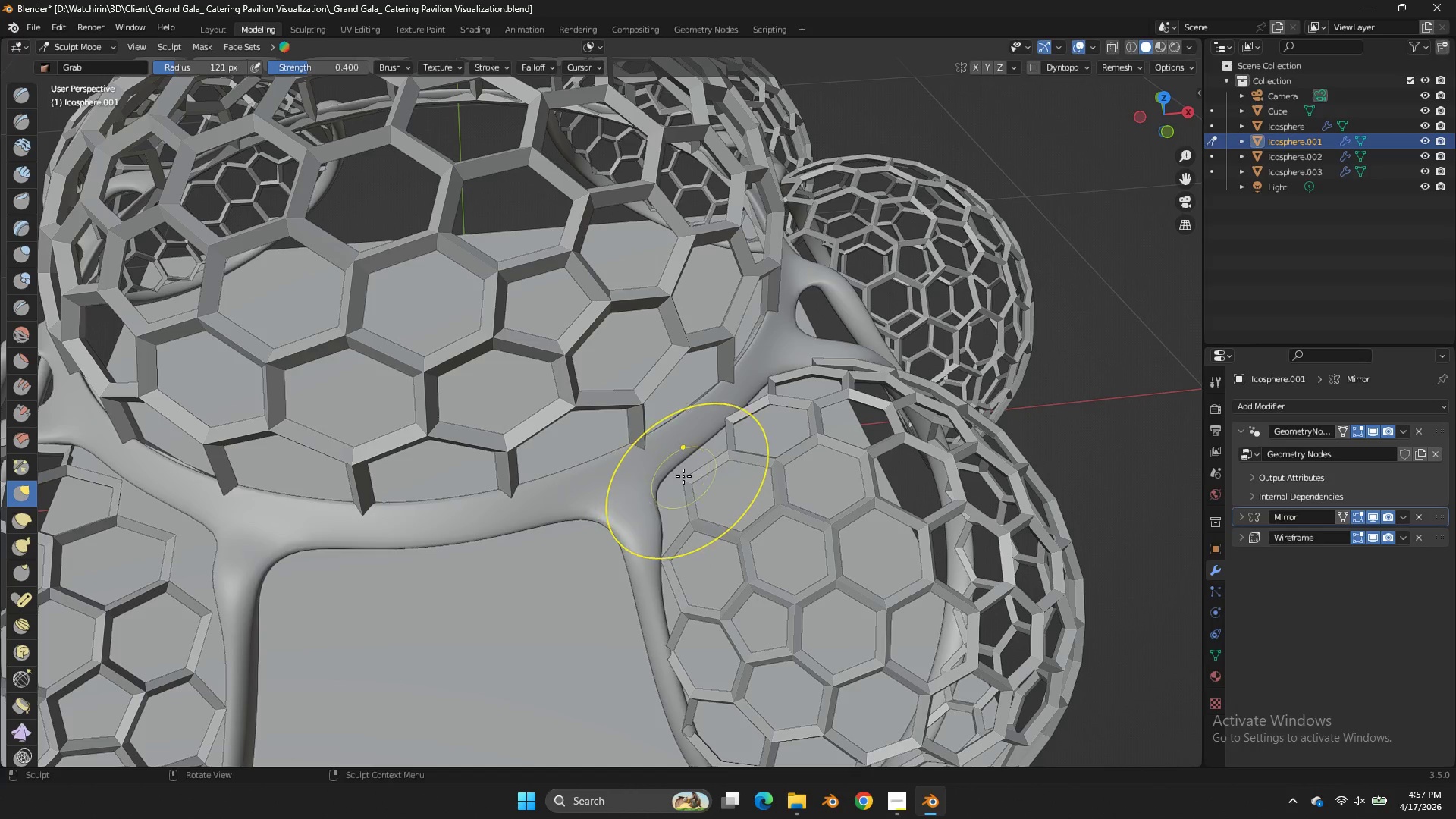 
left_click_drag(start_coordinate=[686, 478], to_coordinate=[667, 471])
 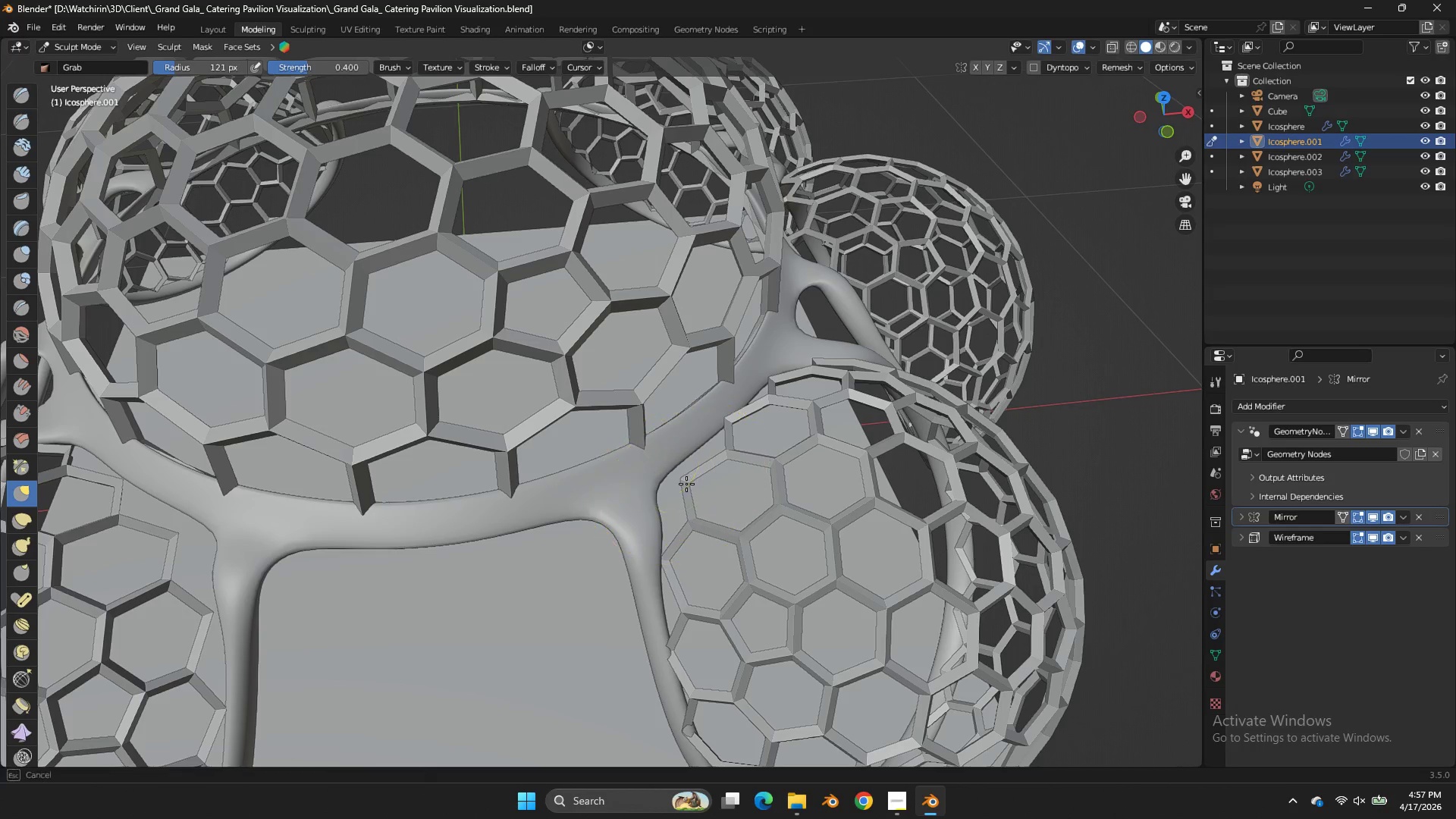 
left_click_drag(start_coordinate=[686, 483], to_coordinate=[656, 466])
 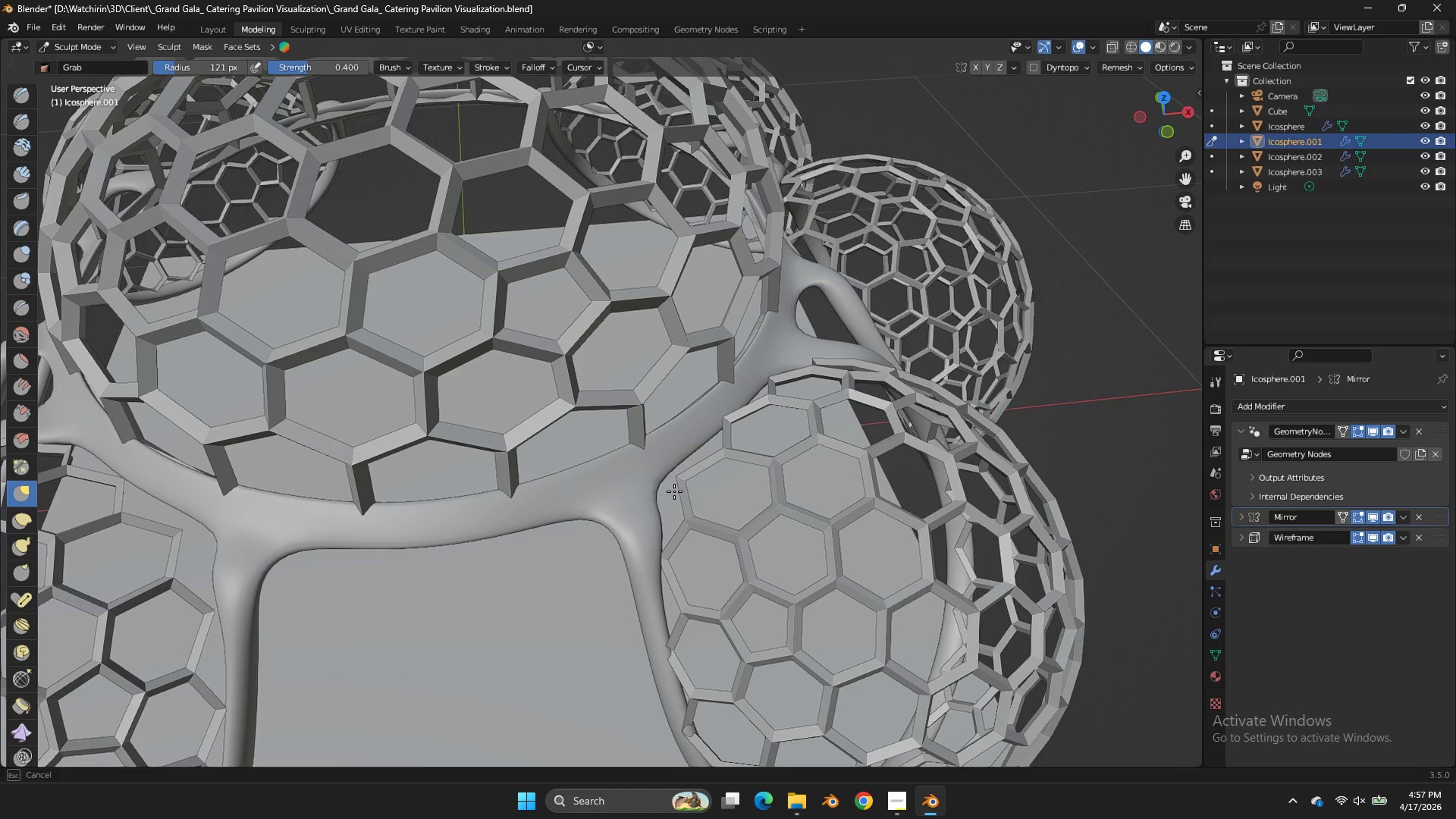 
left_click_drag(start_coordinate=[676, 491], to_coordinate=[623, 464])
 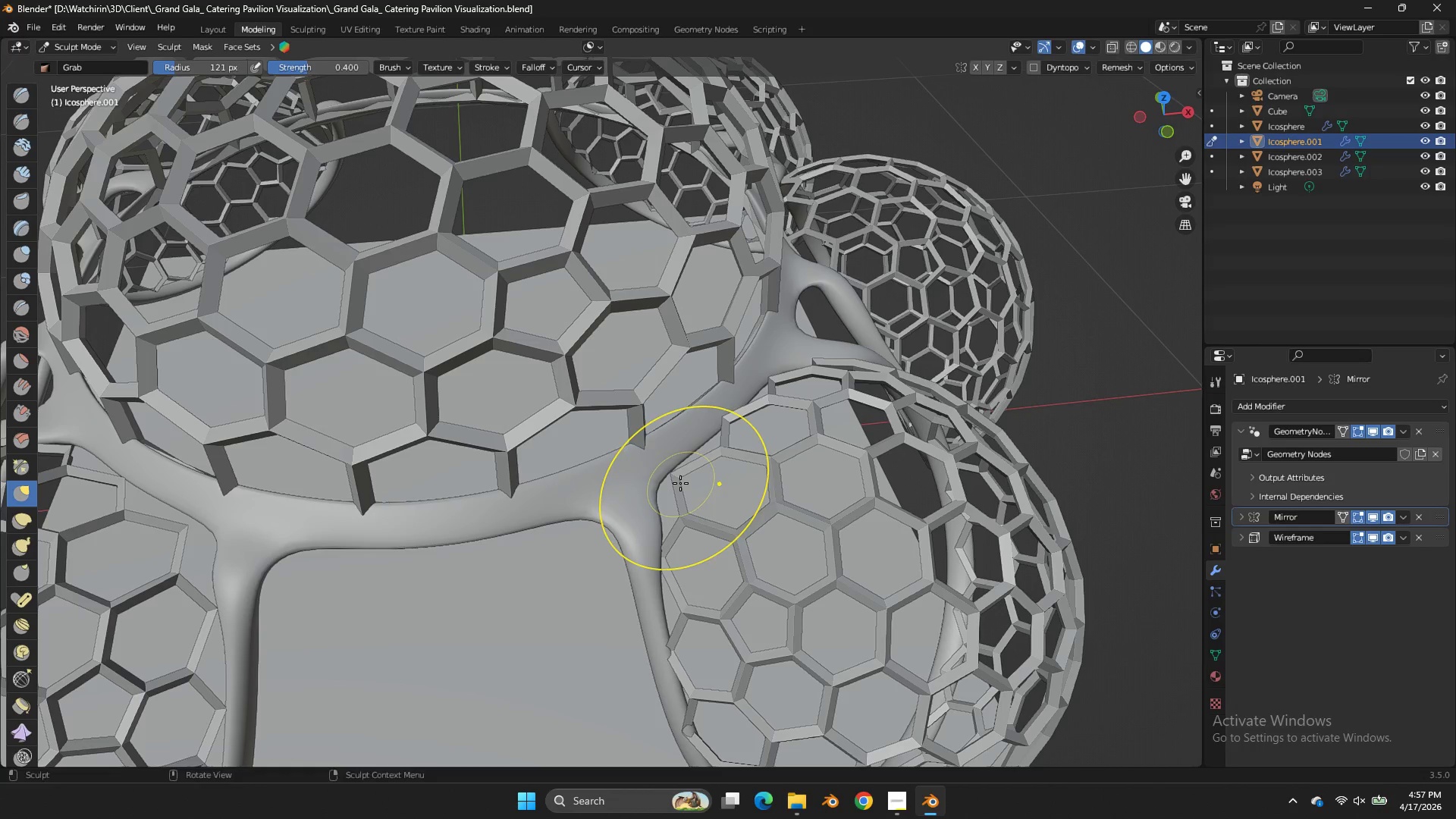 
left_click_drag(start_coordinate=[680, 483], to_coordinate=[634, 461])
 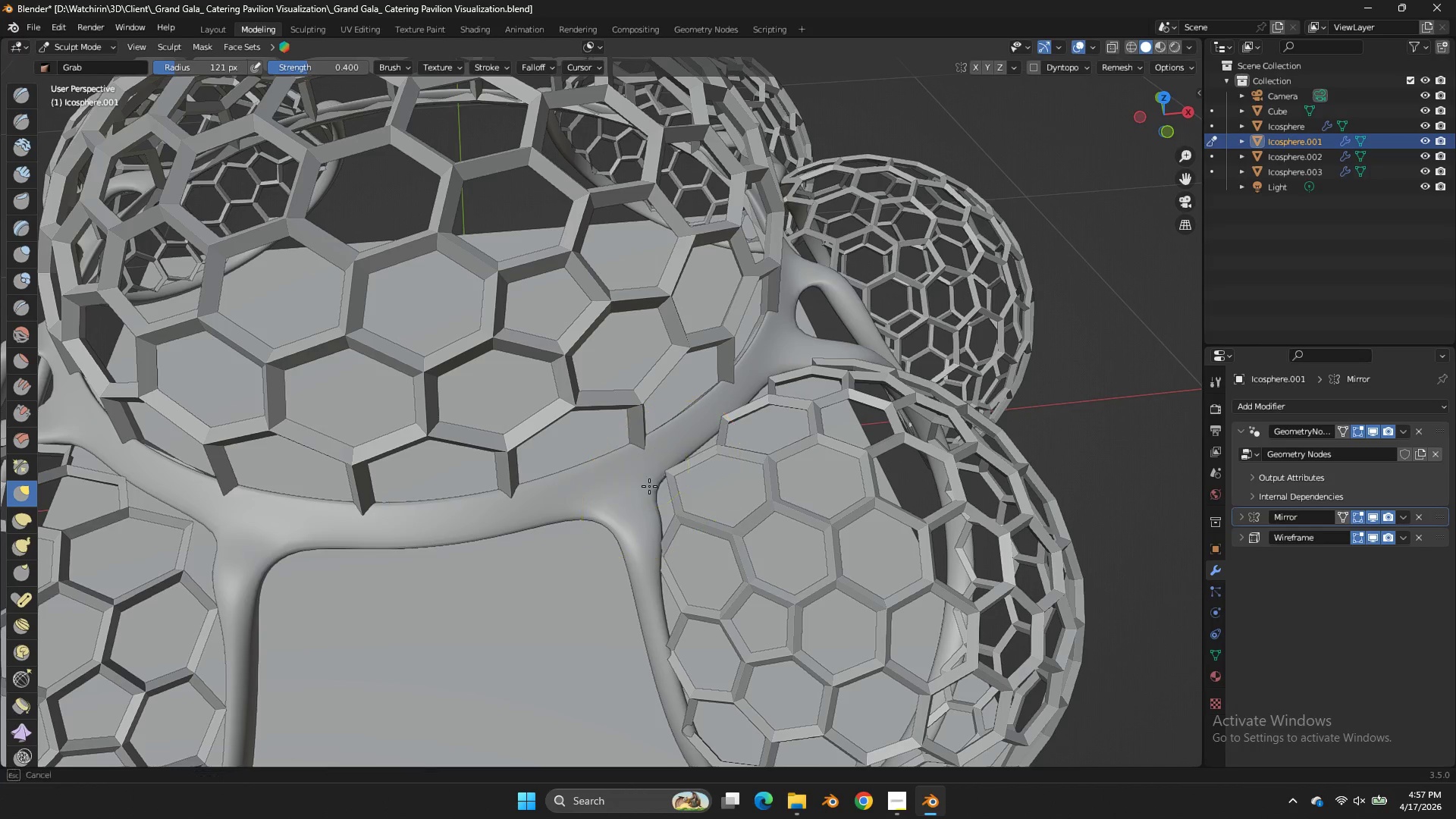 
left_click_drag(start_coordinate=[664, 481], to_coordinate=[611, 486])
 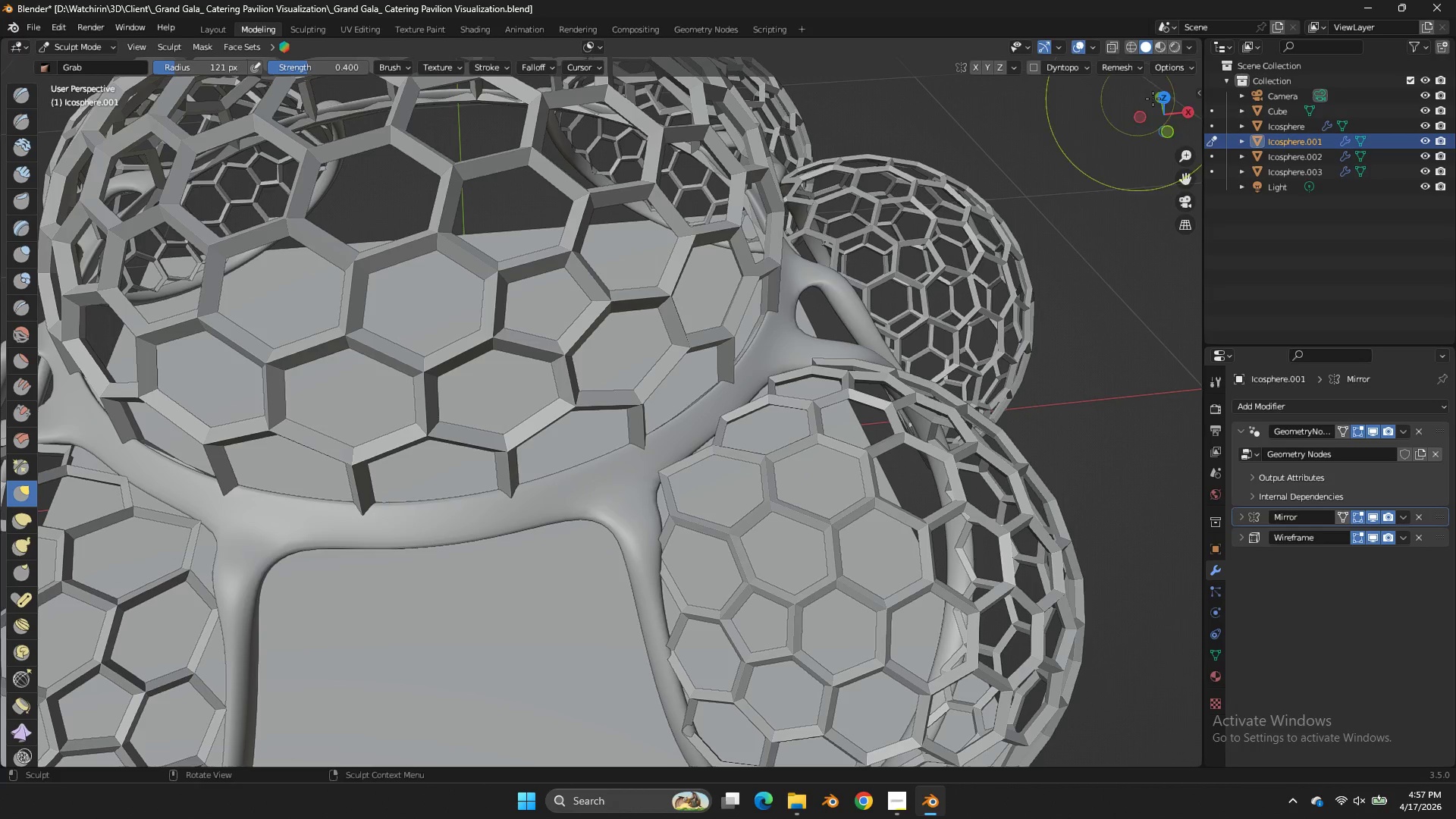 
left_click_drag(start_coordinate=[1169, 108], to_coordinate=[12, 761])
 